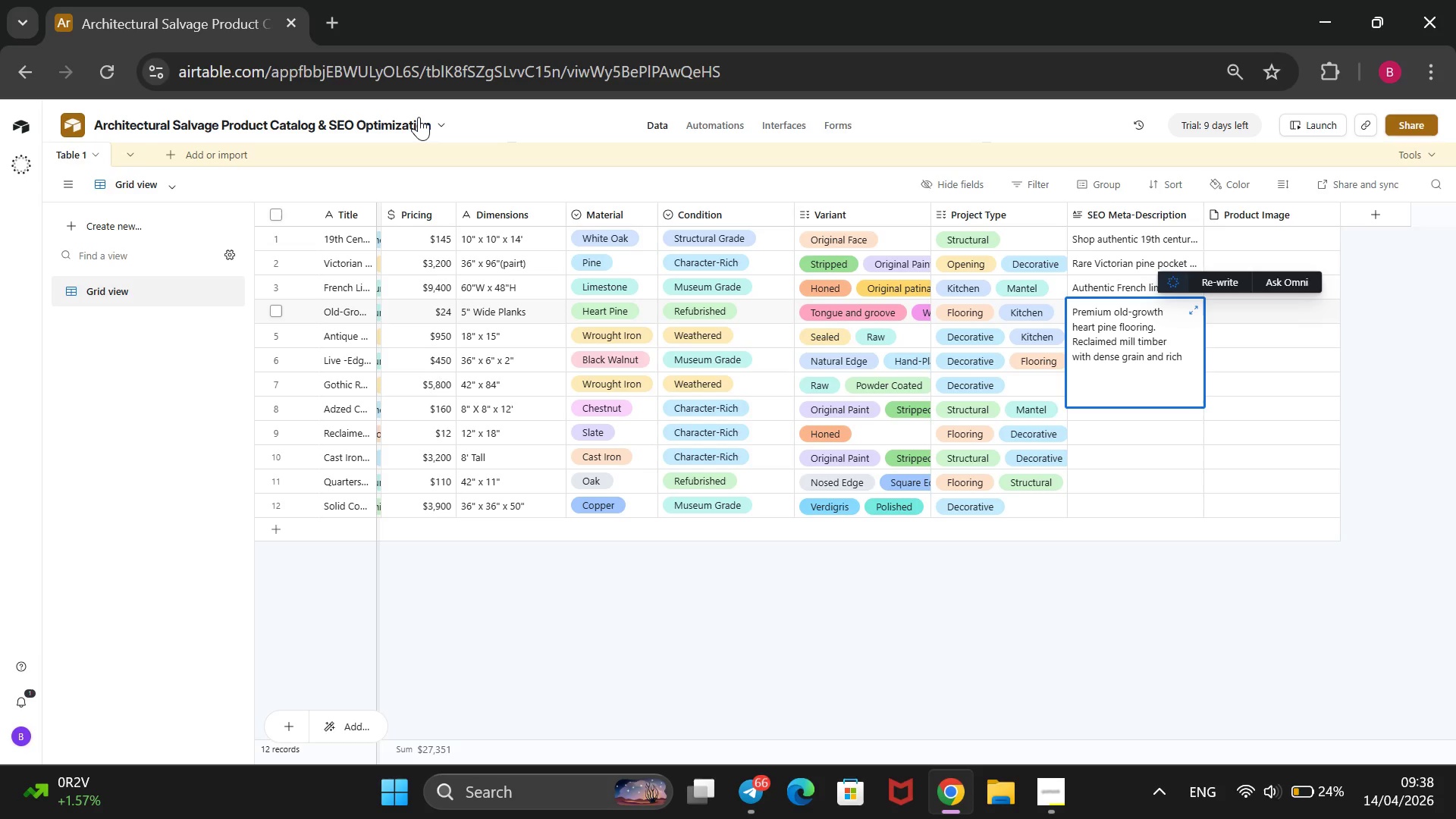 
key(A)
 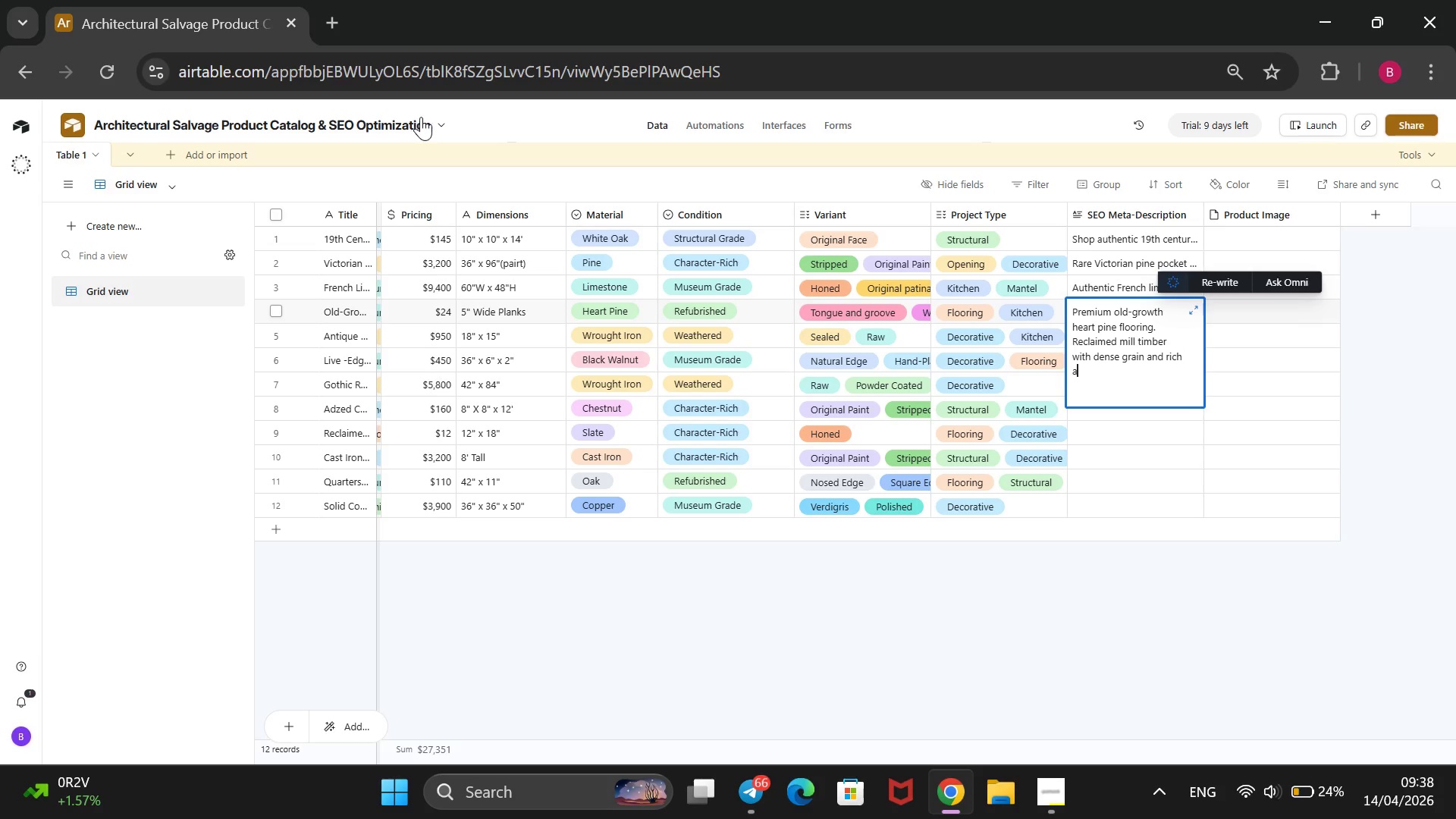 
type(mber to)
 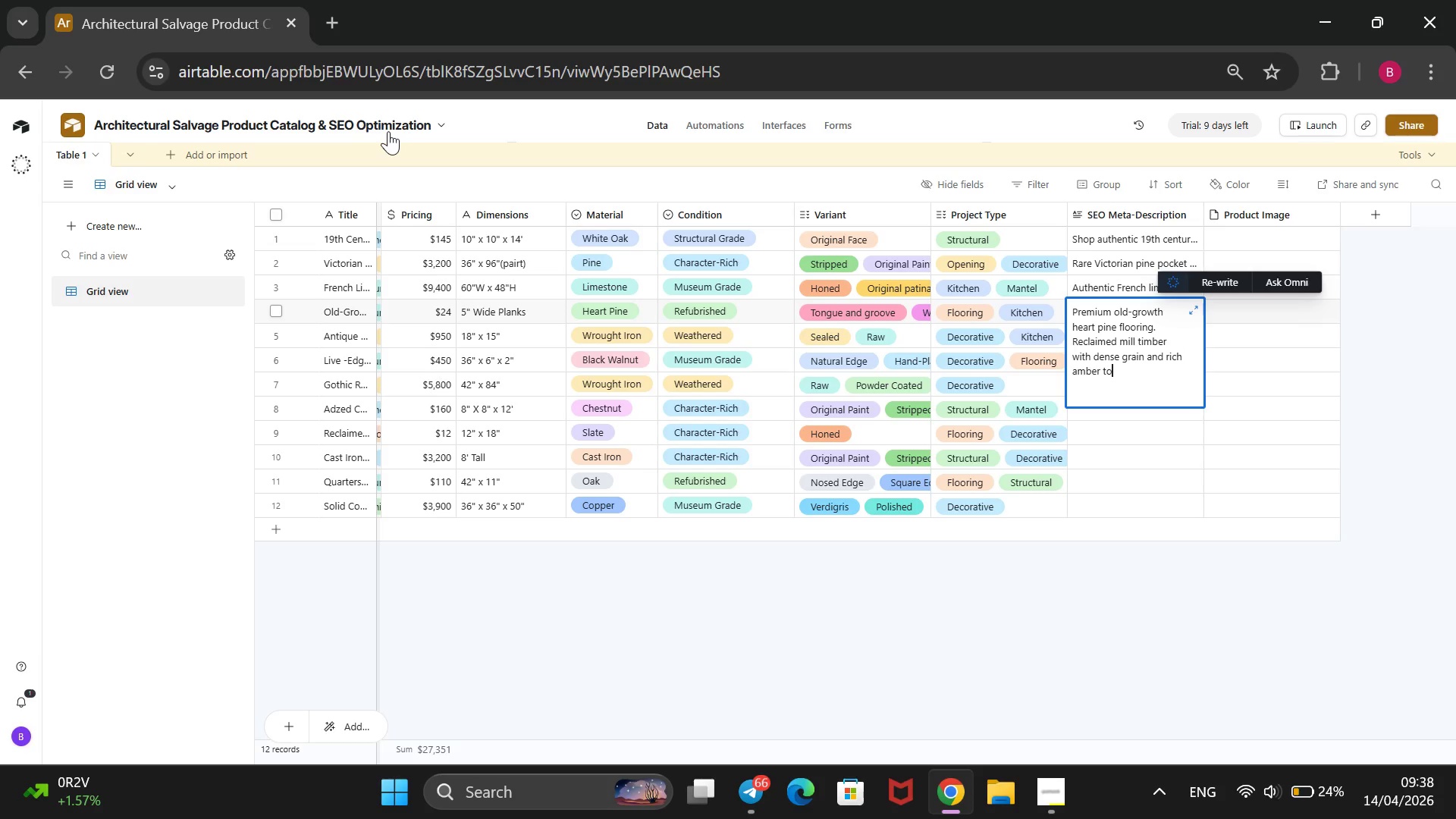 
type(nes)
 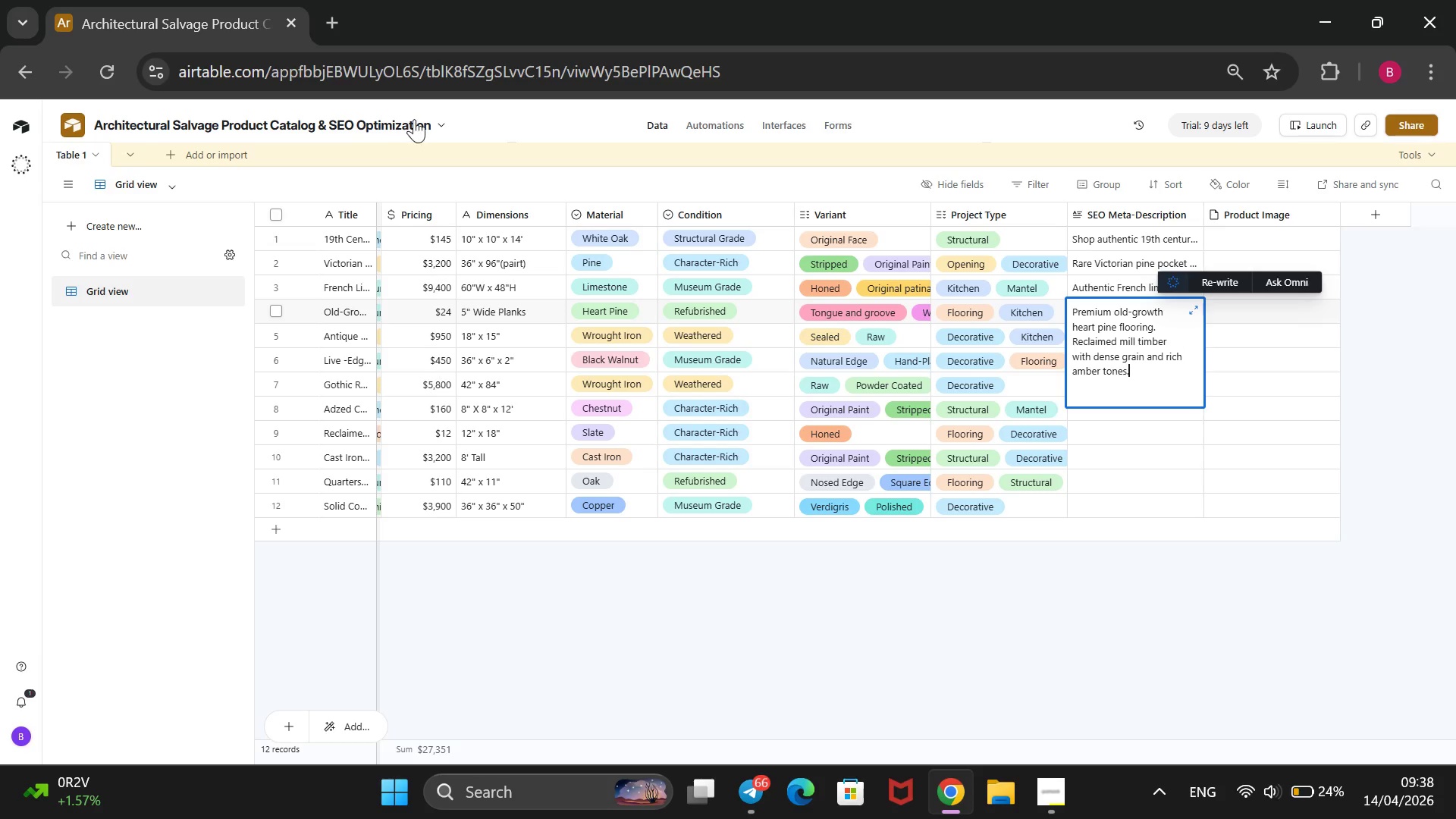 
key(Period)
 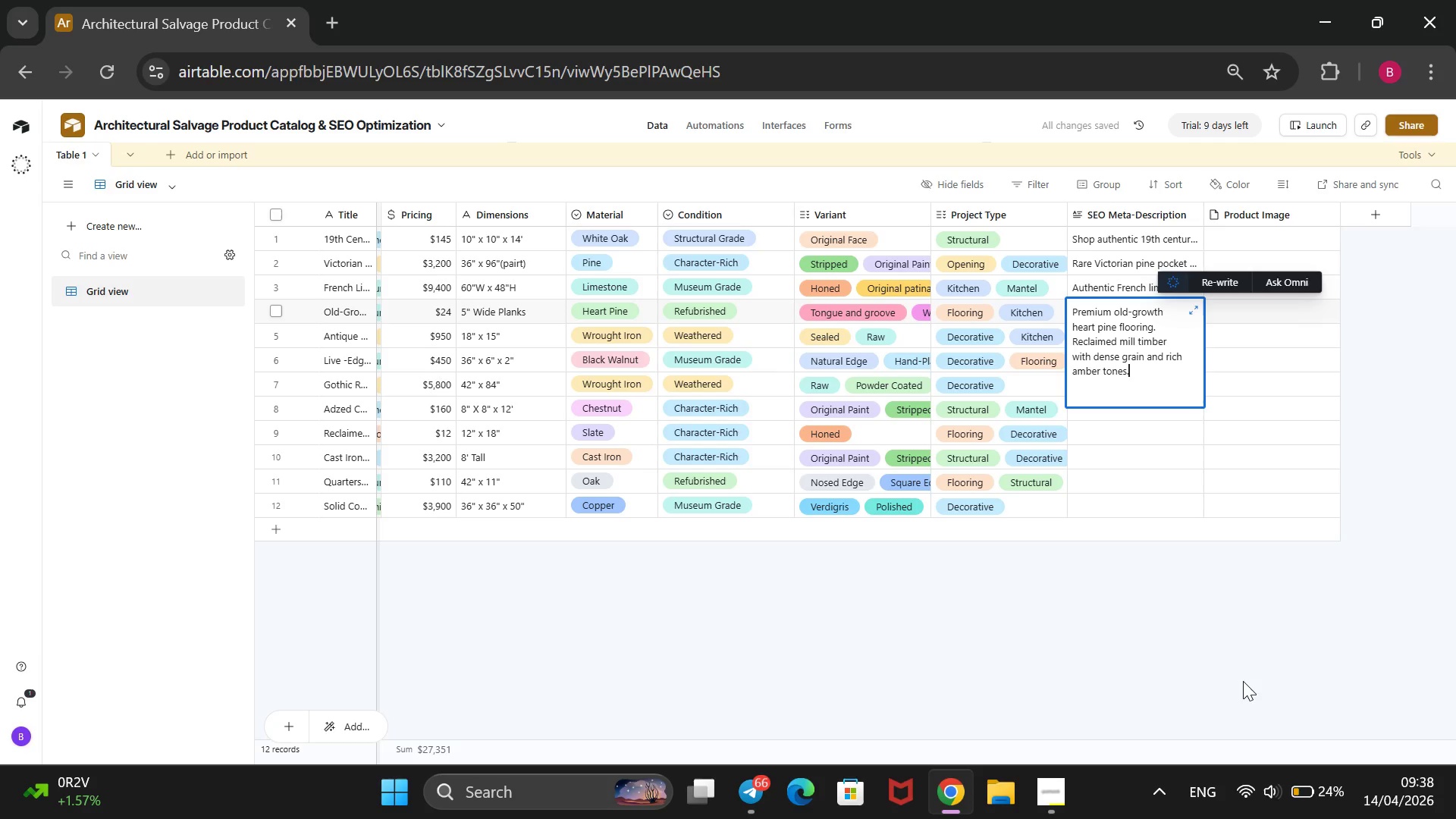 
wait(7.5)
 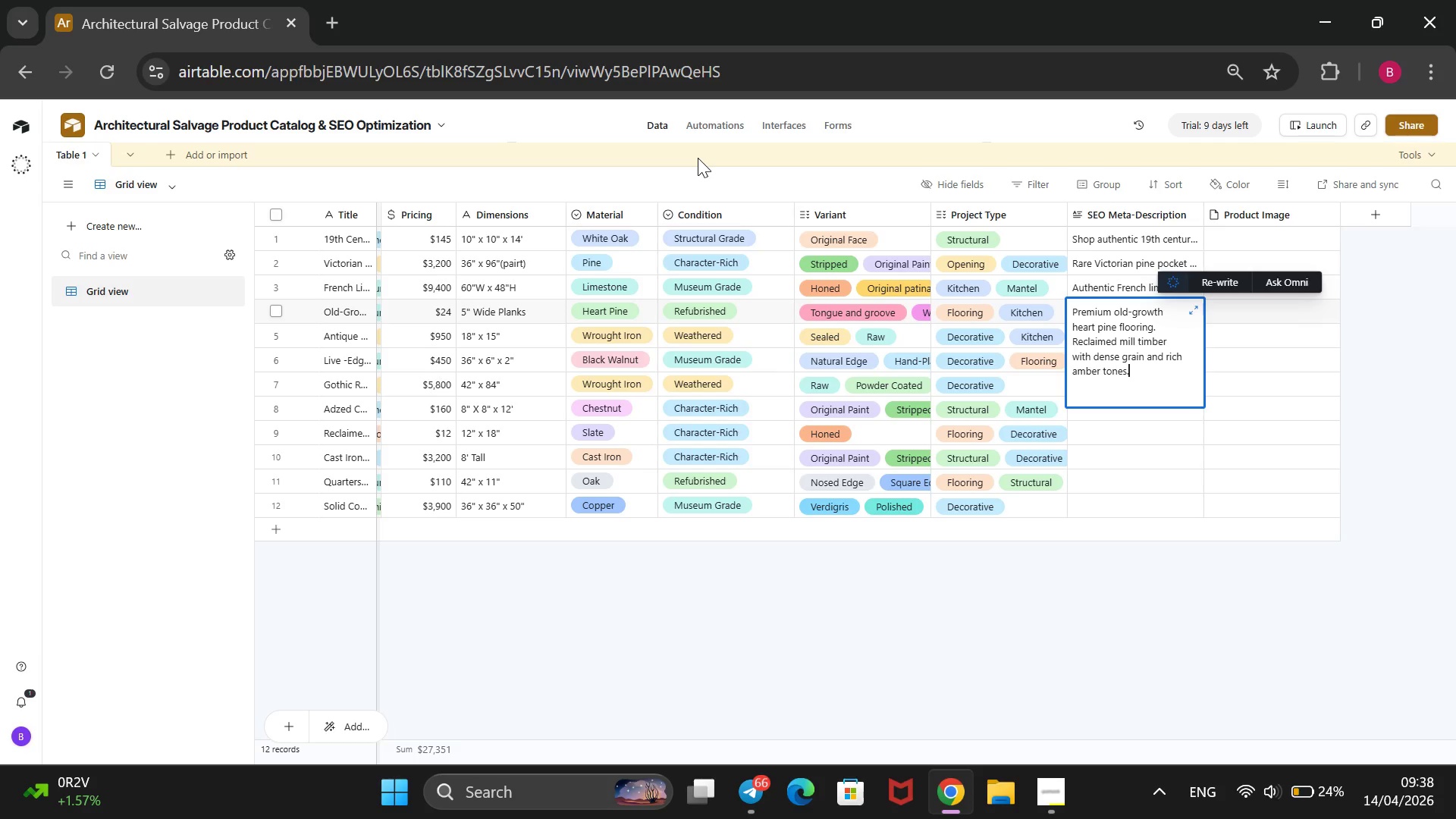 
left_click([1243, 681])
 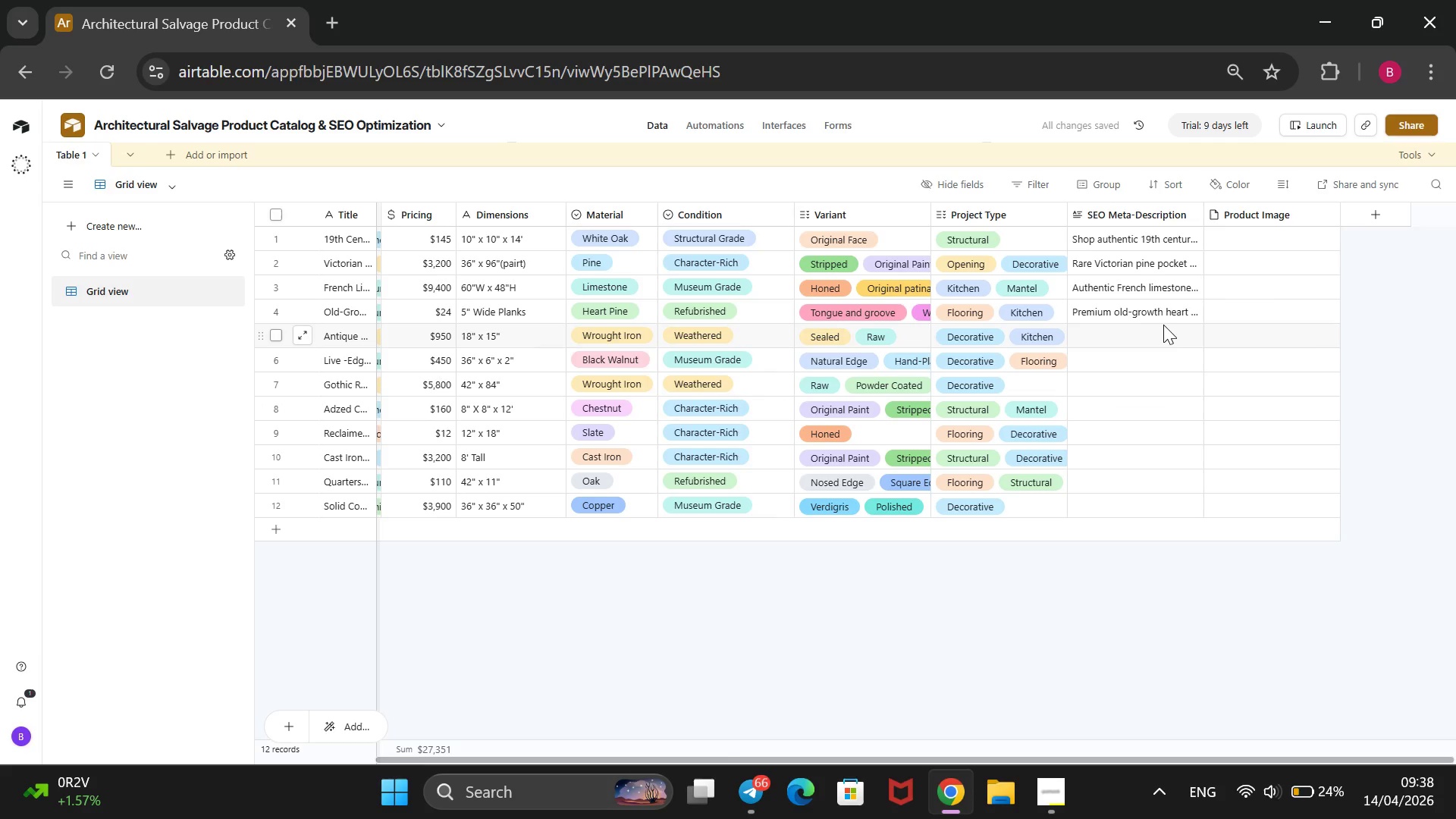 
double_click([1163, 325])
 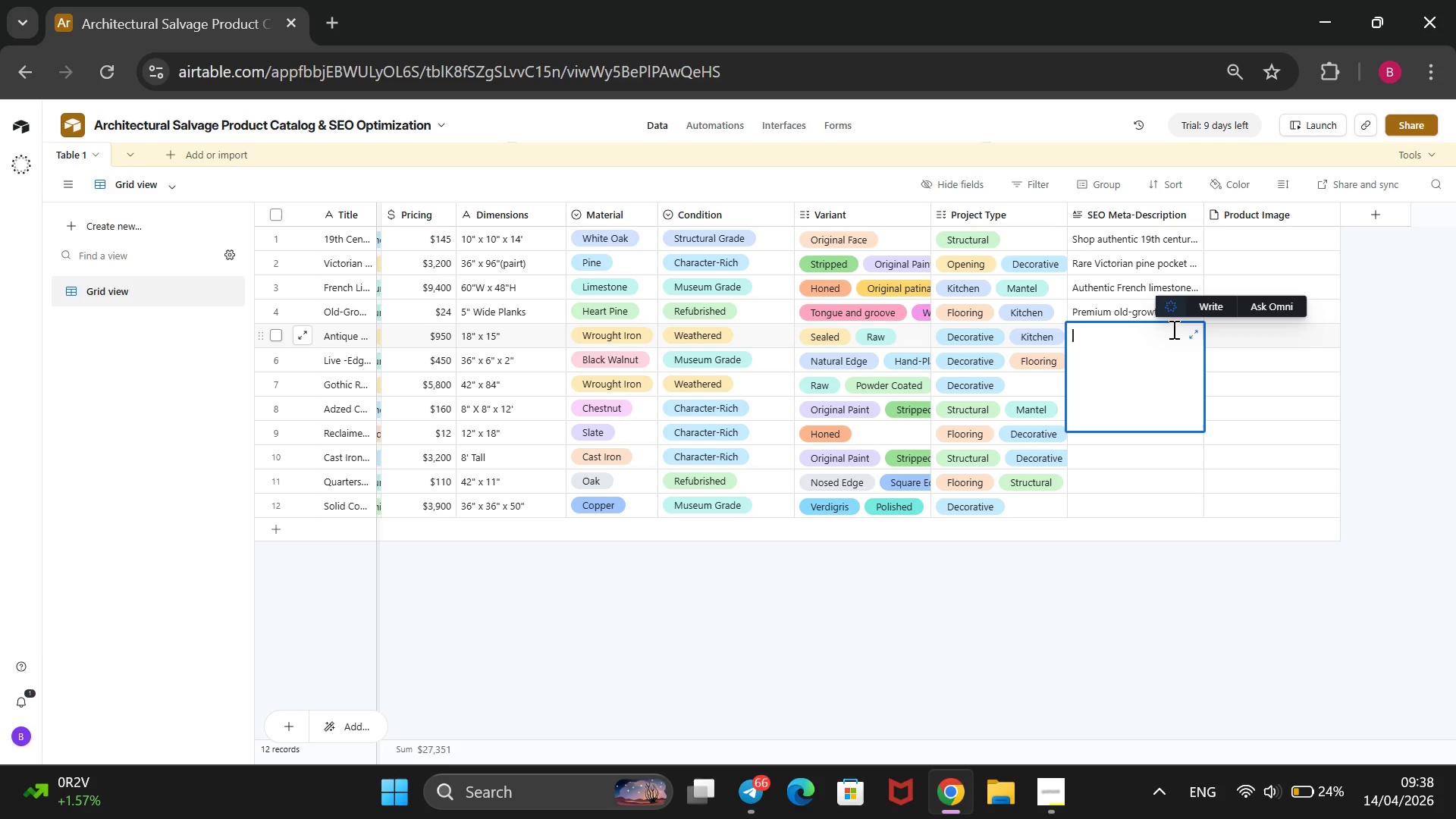 
key(CapsLock)
 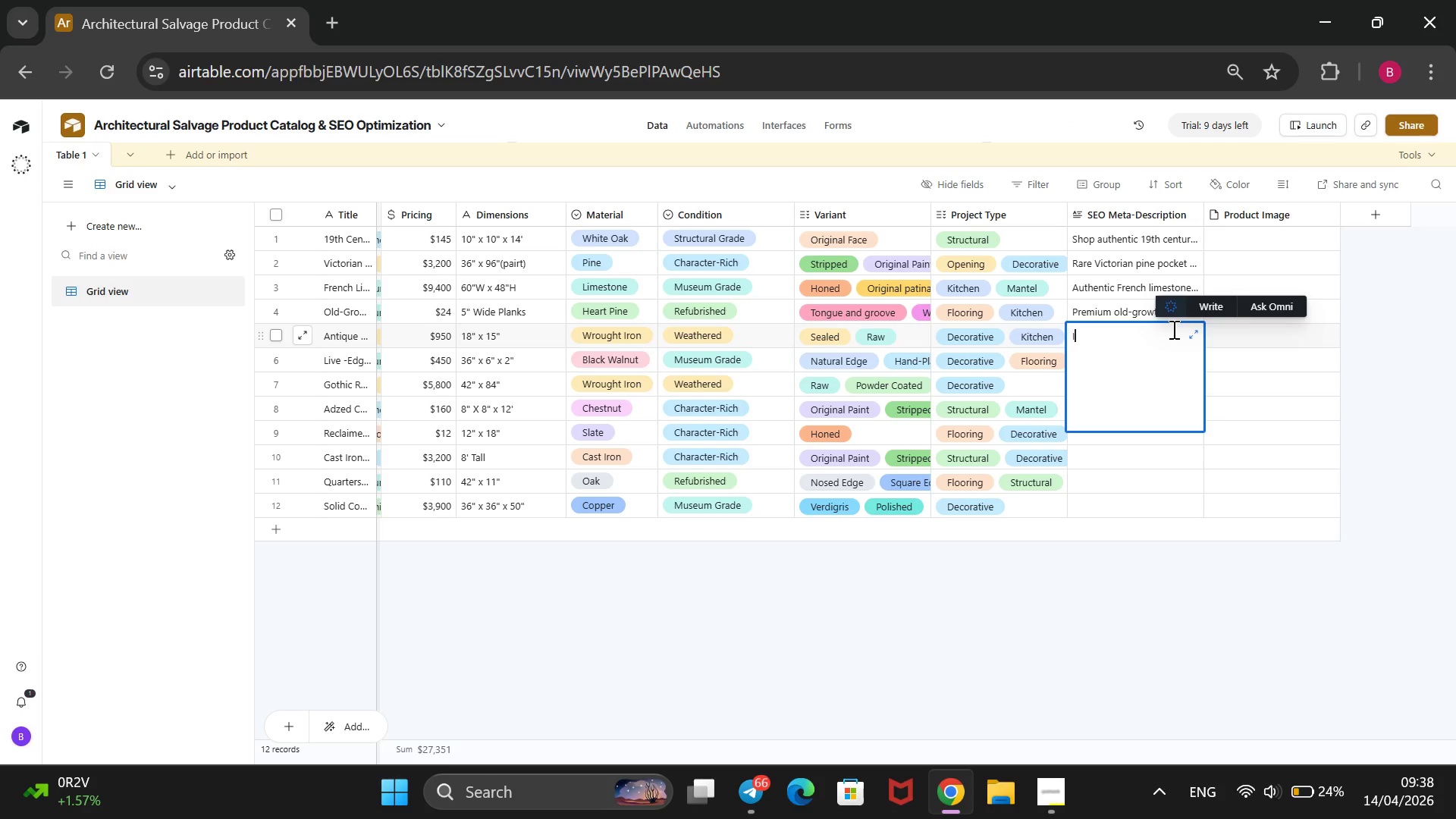 
key(I)
 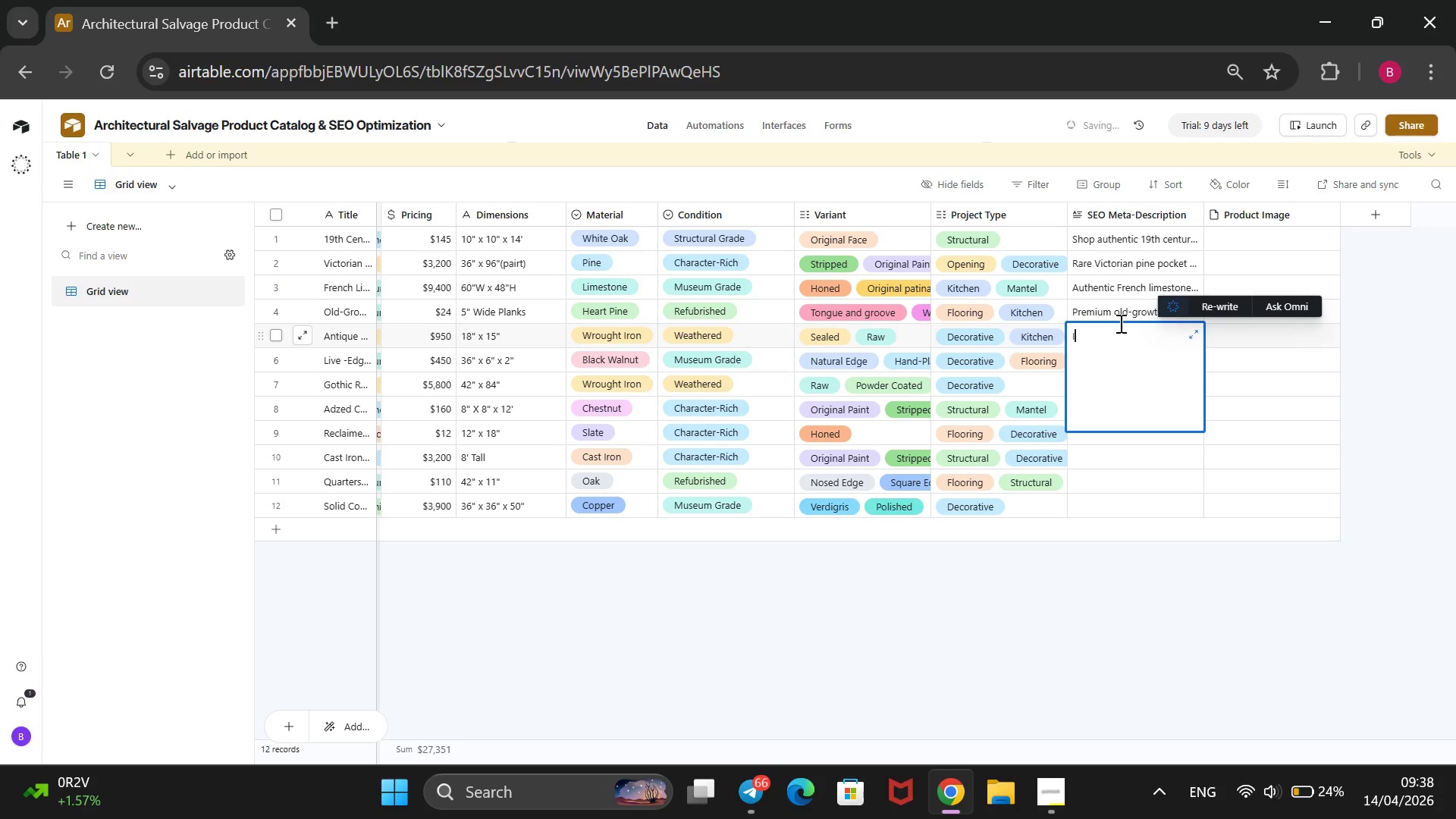 
key(CapsLock)
 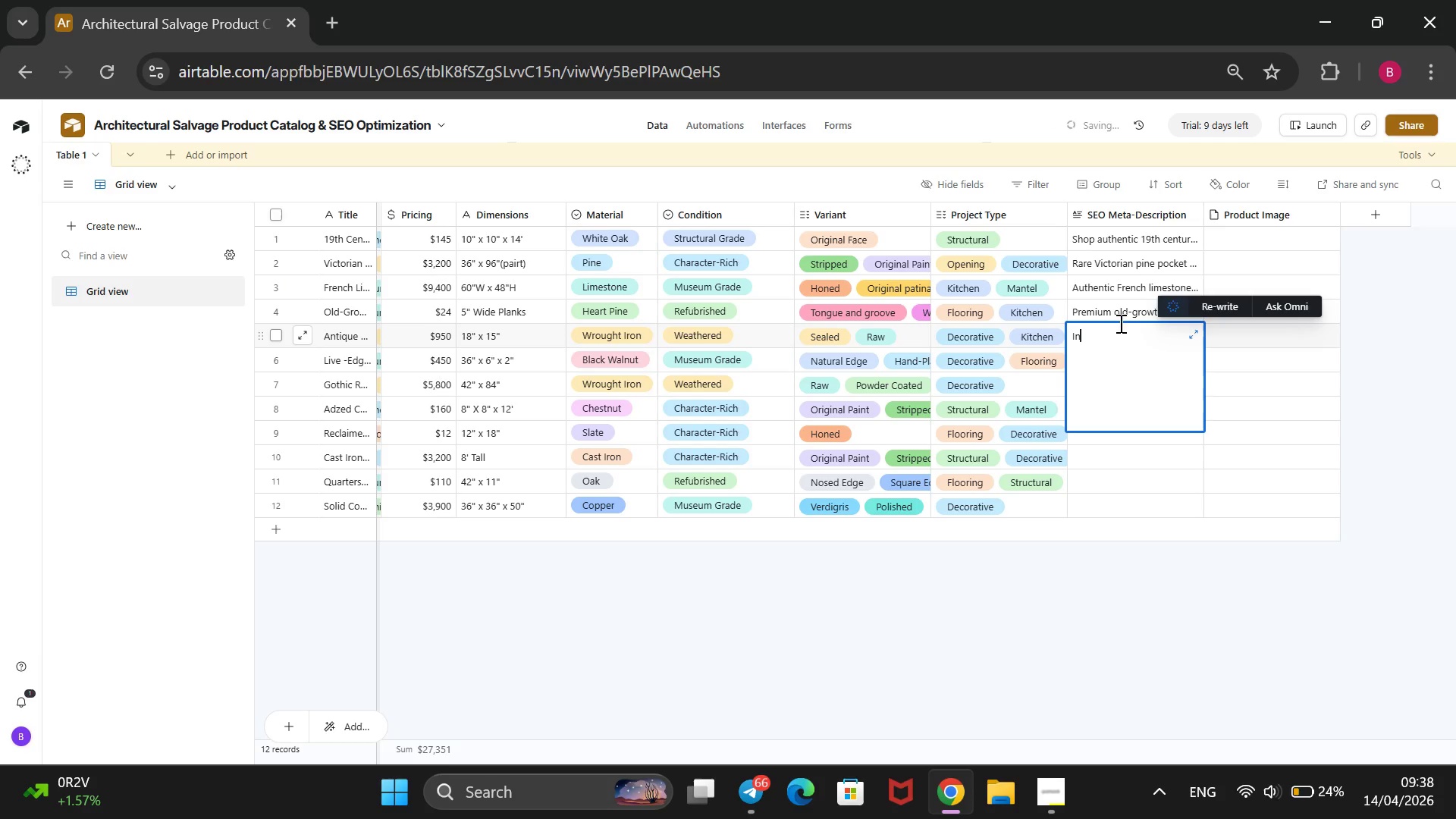 
type(ndustria)
 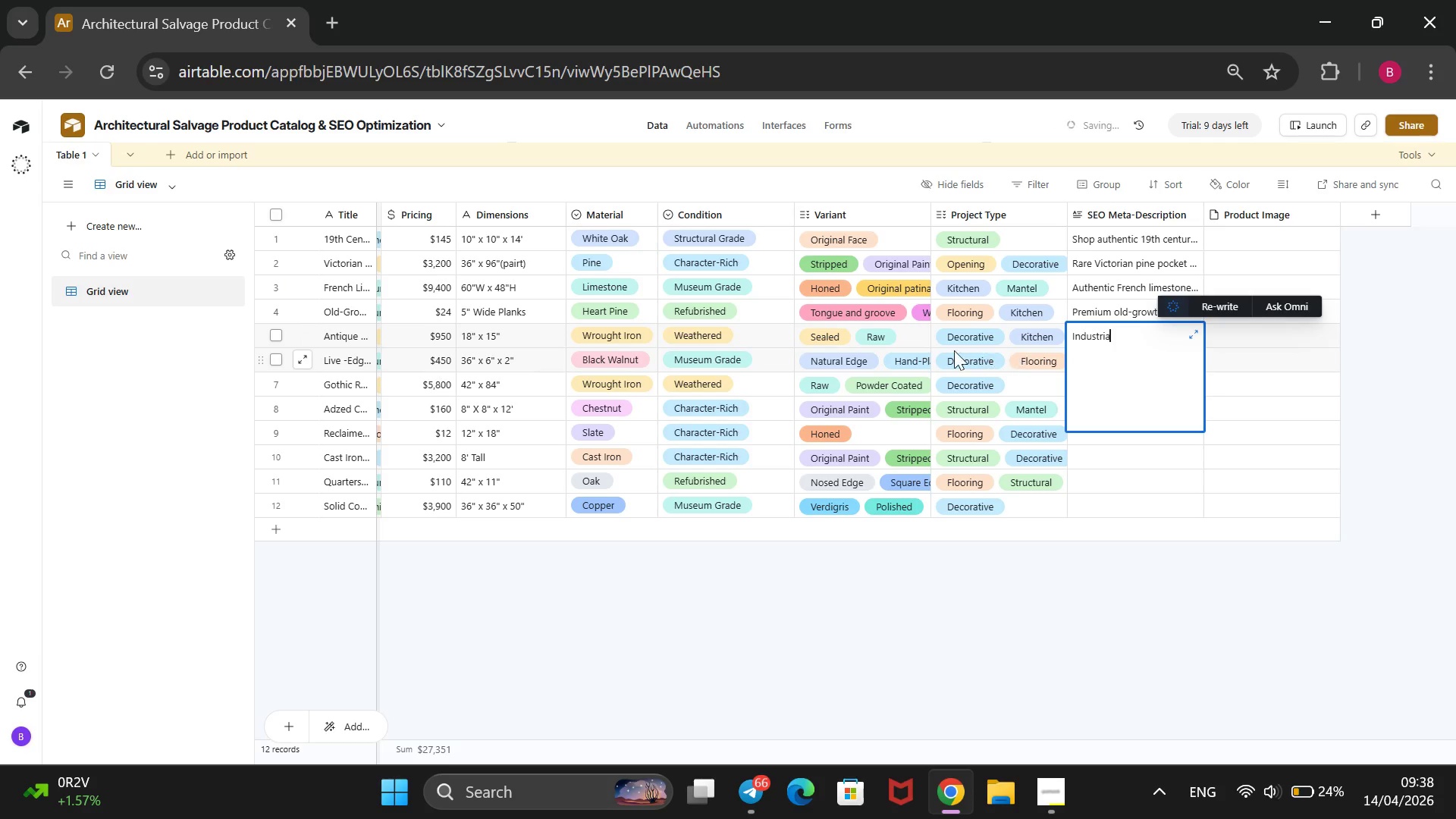 
type(l arc)
 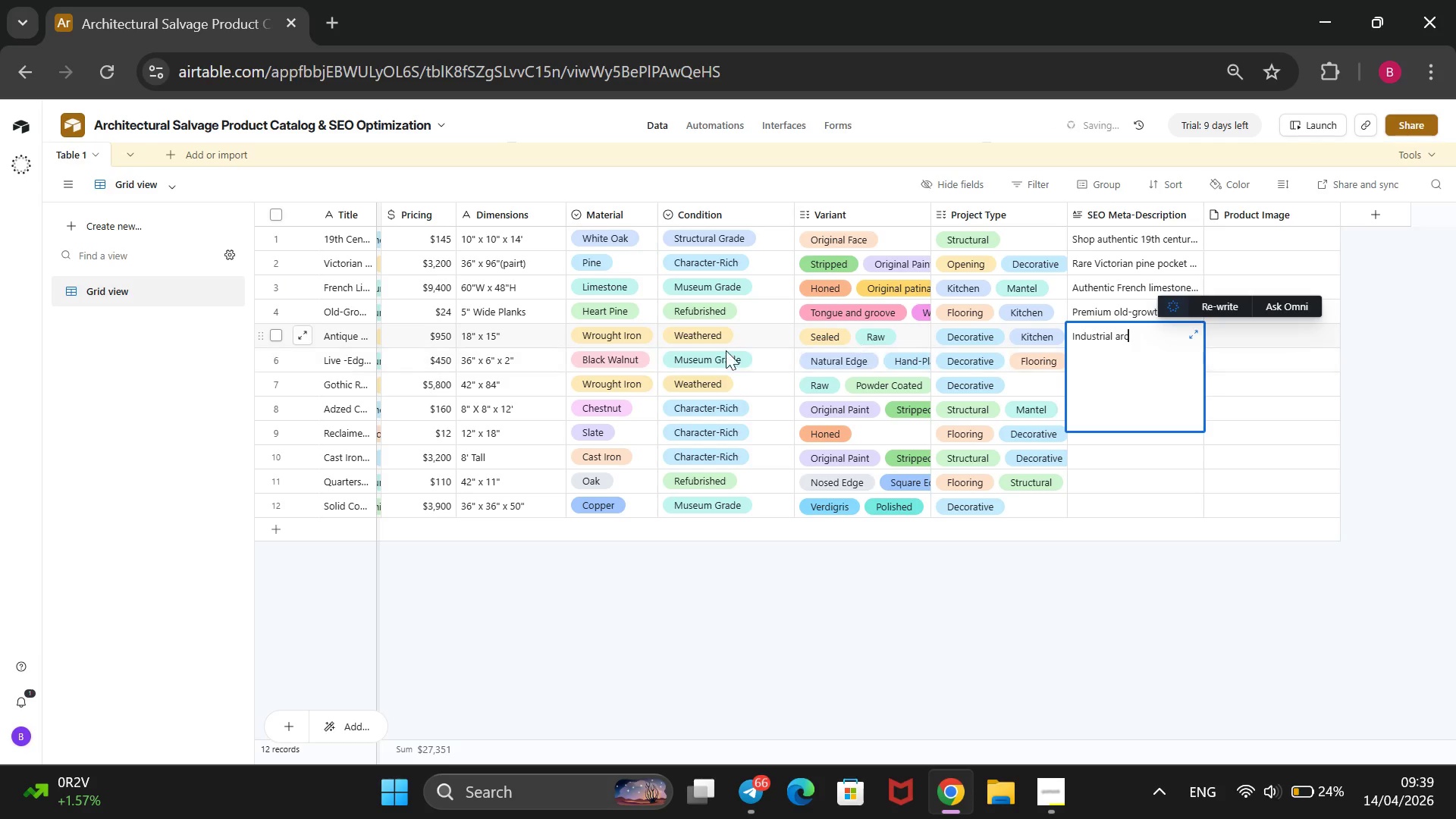 
type(hitectural )
 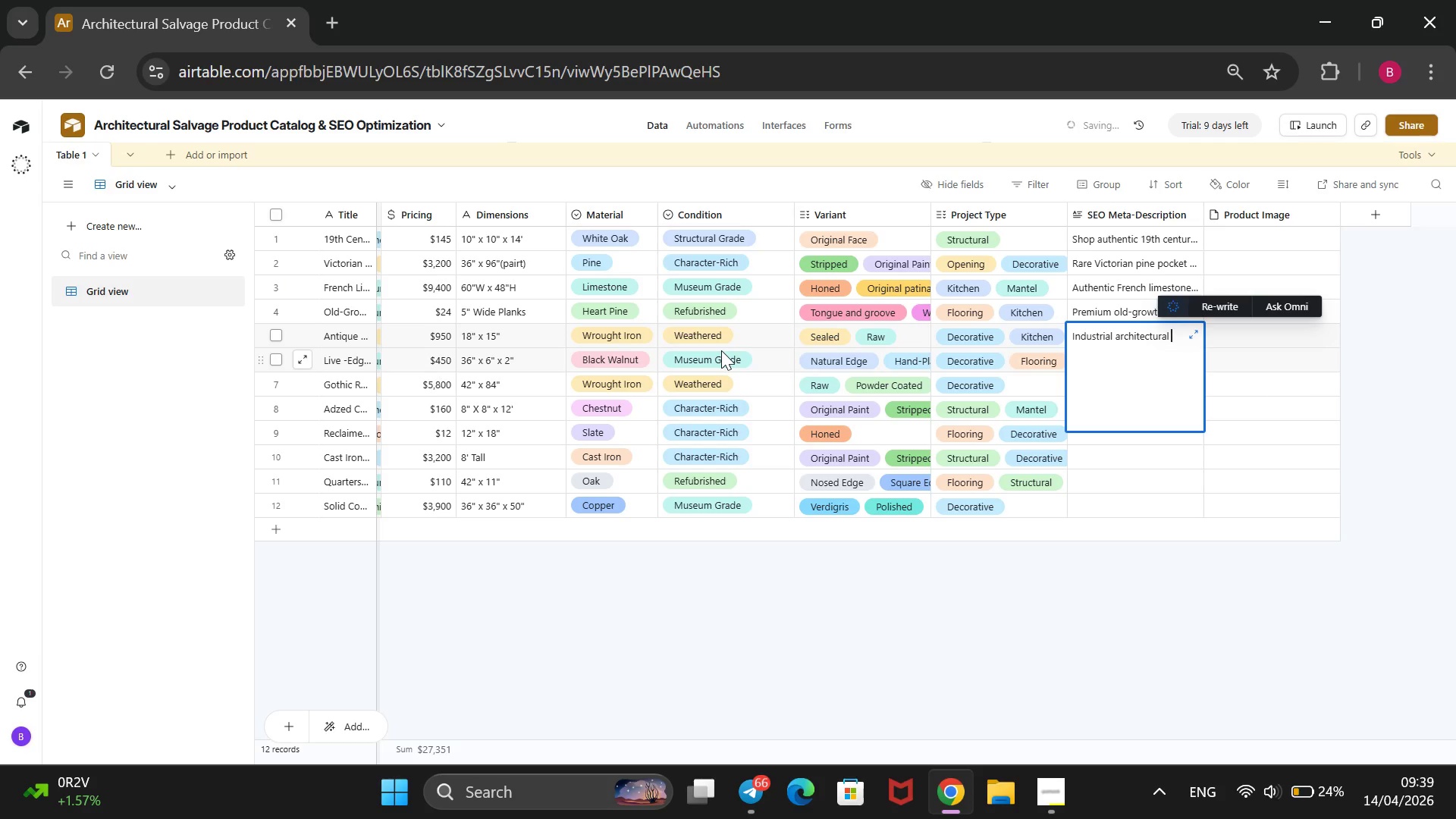 
type(iron cor)
 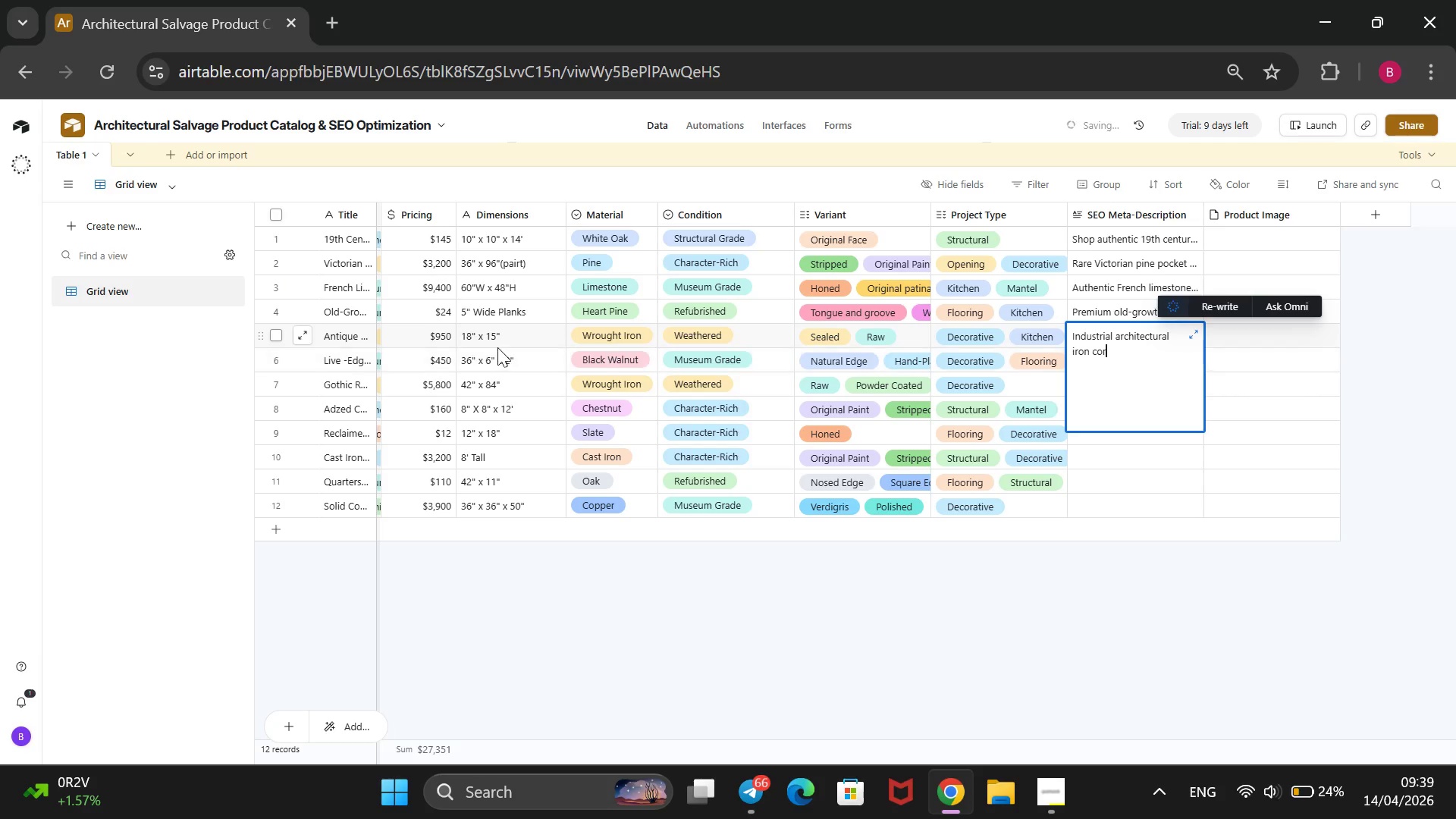 
type(bels )
key(Backspace)
 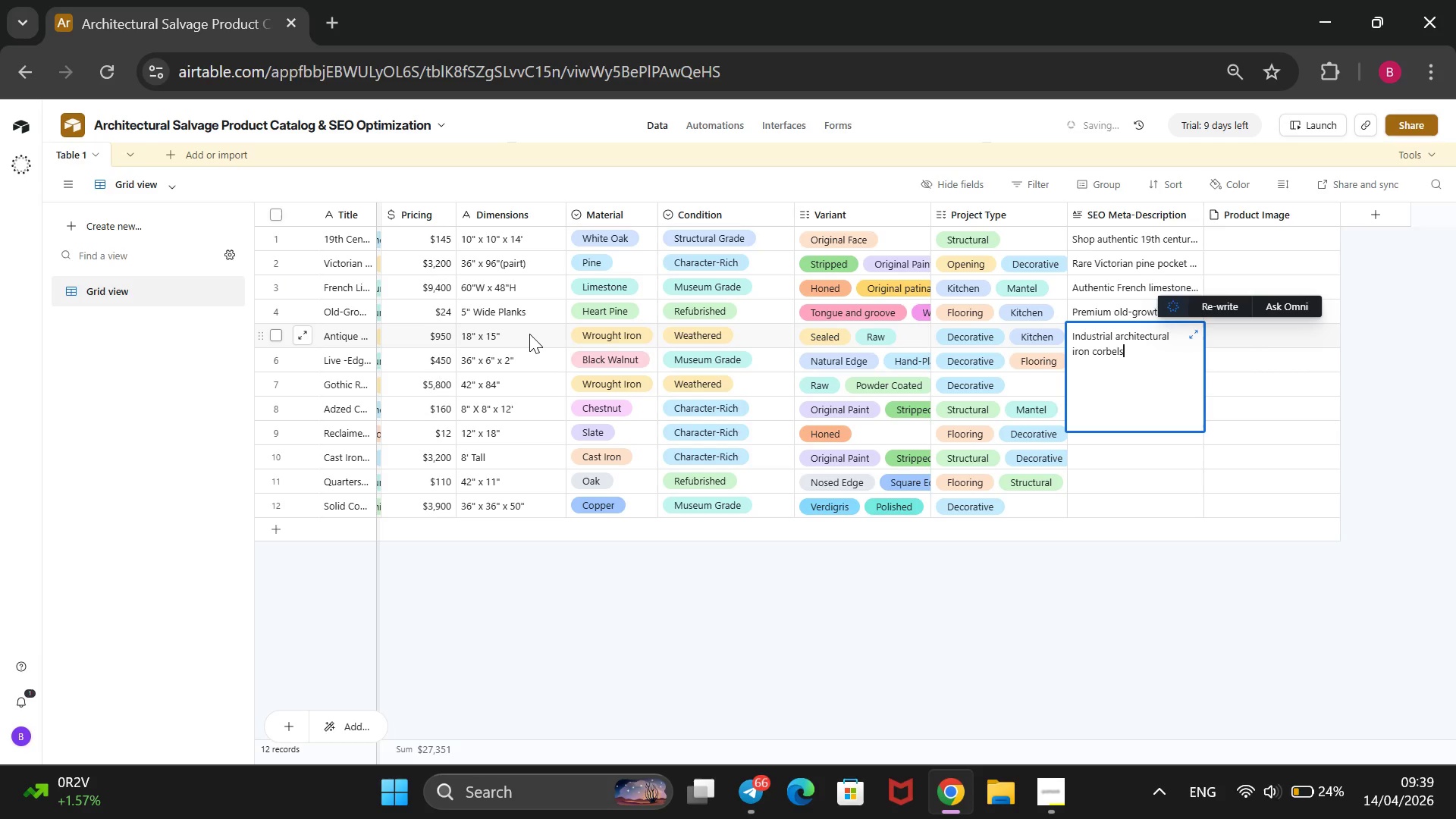 
type(. Antique)
 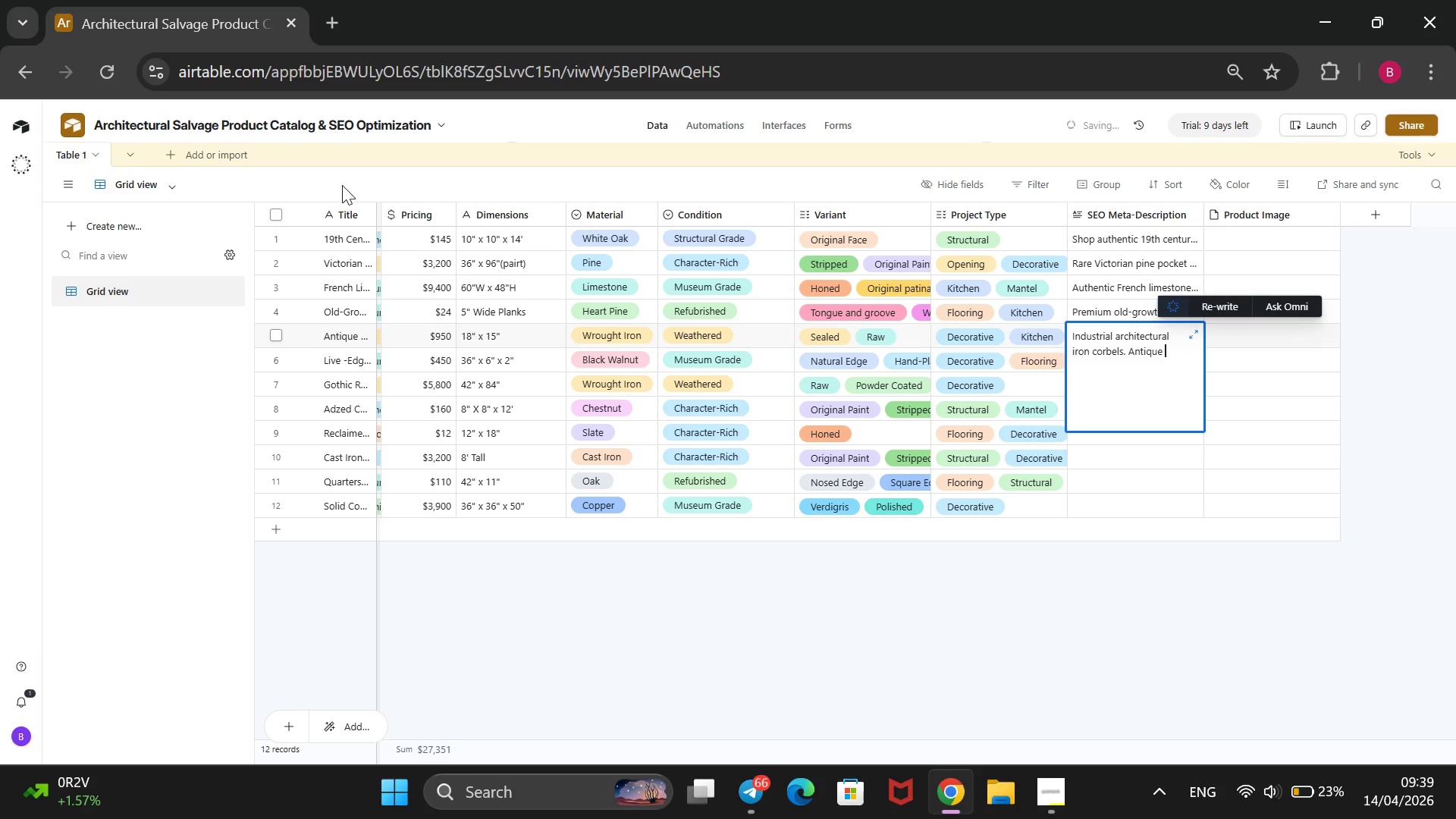 
type( sa)
 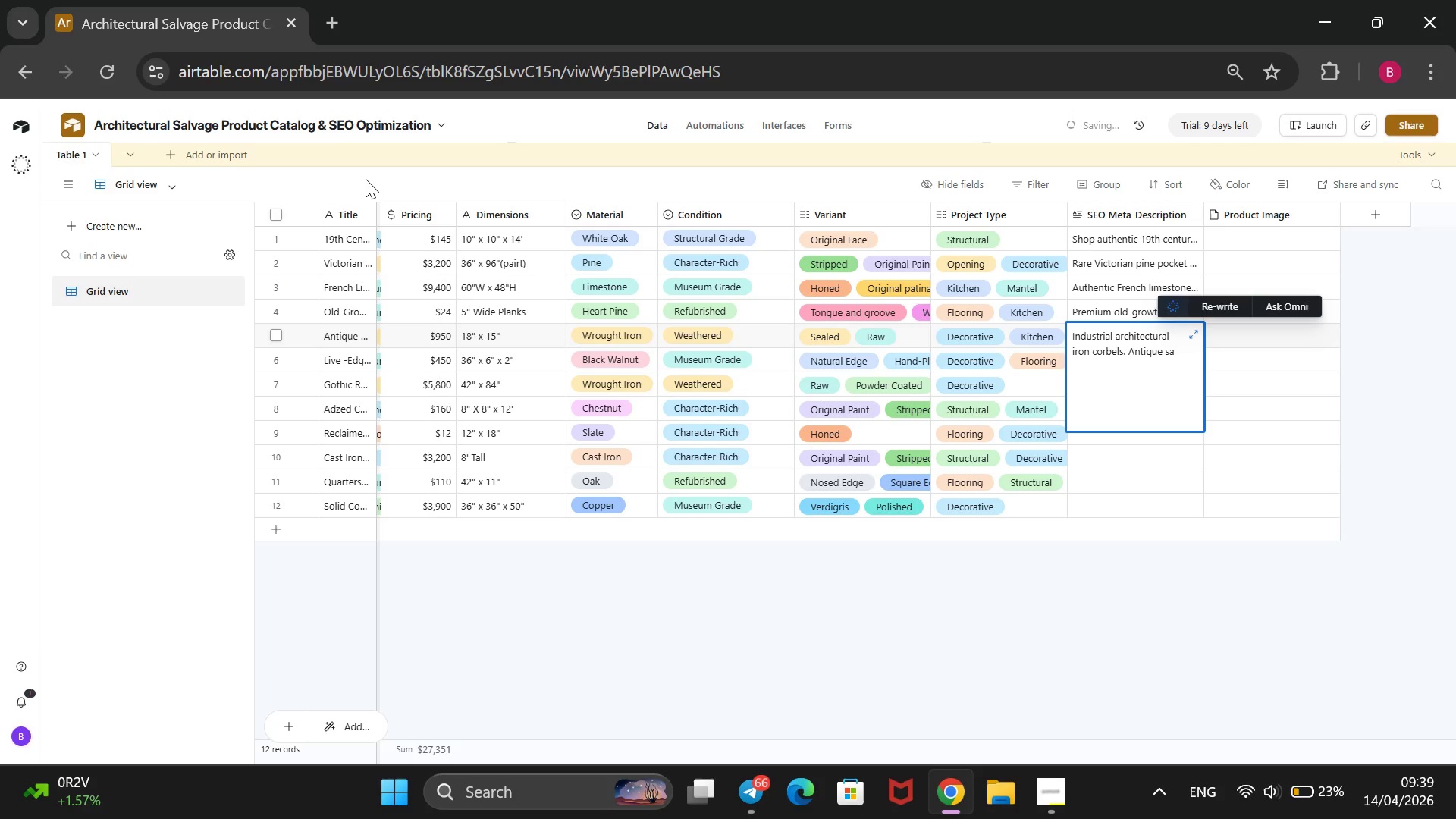 
type(lvaged )
 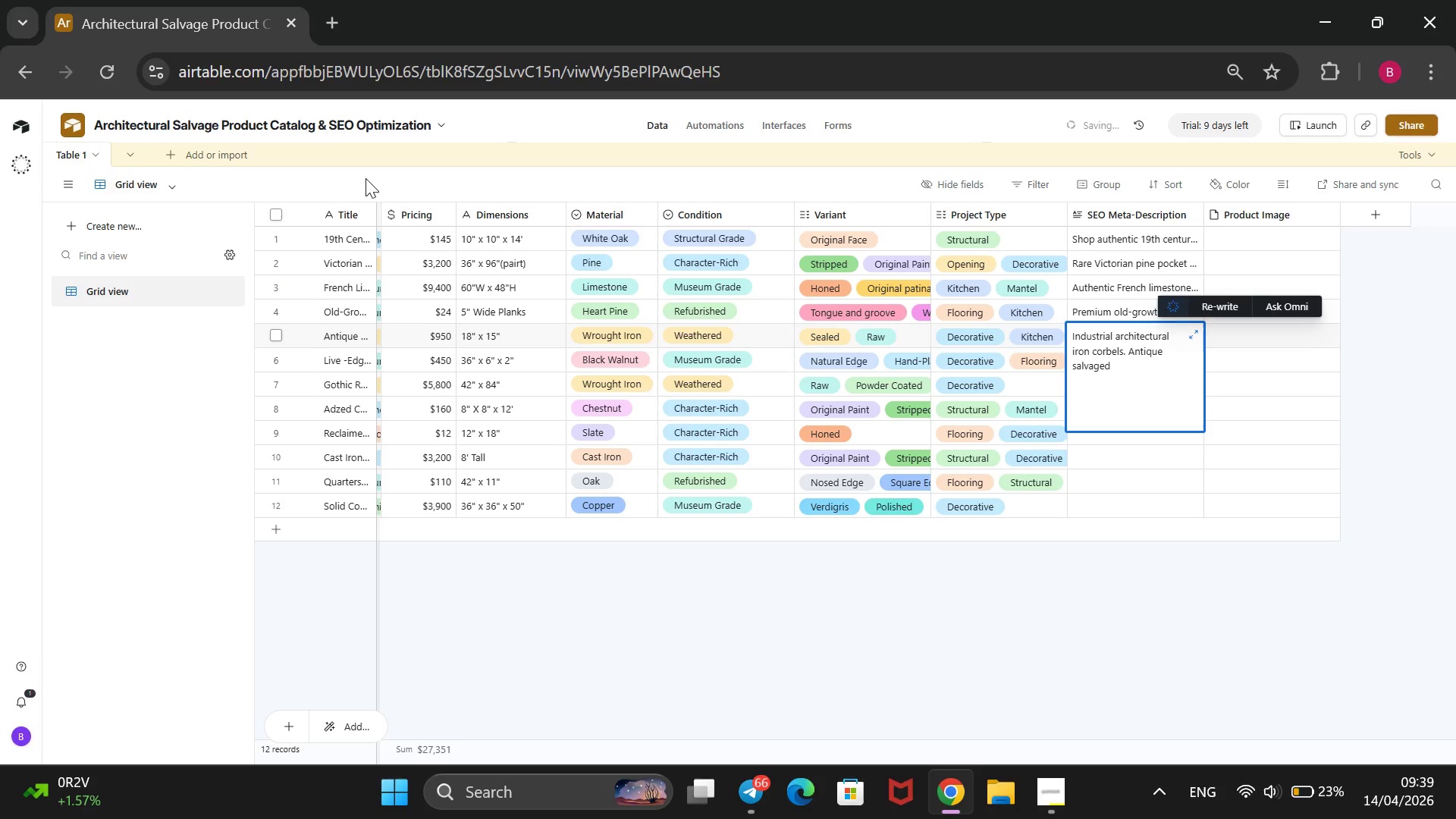 
type(sy)
key(Backspace)
type(upports )
 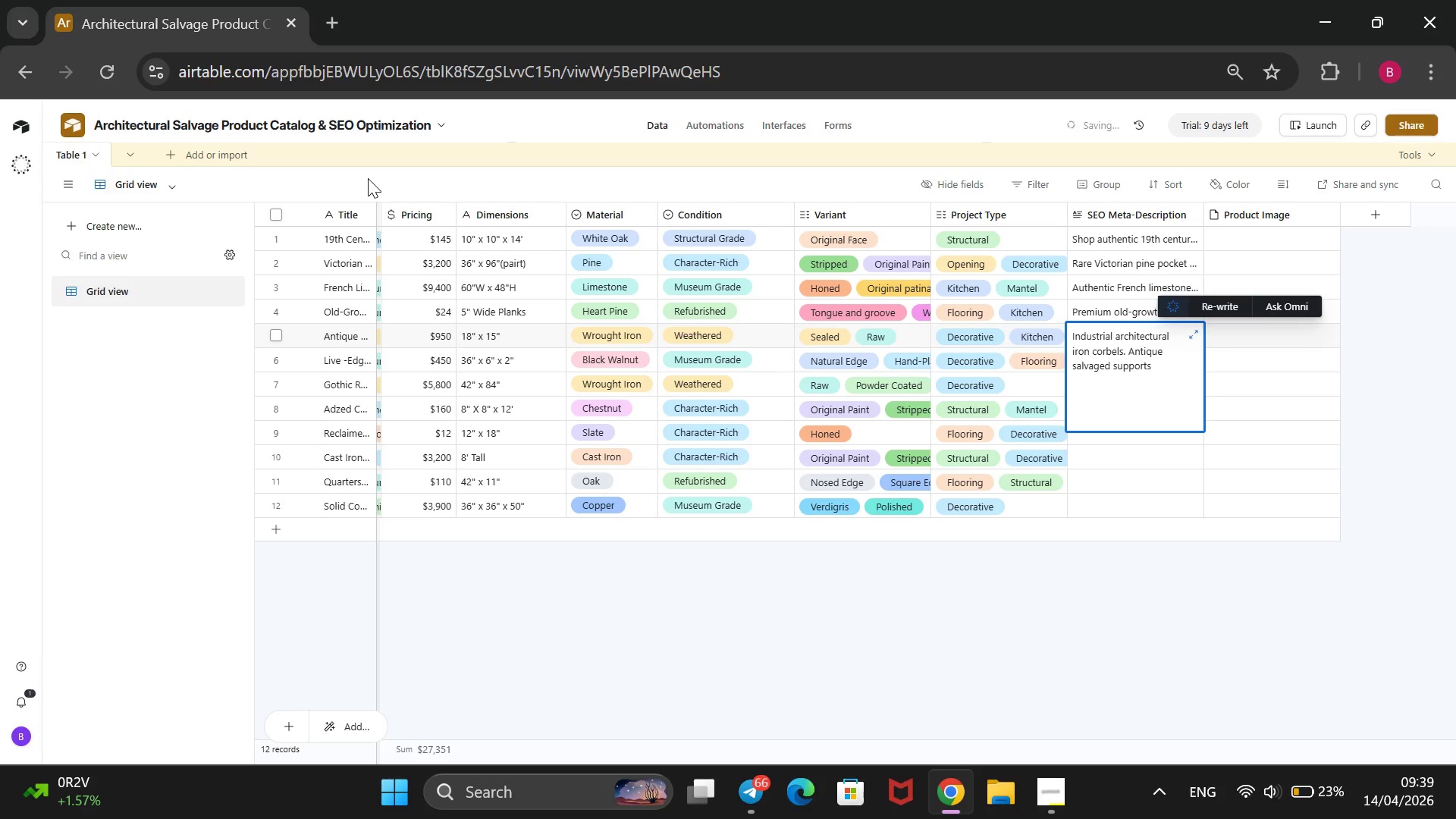 
wait(5.41)
 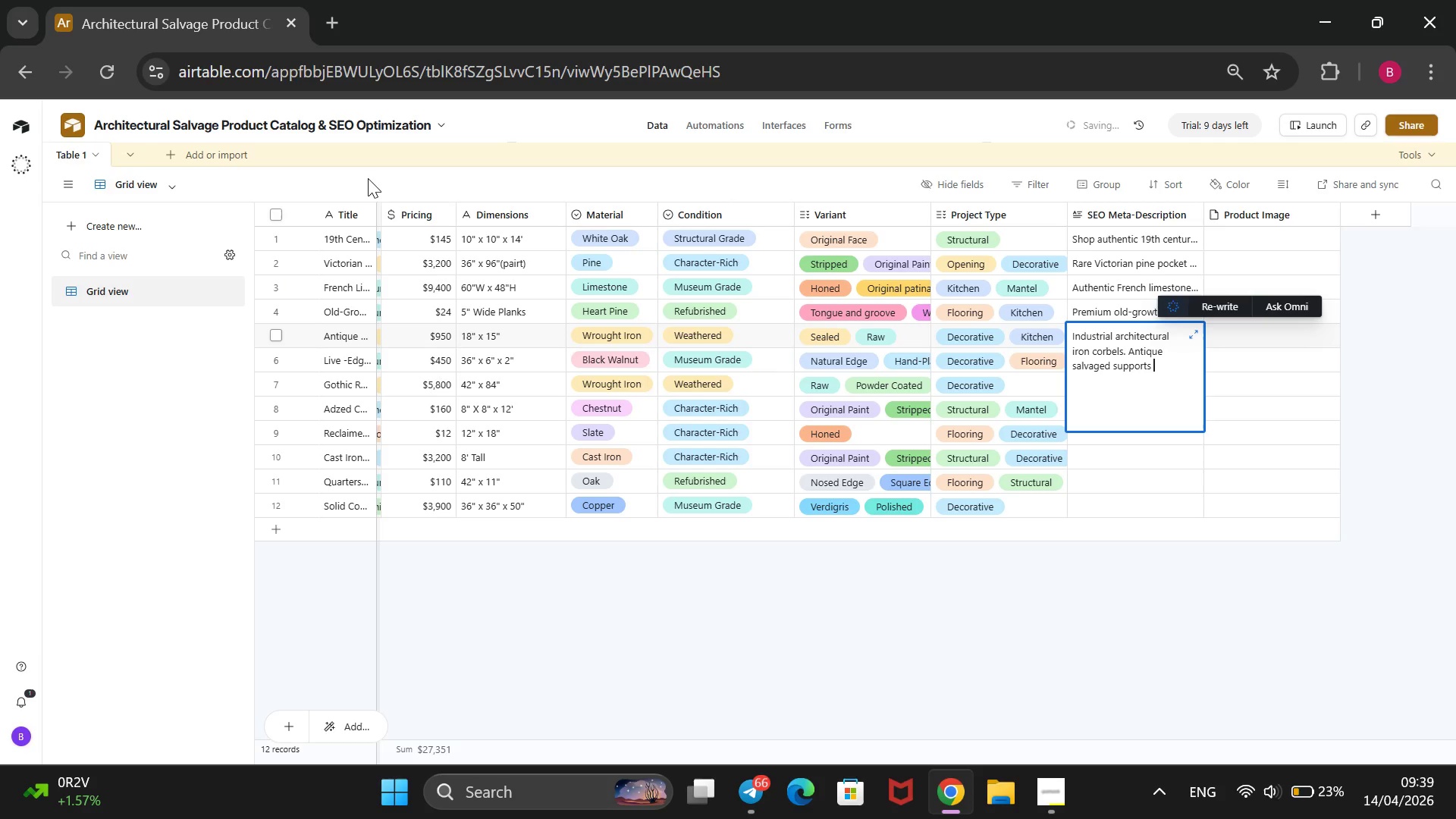 
type(for )
 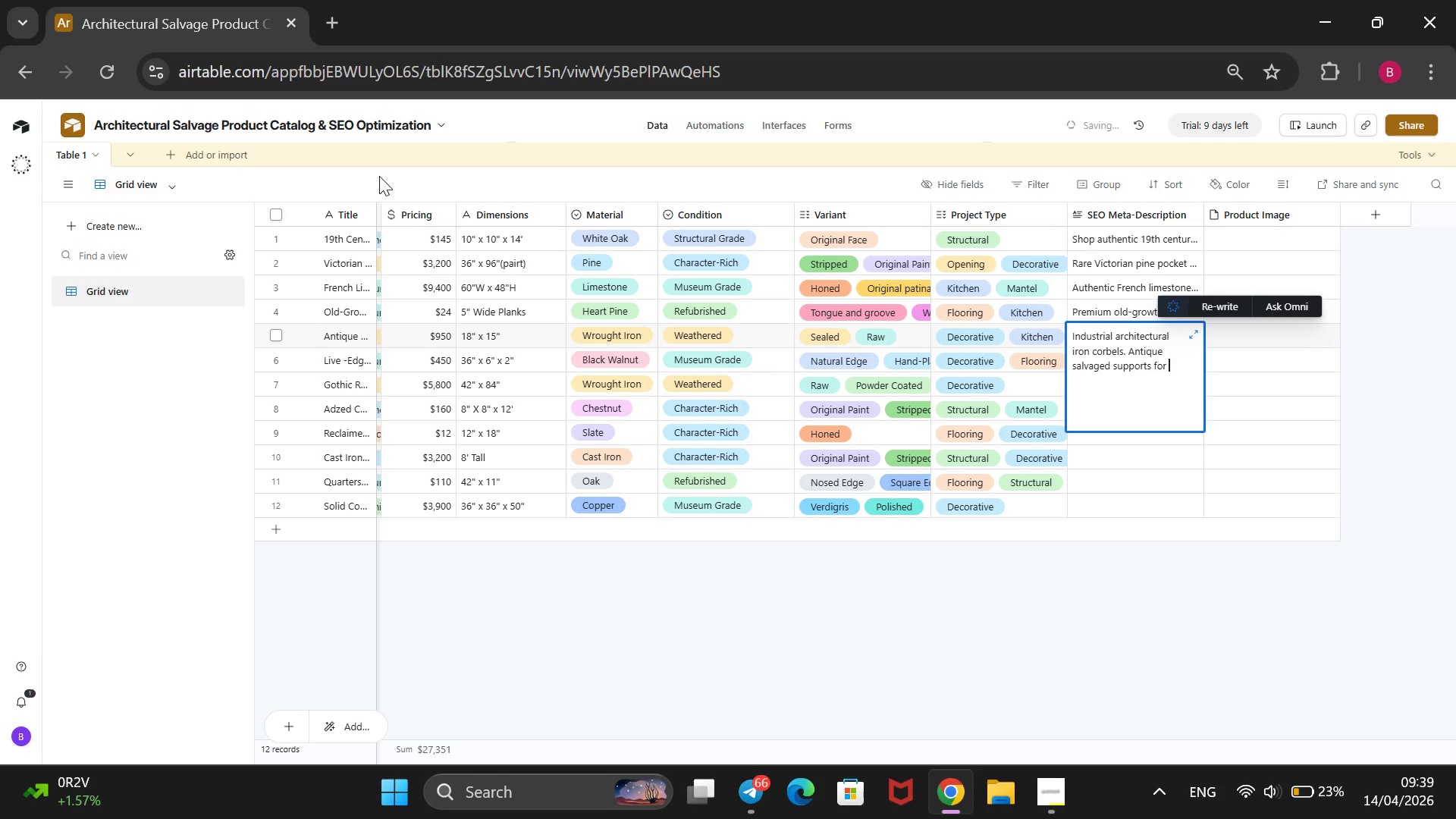 
type(luxury kitchen islands and mantel)
 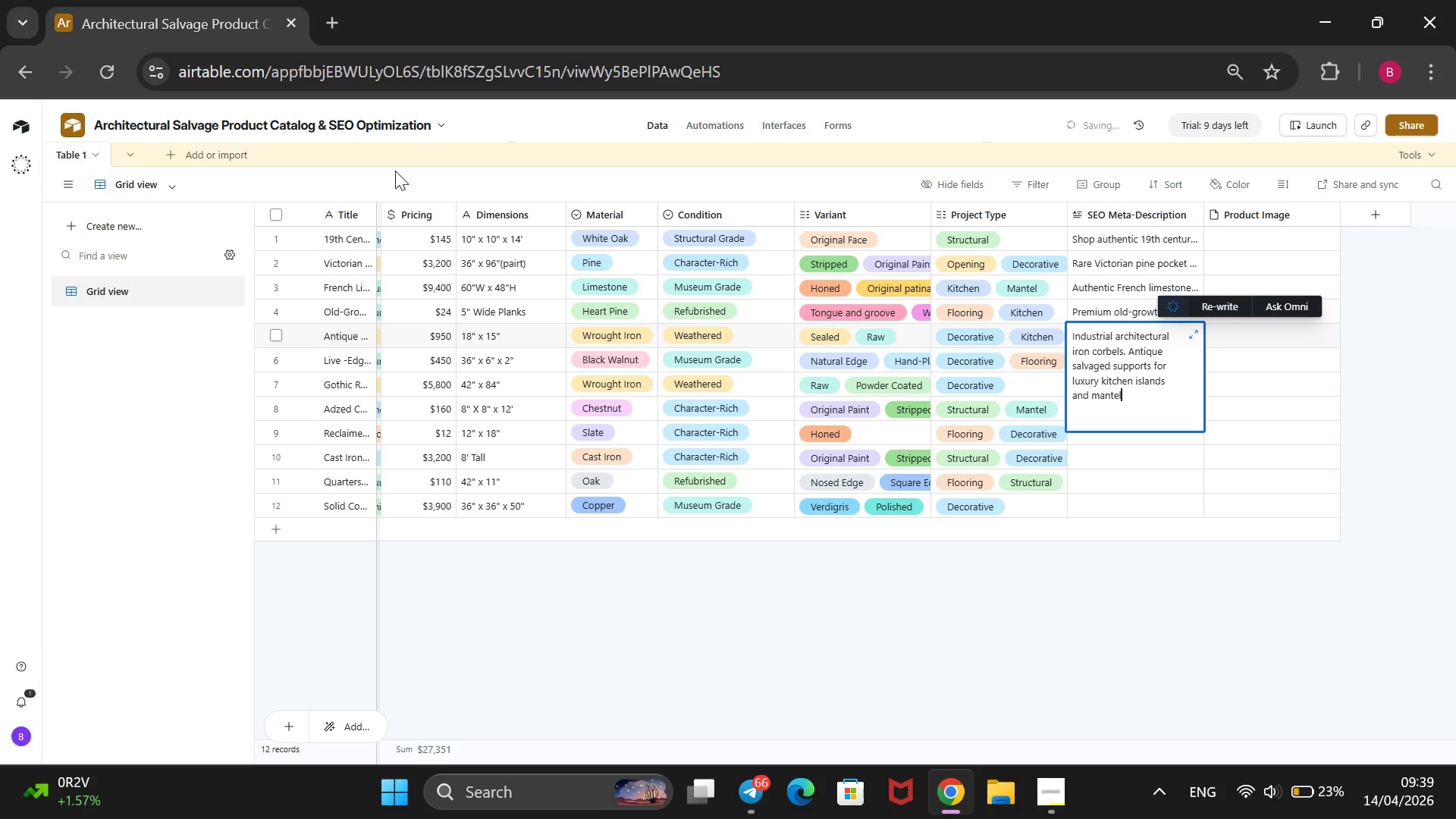 
key(S)
 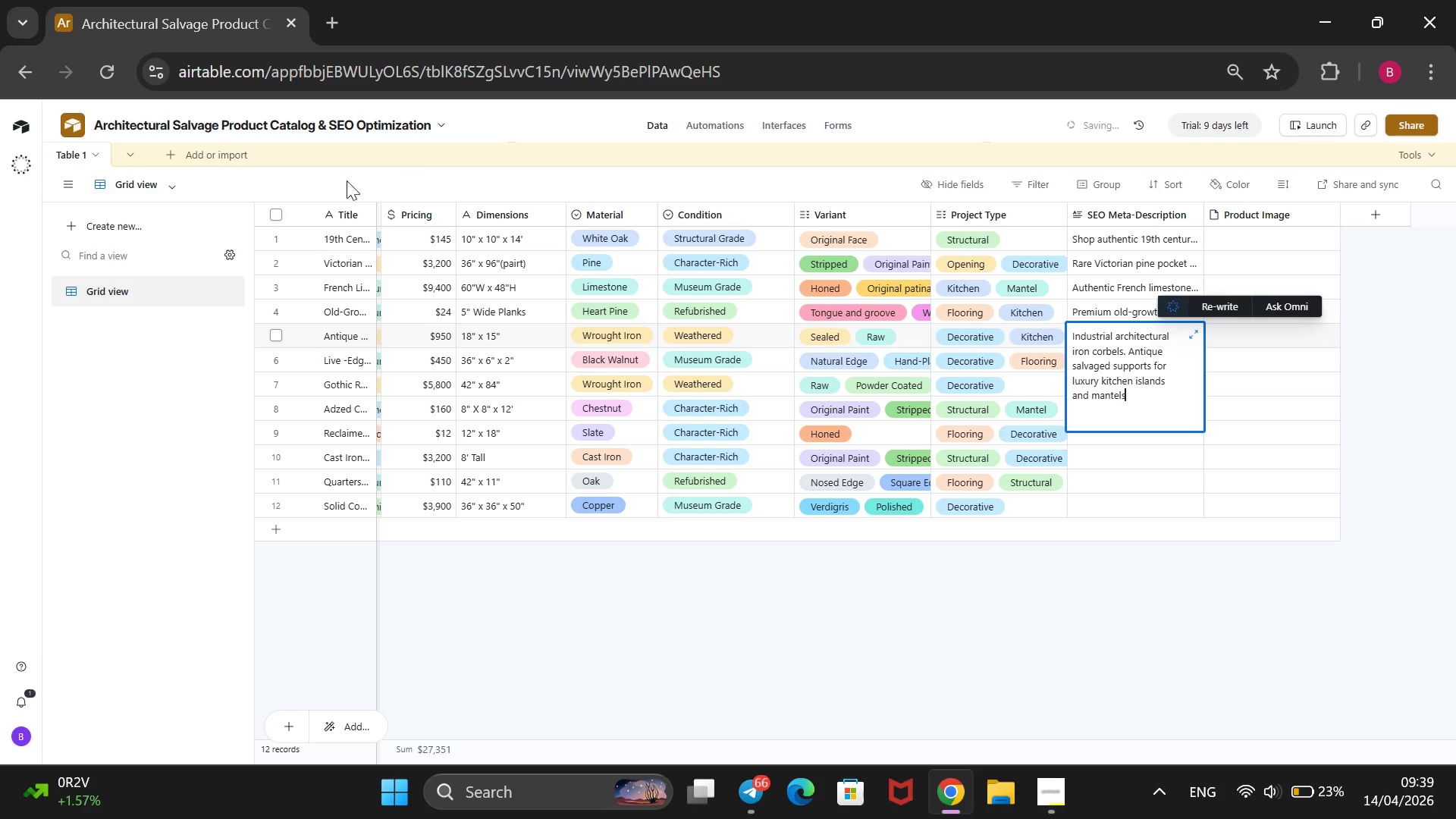 
key(Period)
 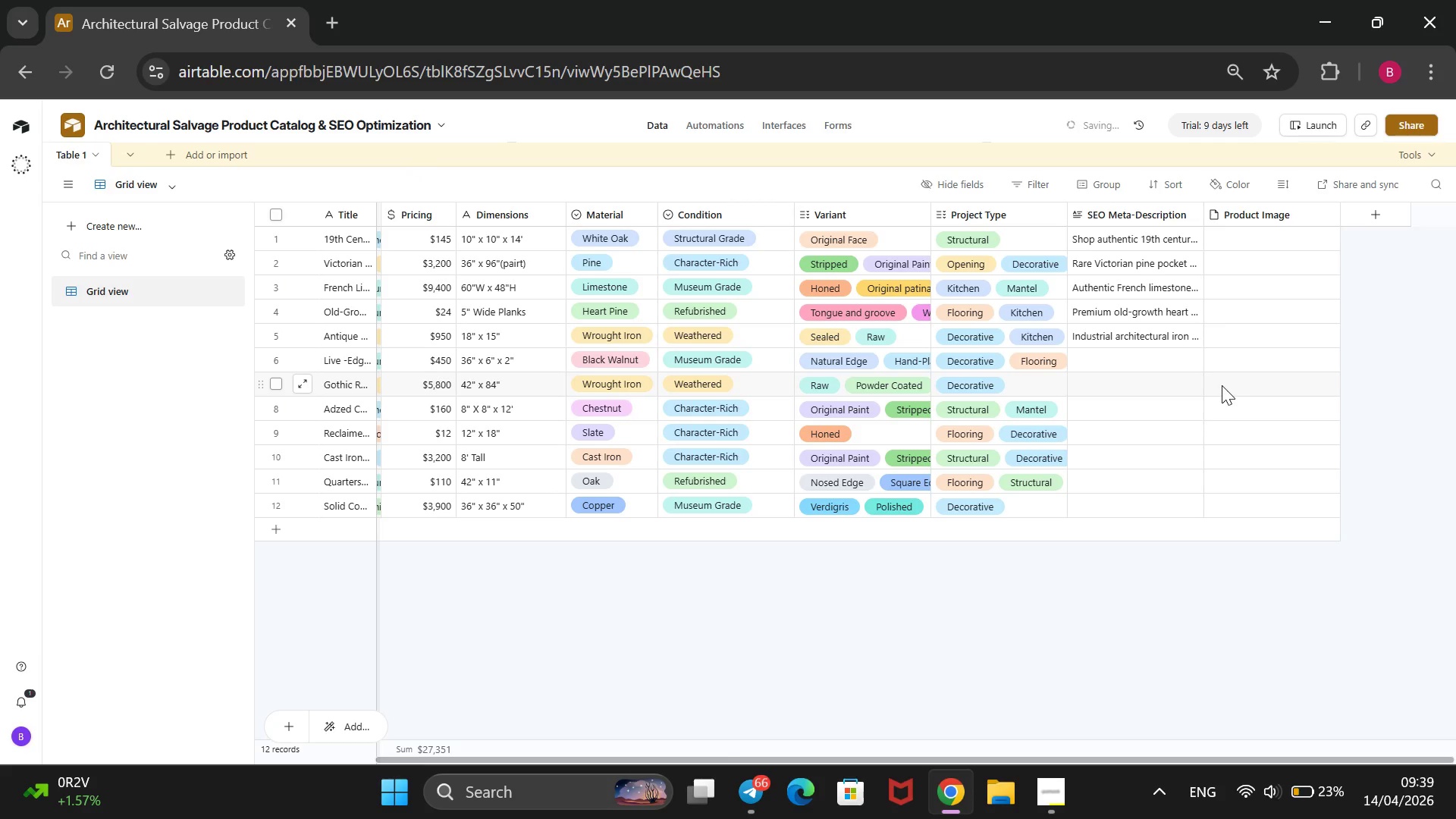 
double_click([1185, 366])
 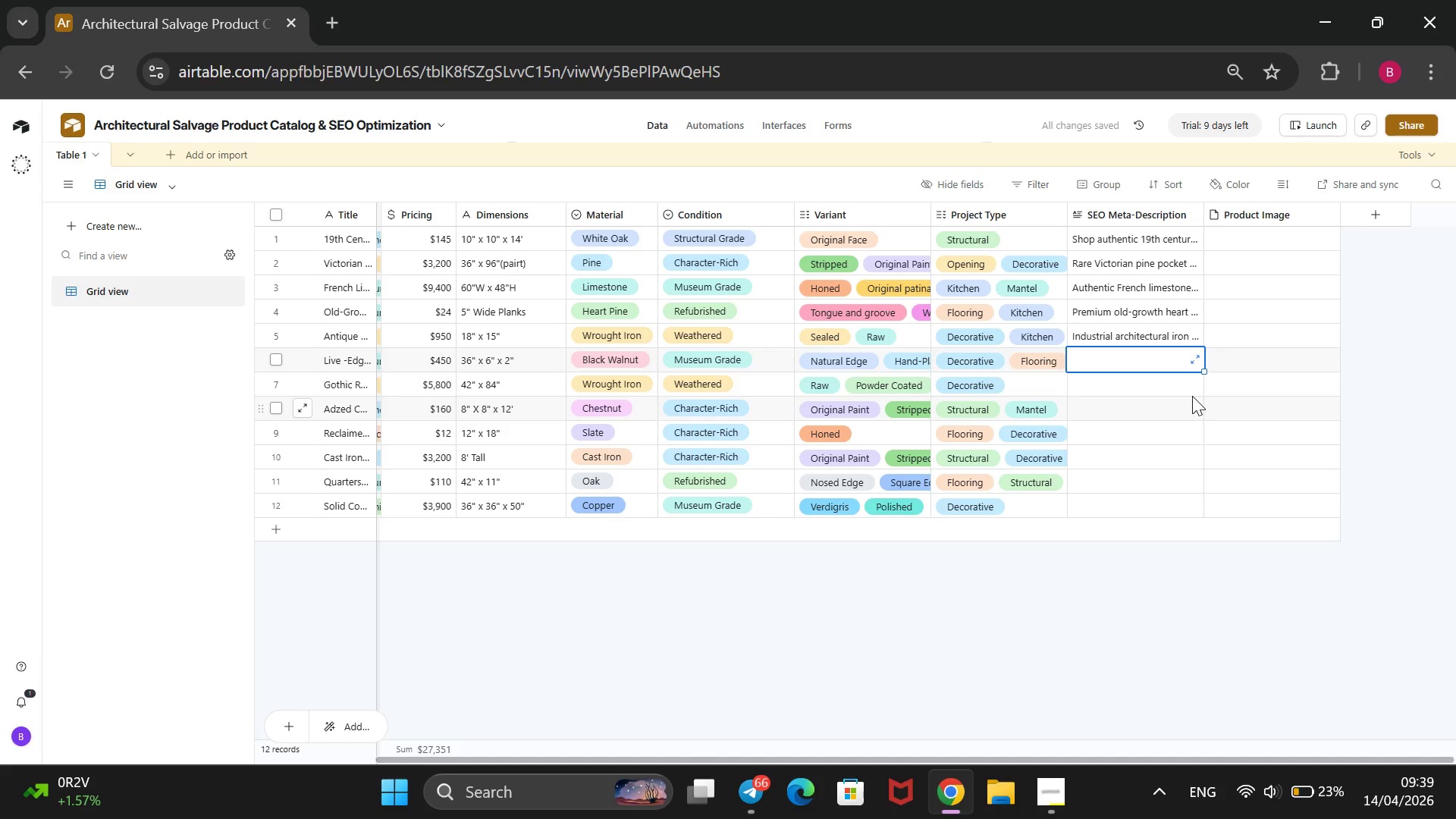 
type(lu)
 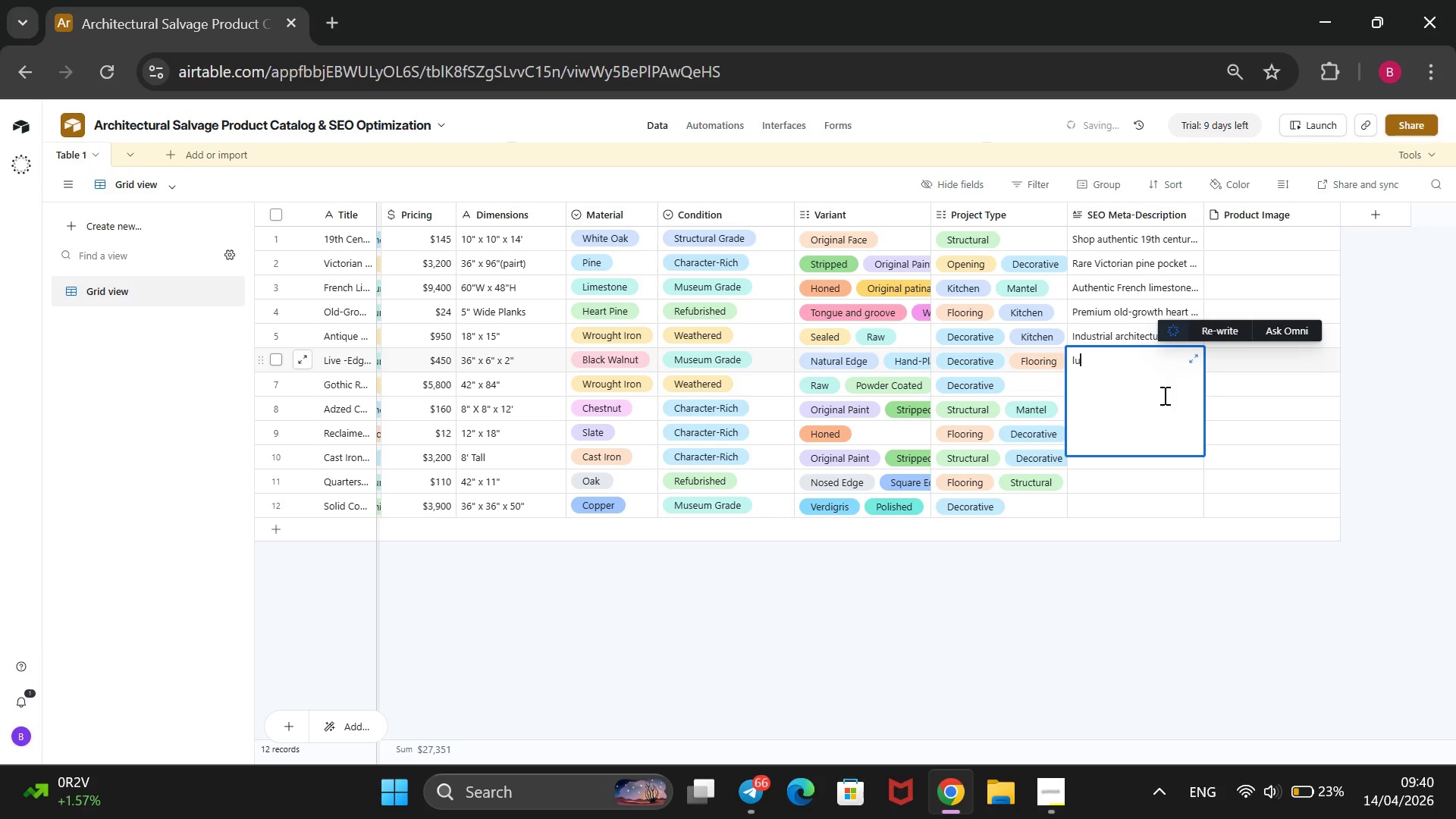 
type(xury )
 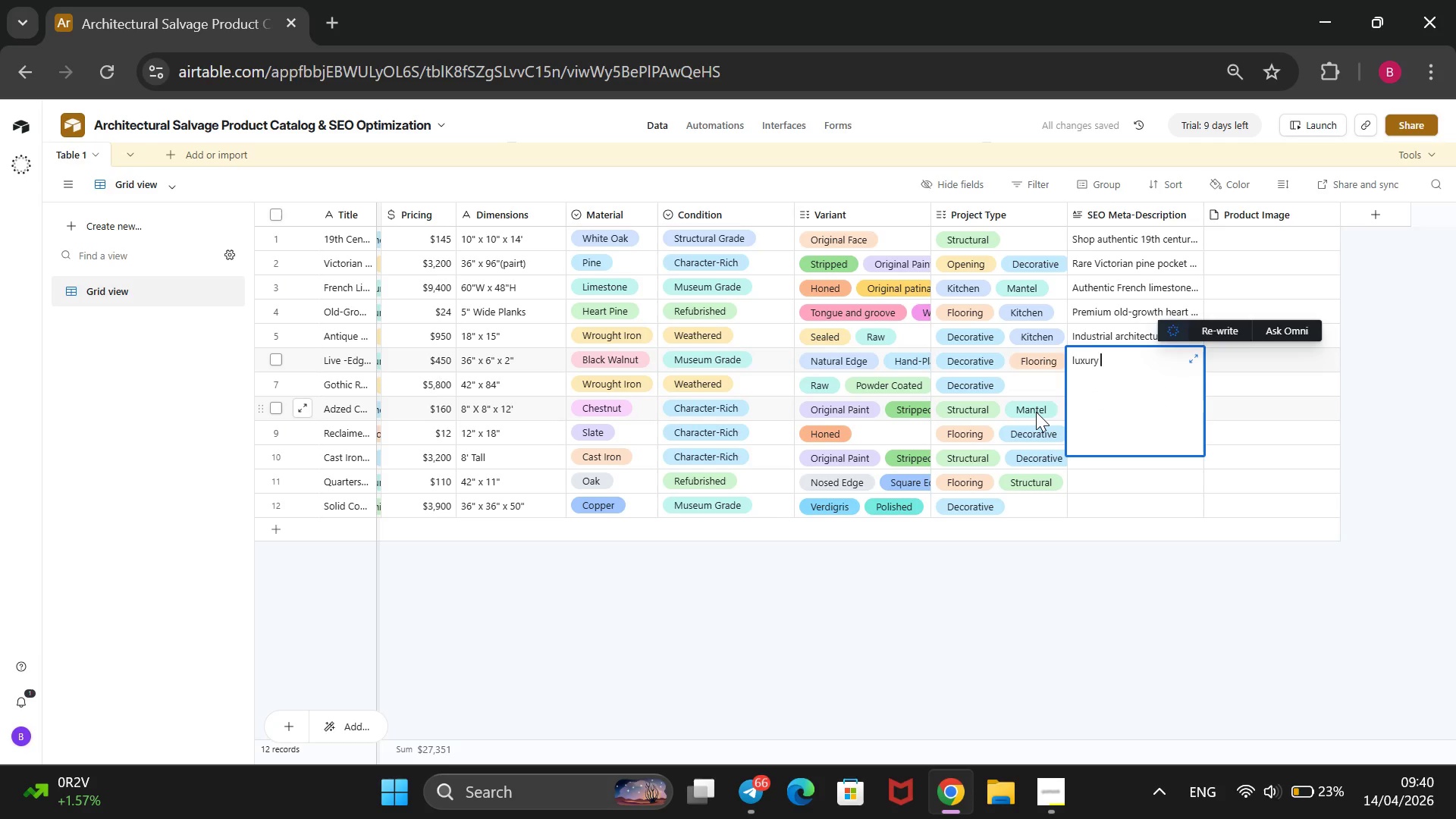 
type(live-edge)
 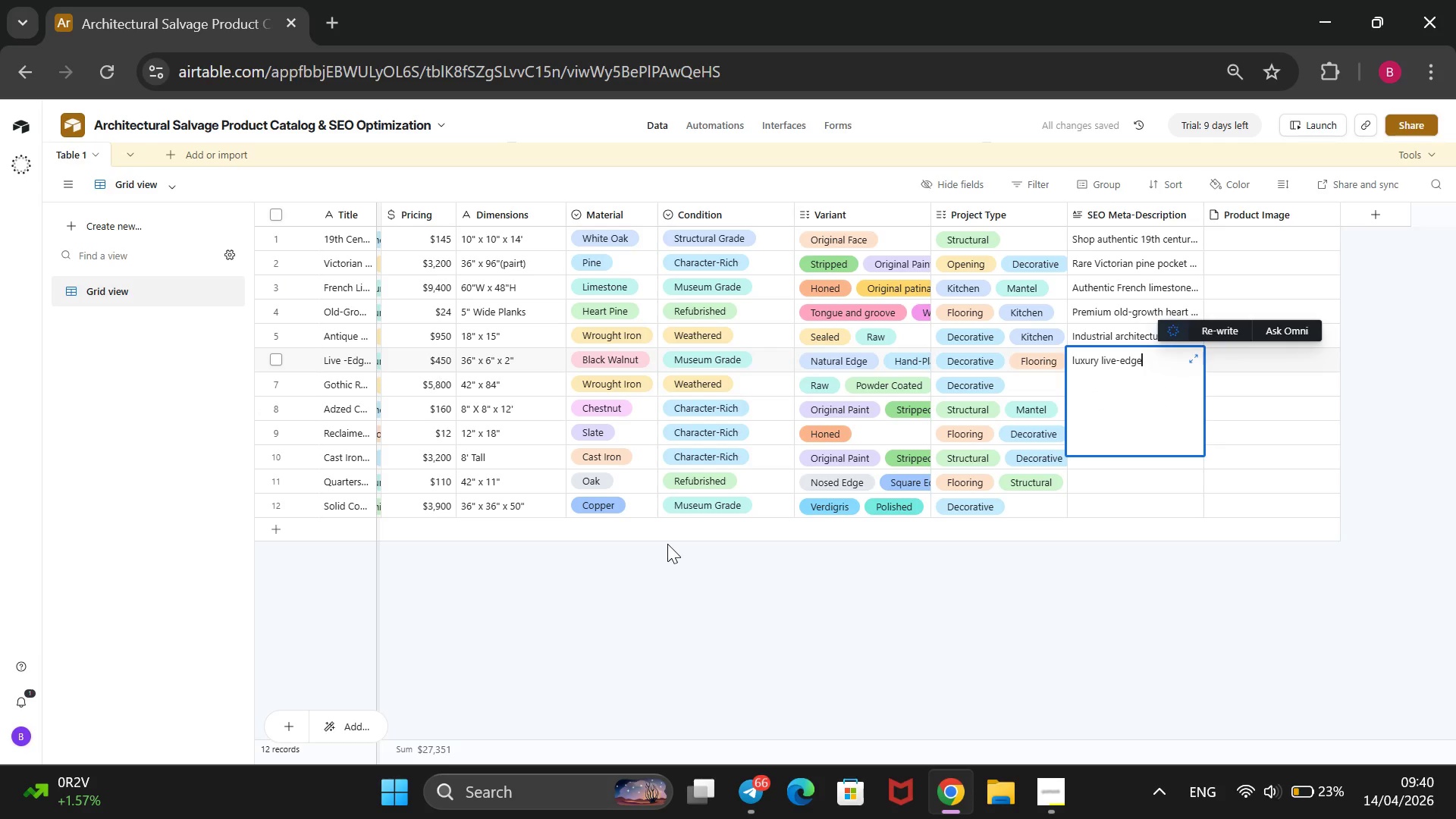 
type(d black walnut)
 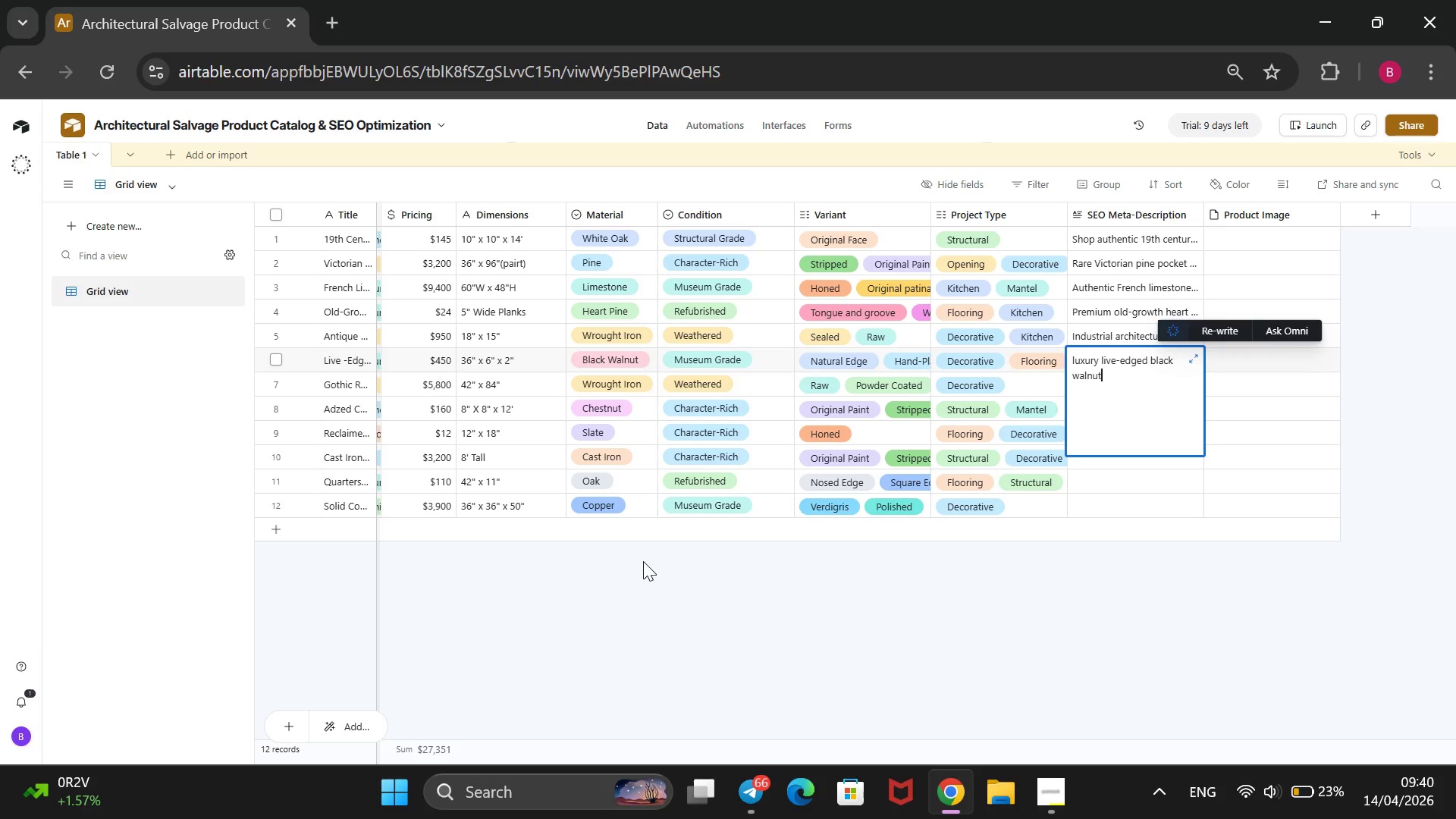 
type( th)
 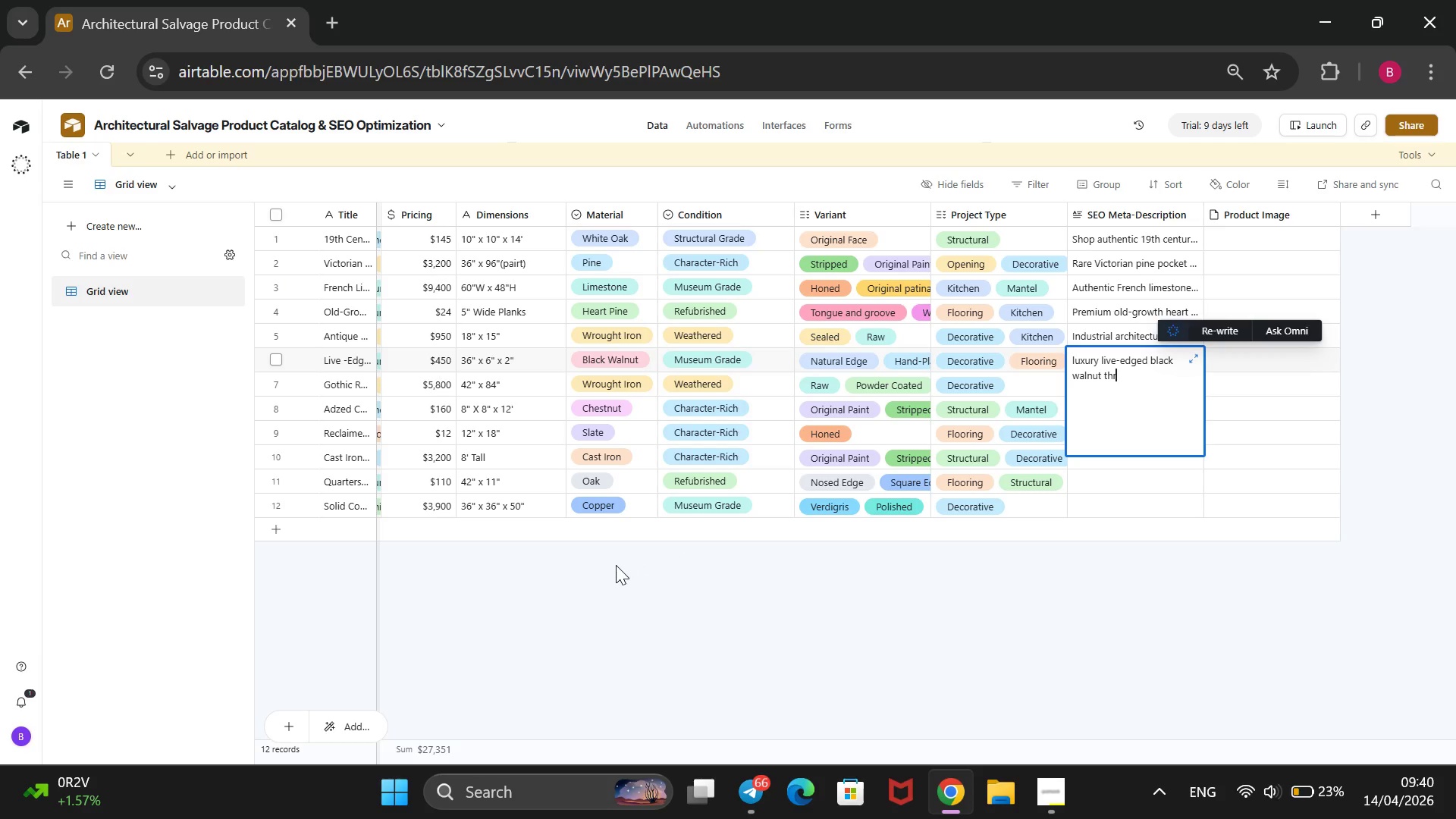 
type(res)
 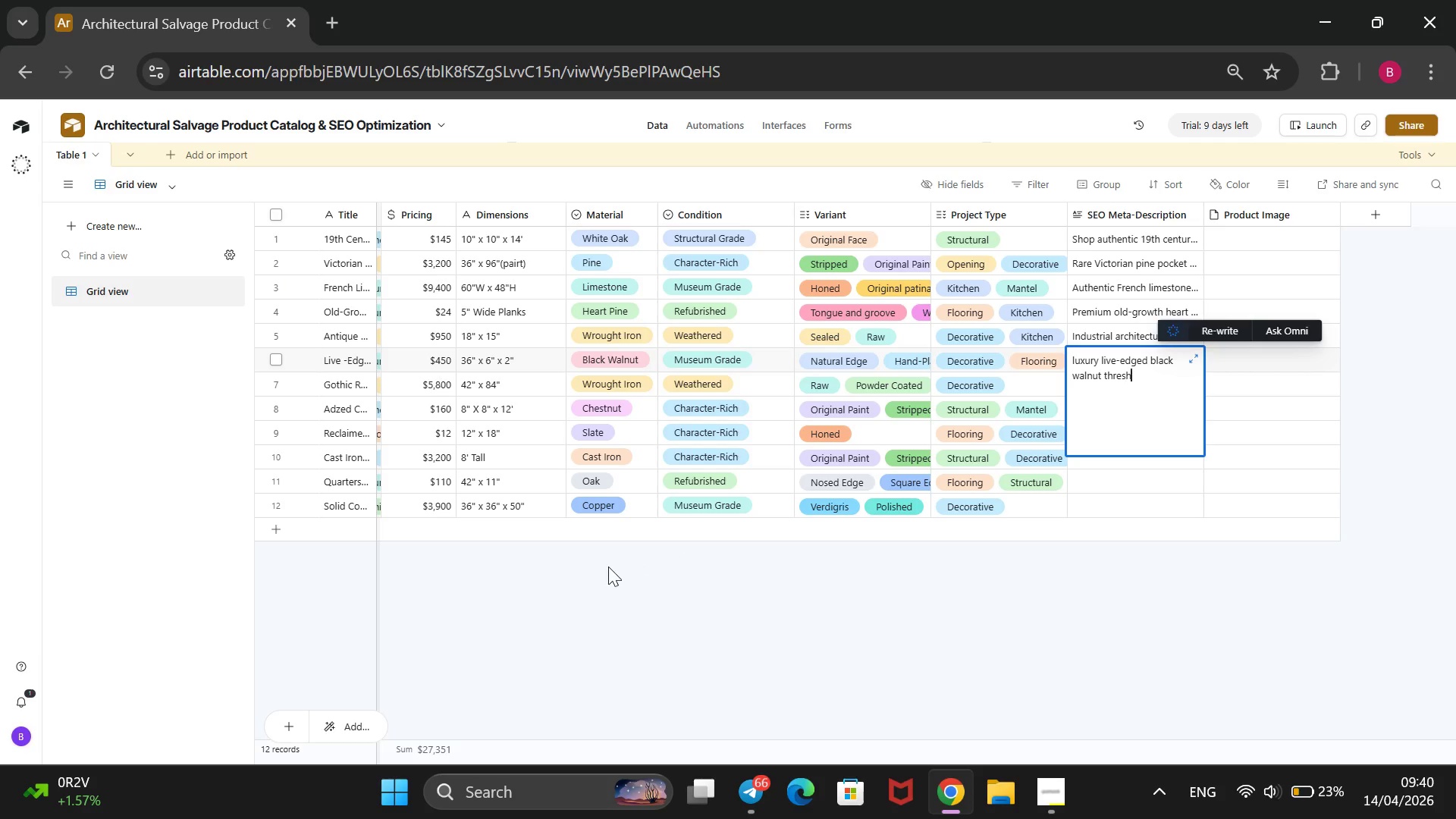 
type(holds.)
 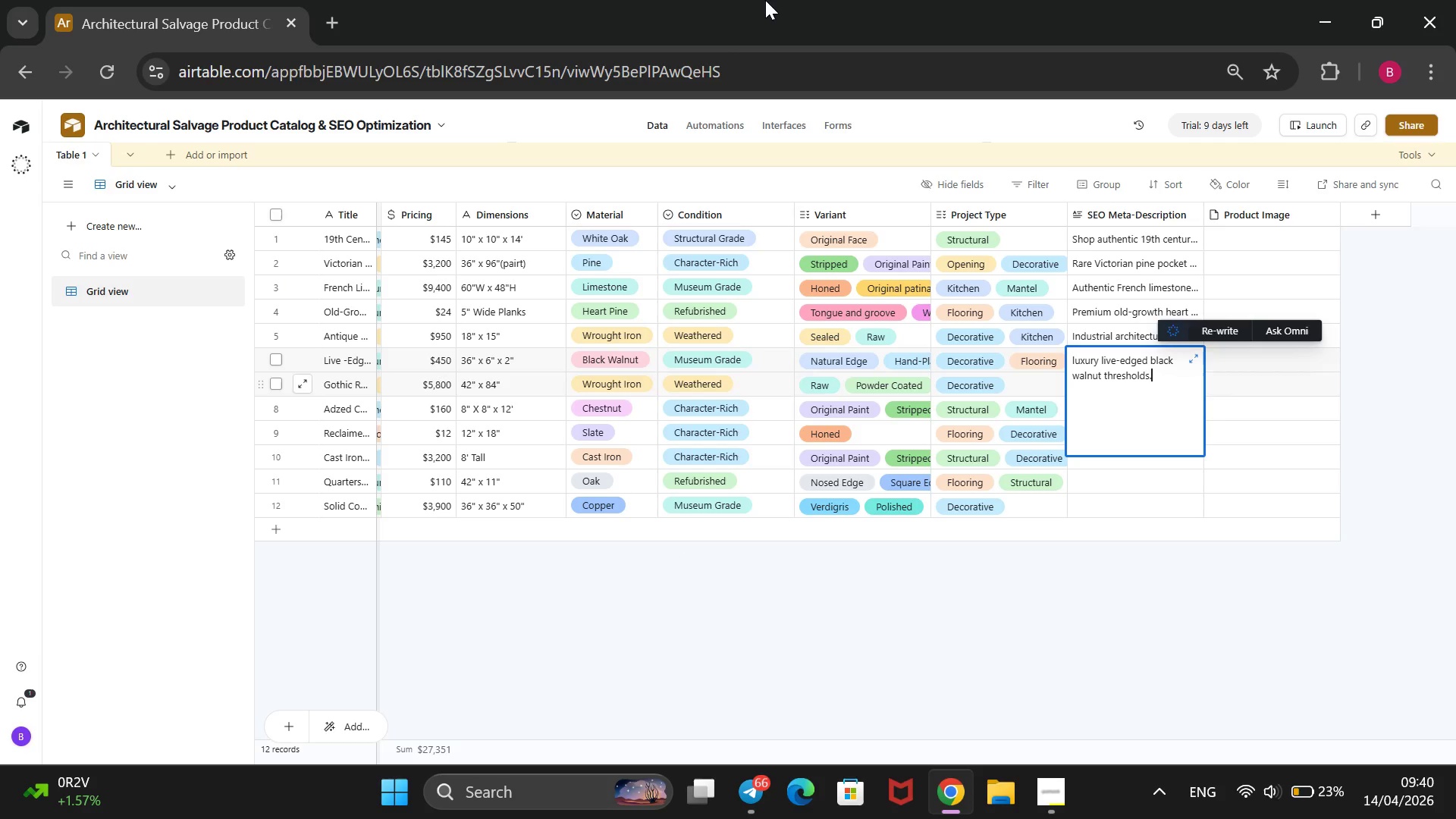 
type( Sustai)
 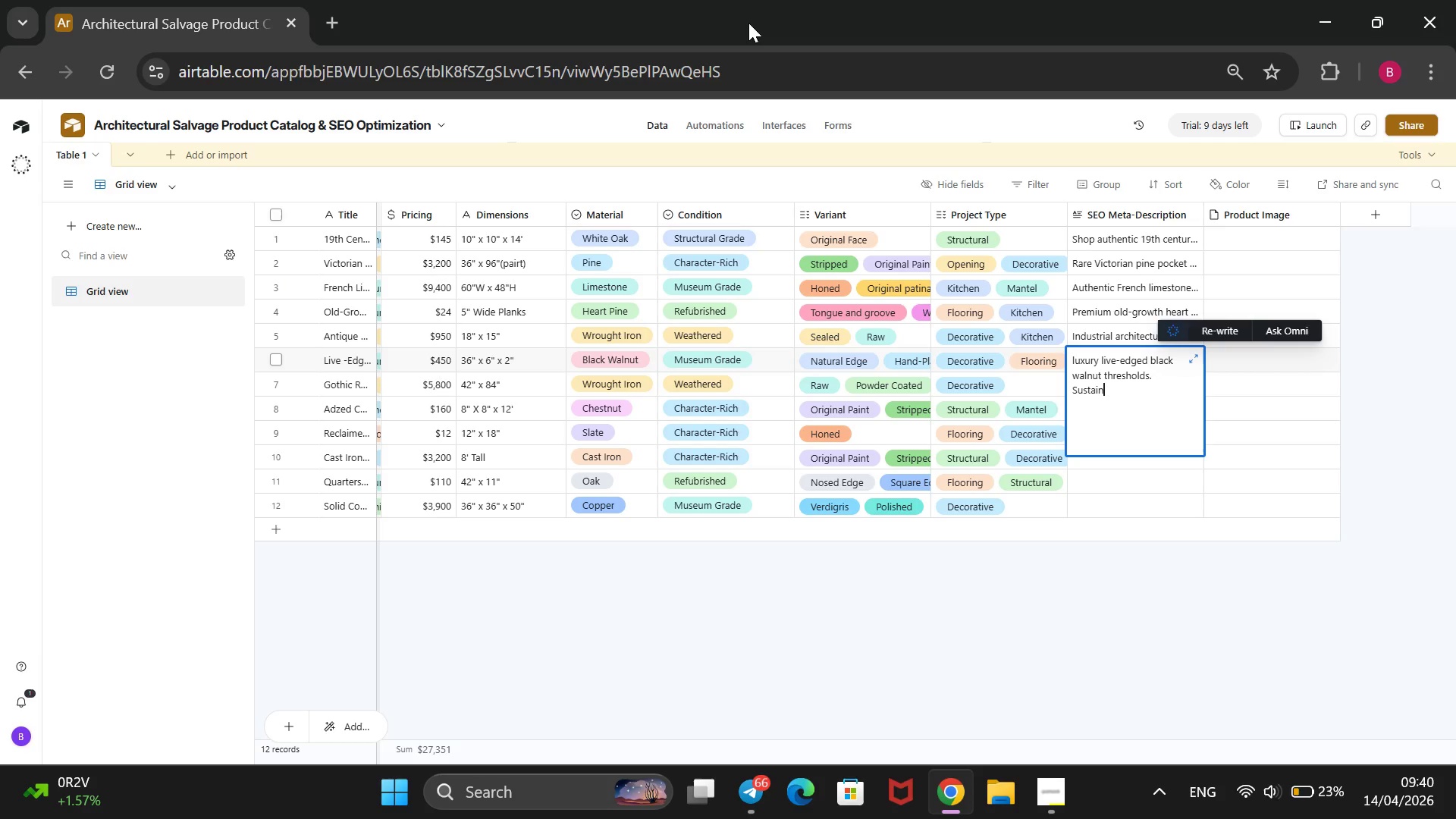 
type(nably sourced reclaimed )
 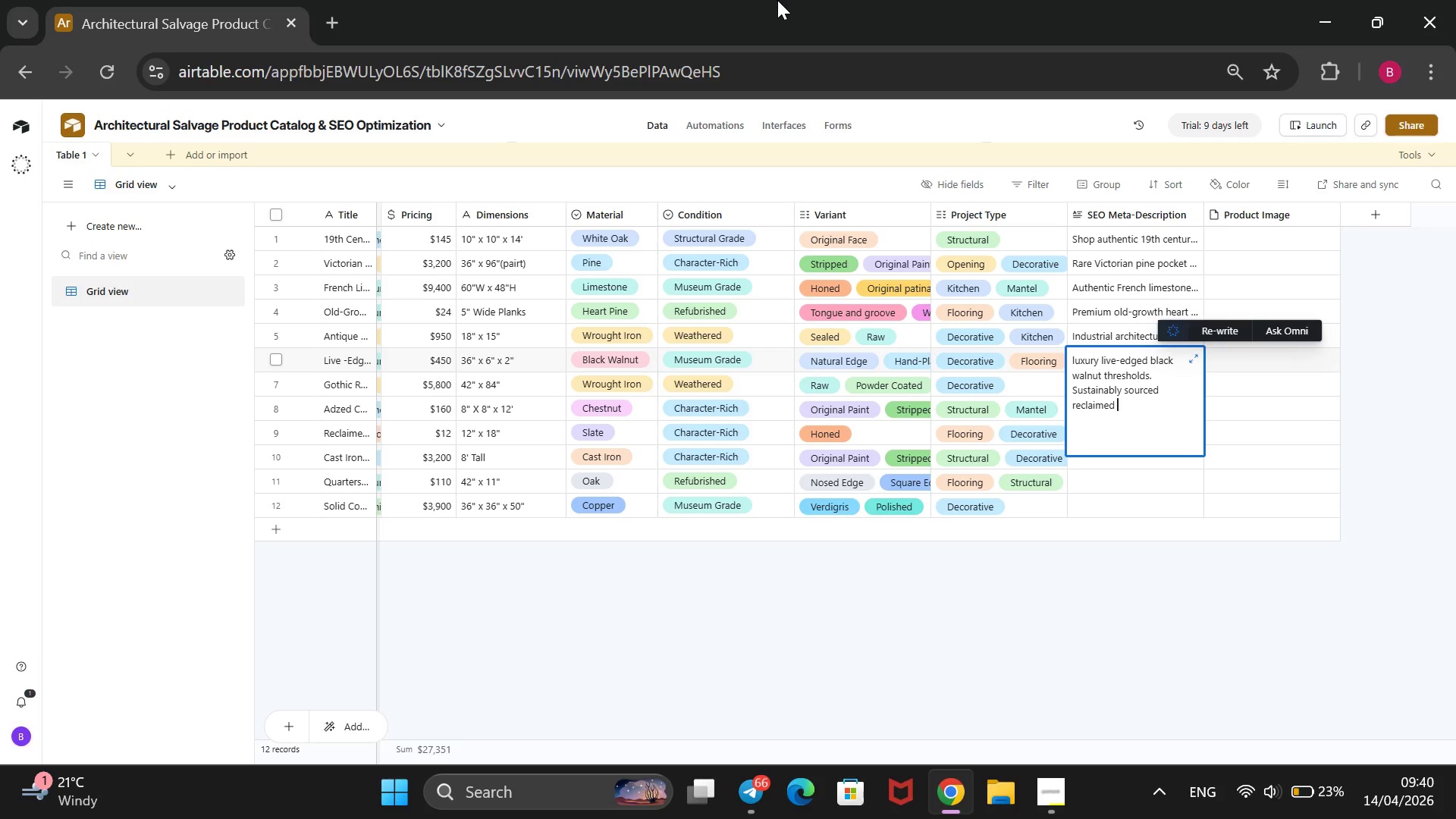 
type(timber for high-end transitions )
key(Backspace)
type(.)
 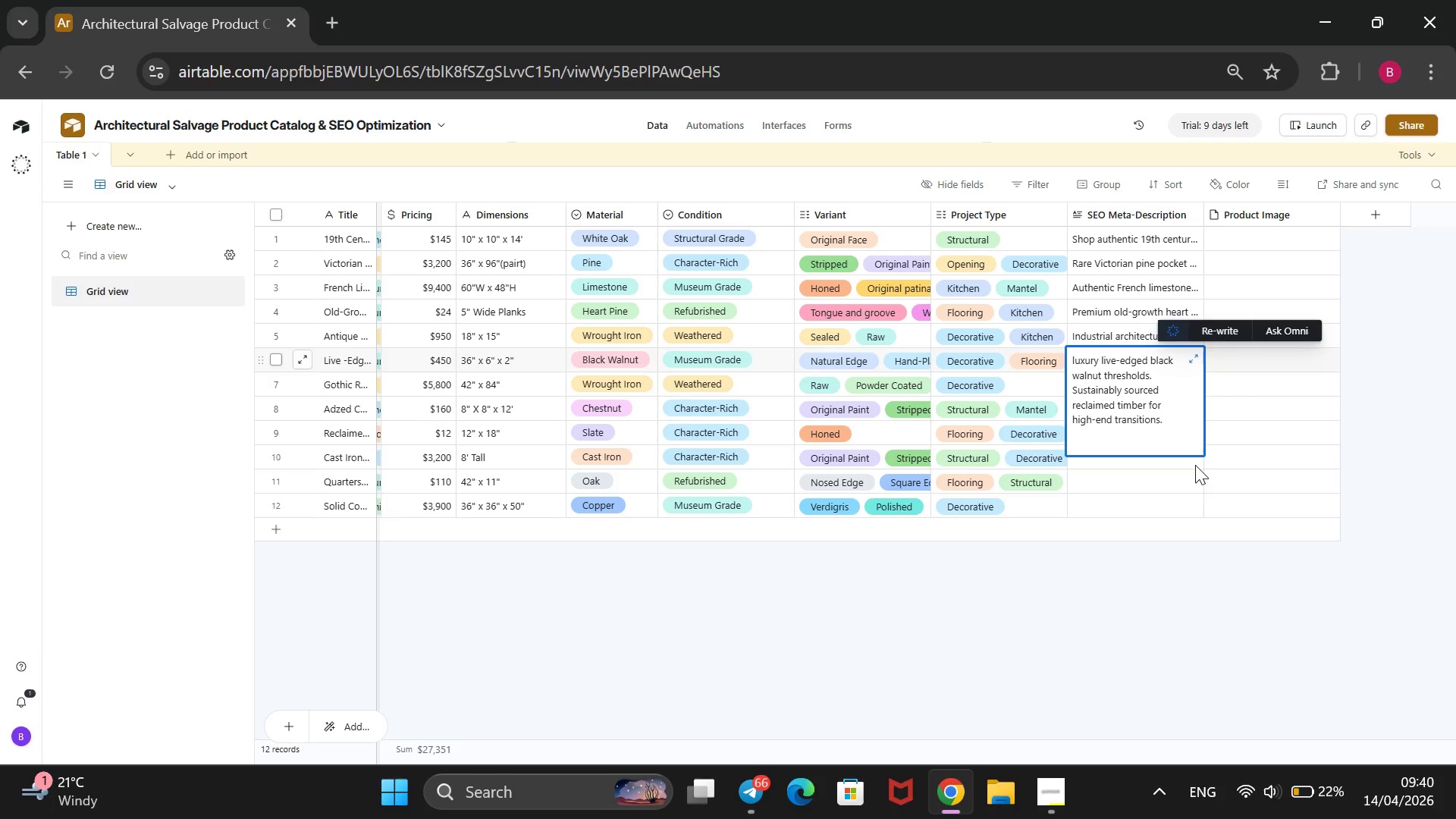 
left_click_drag(start_coordinate=[1192, 544], to_coordinate=[1198, 544])
 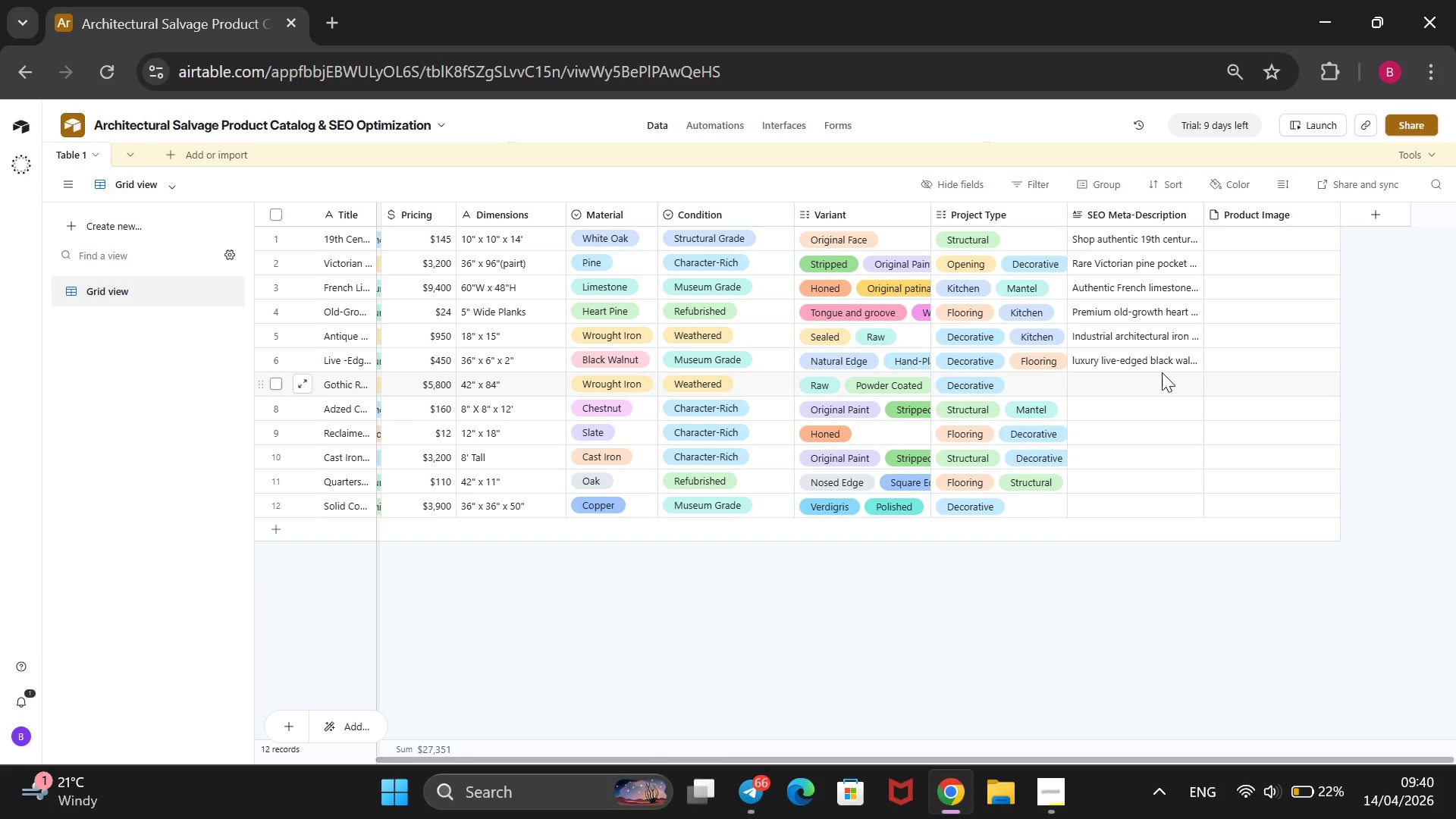 
double_click([1162, 373])
 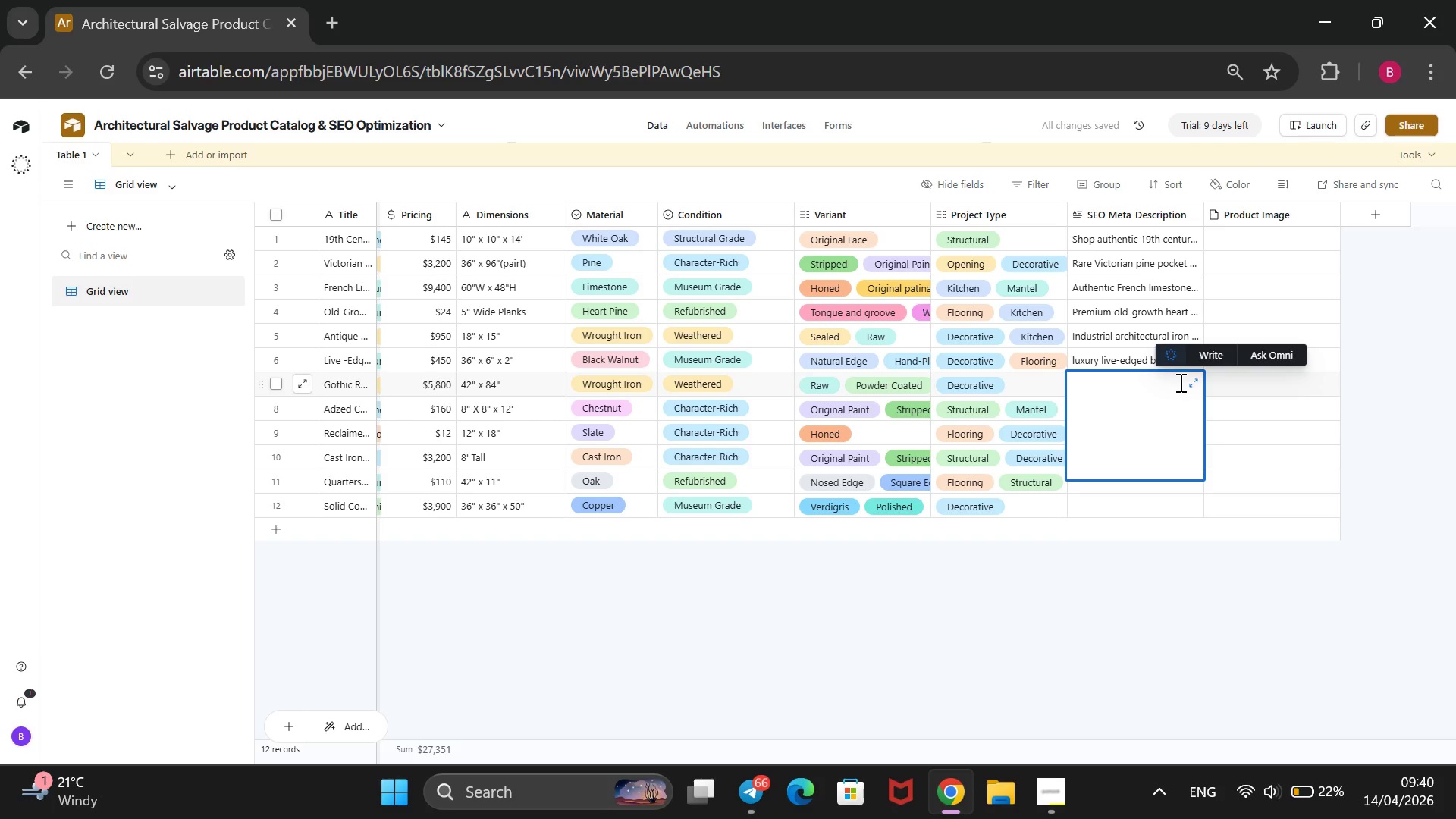 
key(CapsLock)
 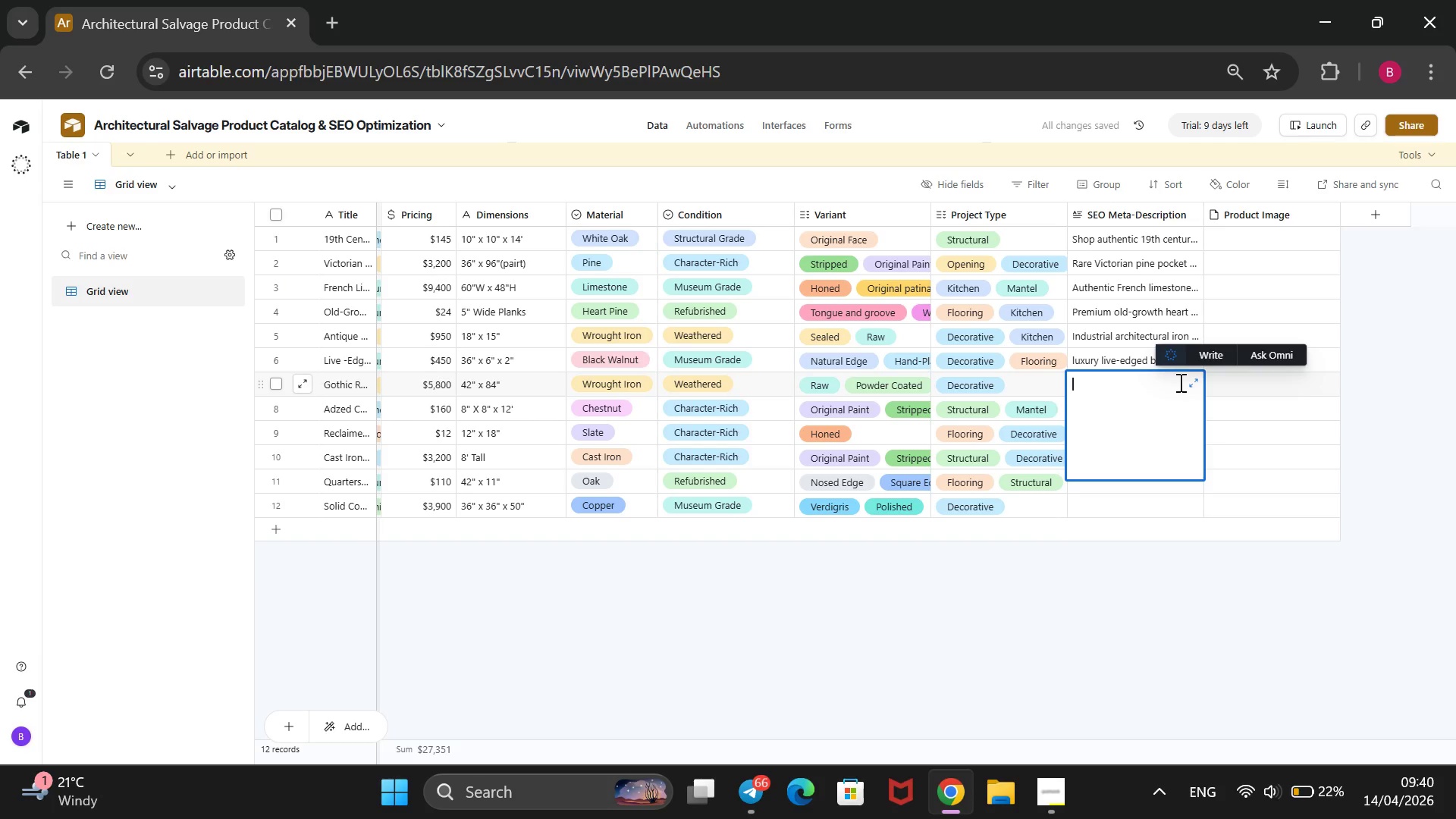 
key(A)
 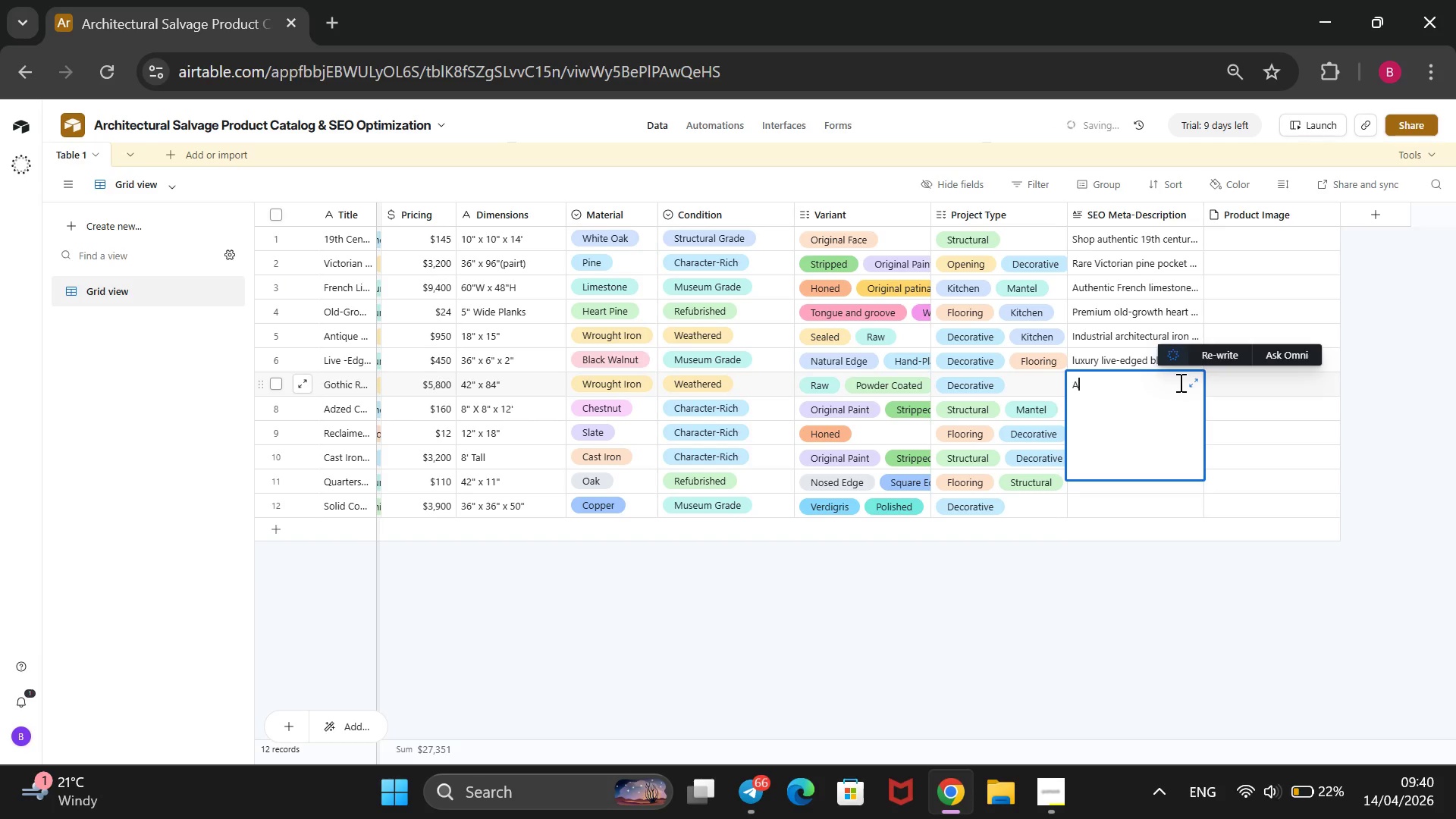 
key(CapsLock)
 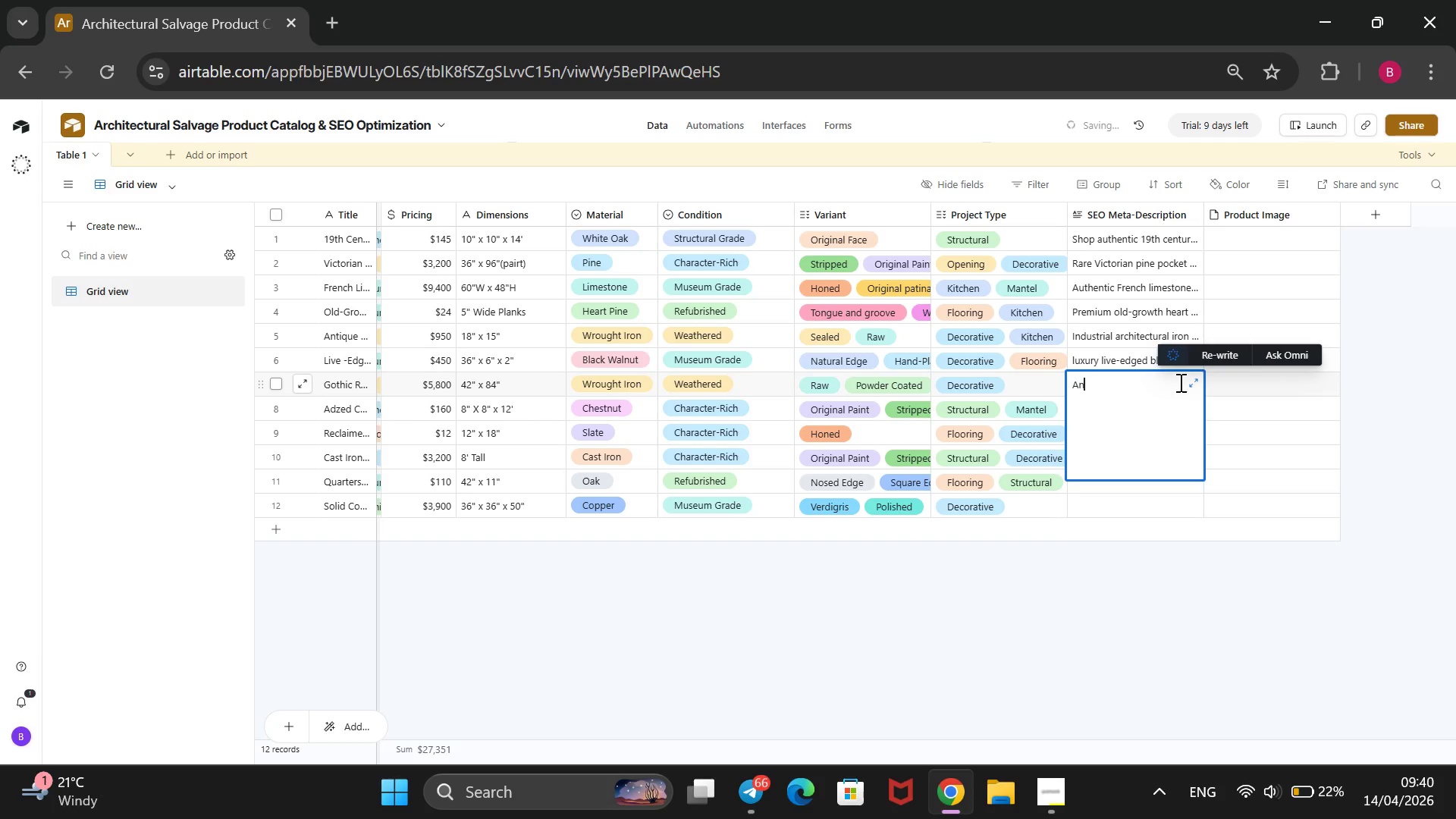 
key(N)
 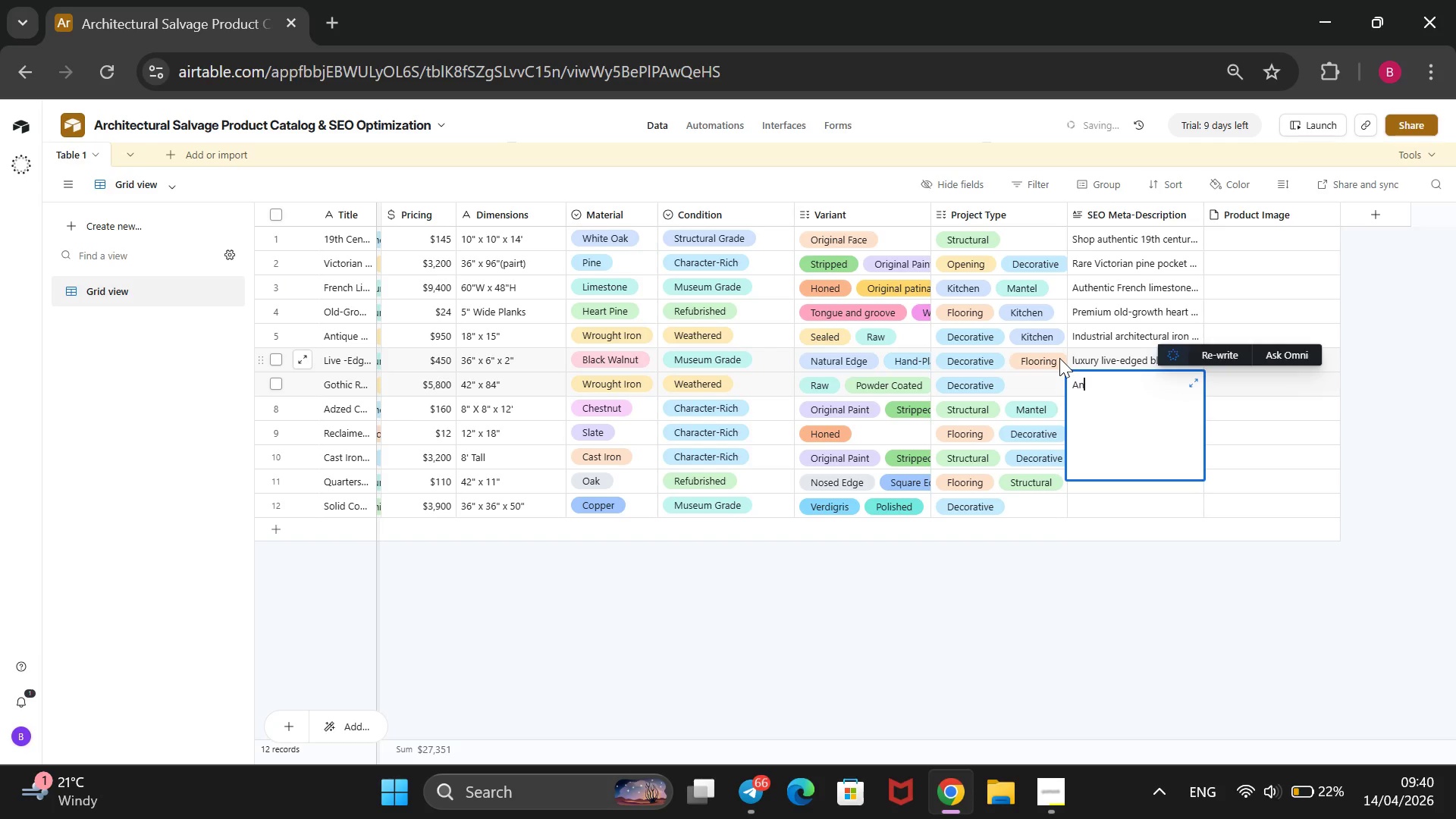 
type(tique Gi)
key(Backspace)
type(oli)
 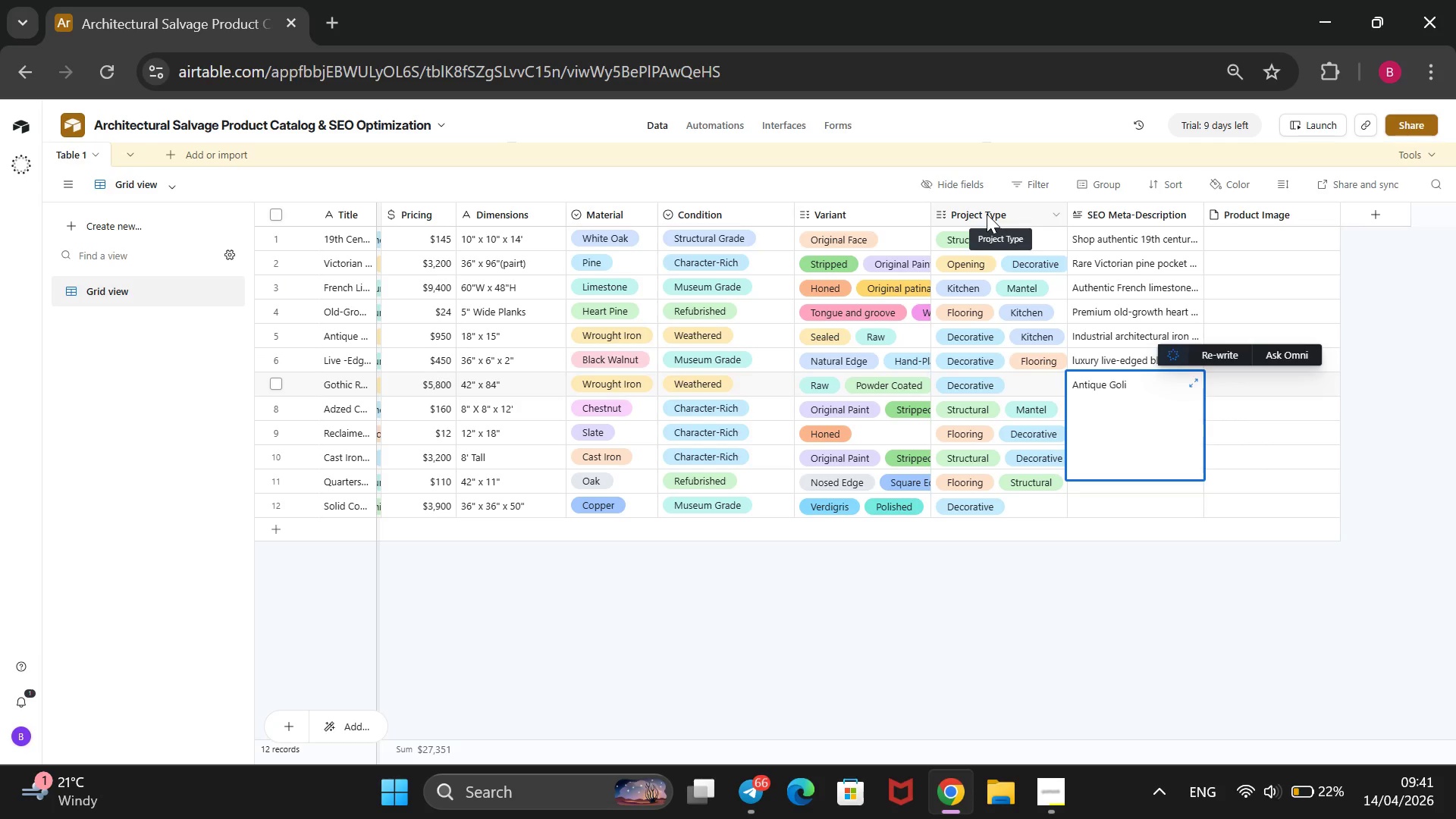 
key(Backspace)
key(Backspace)
type(thic Revival wrought iron gates)
 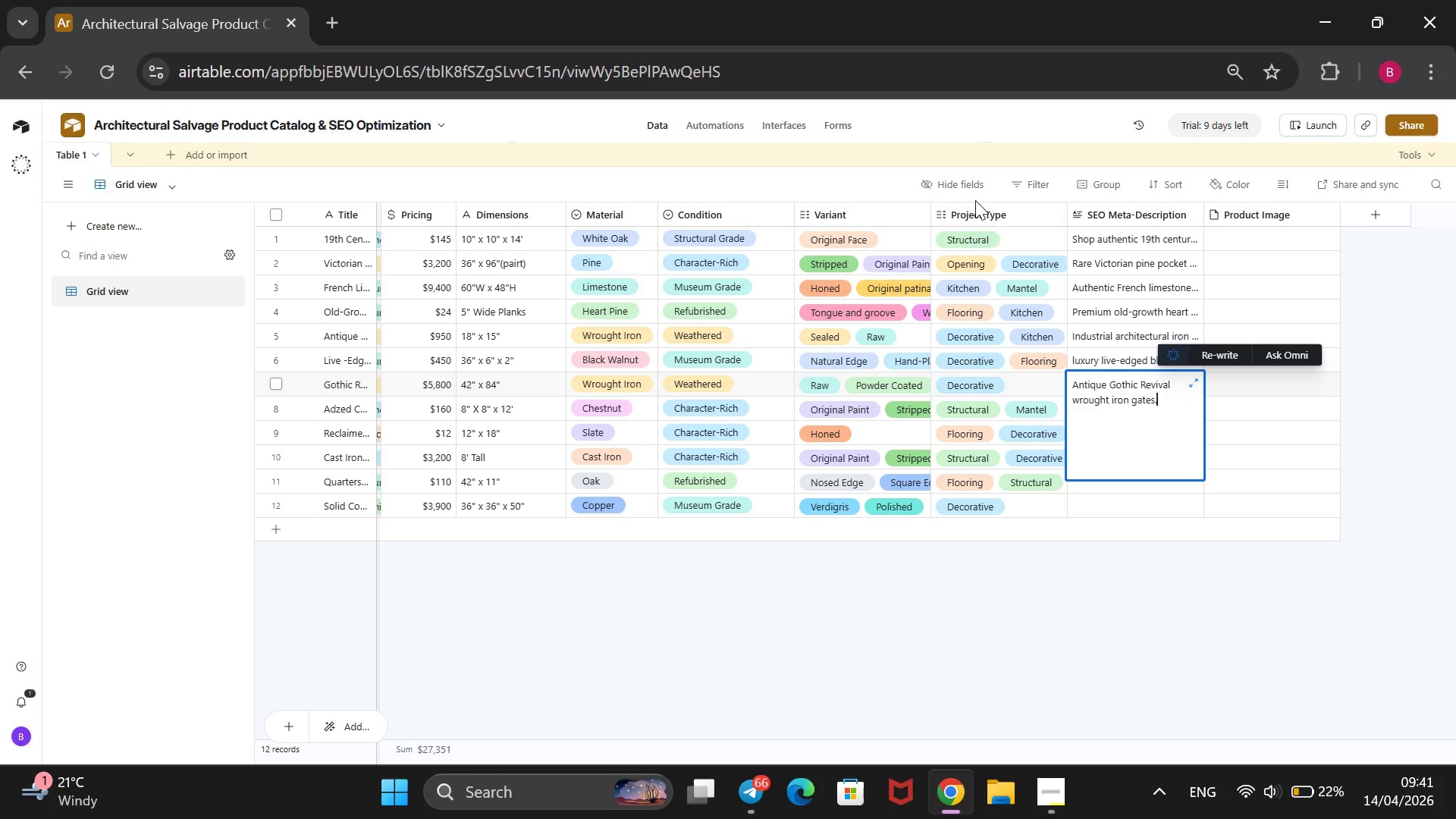 
key(Period)
 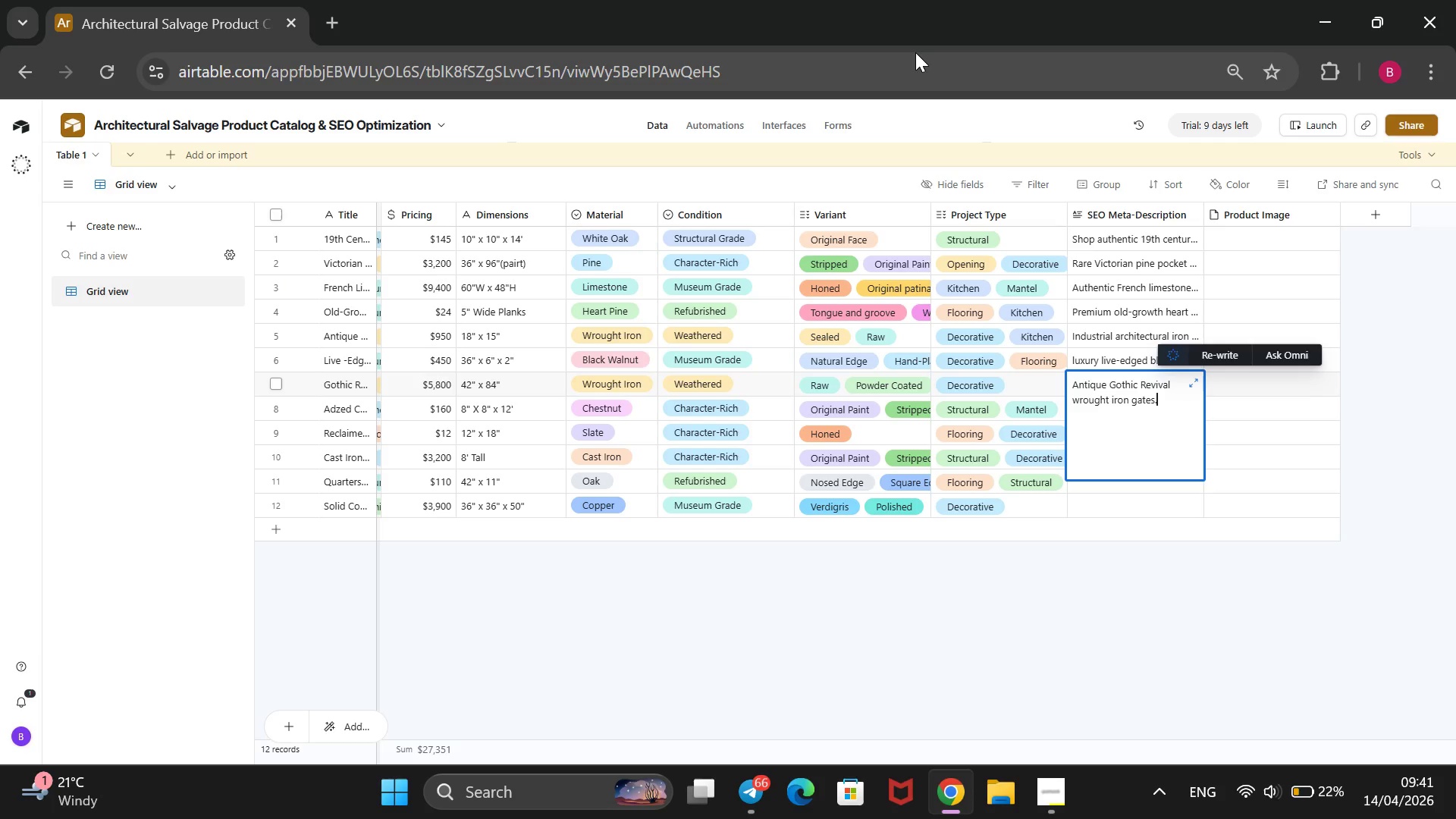 
type( Hand-forged architecutral sa)
 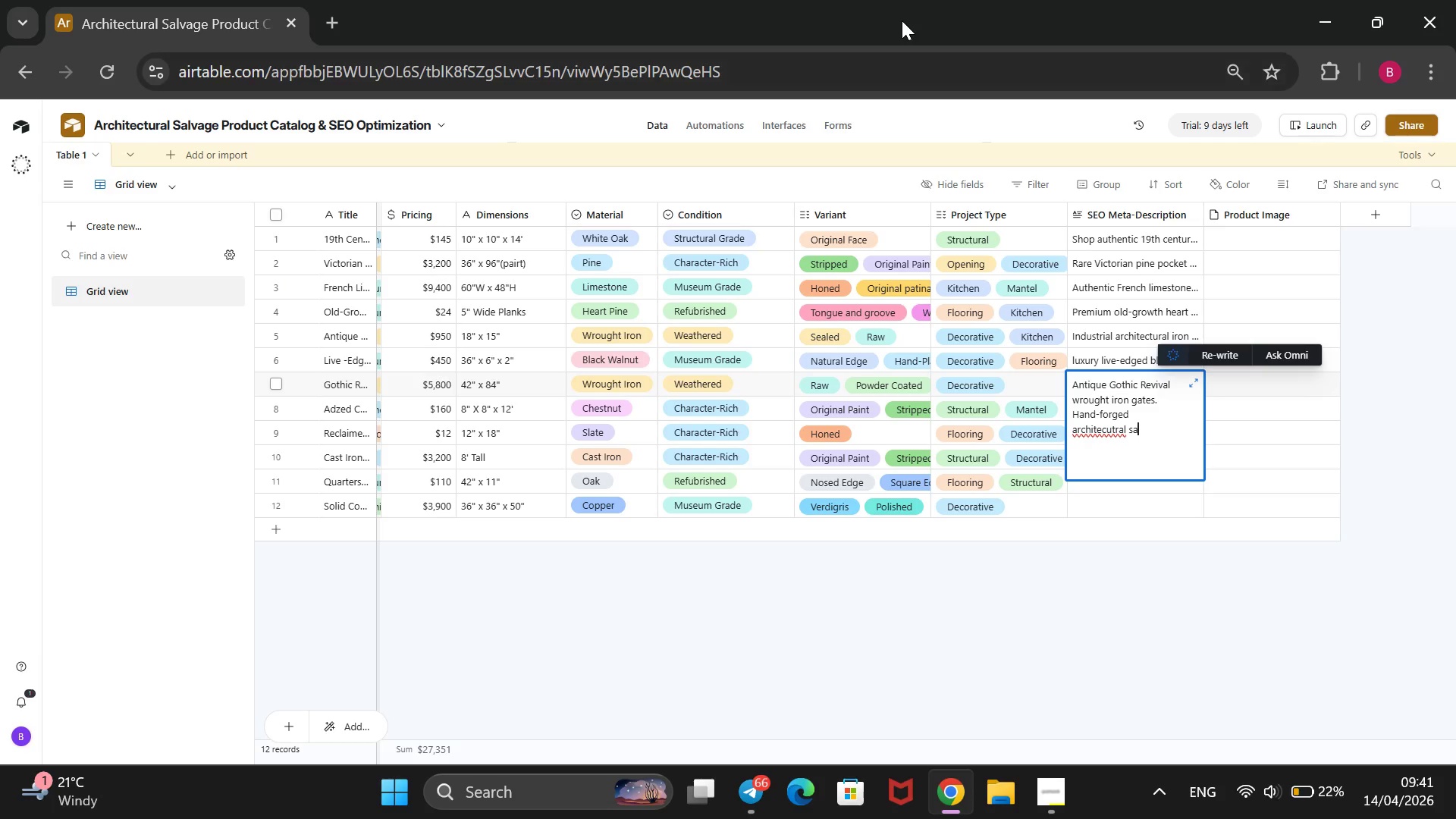 
type(lva)
 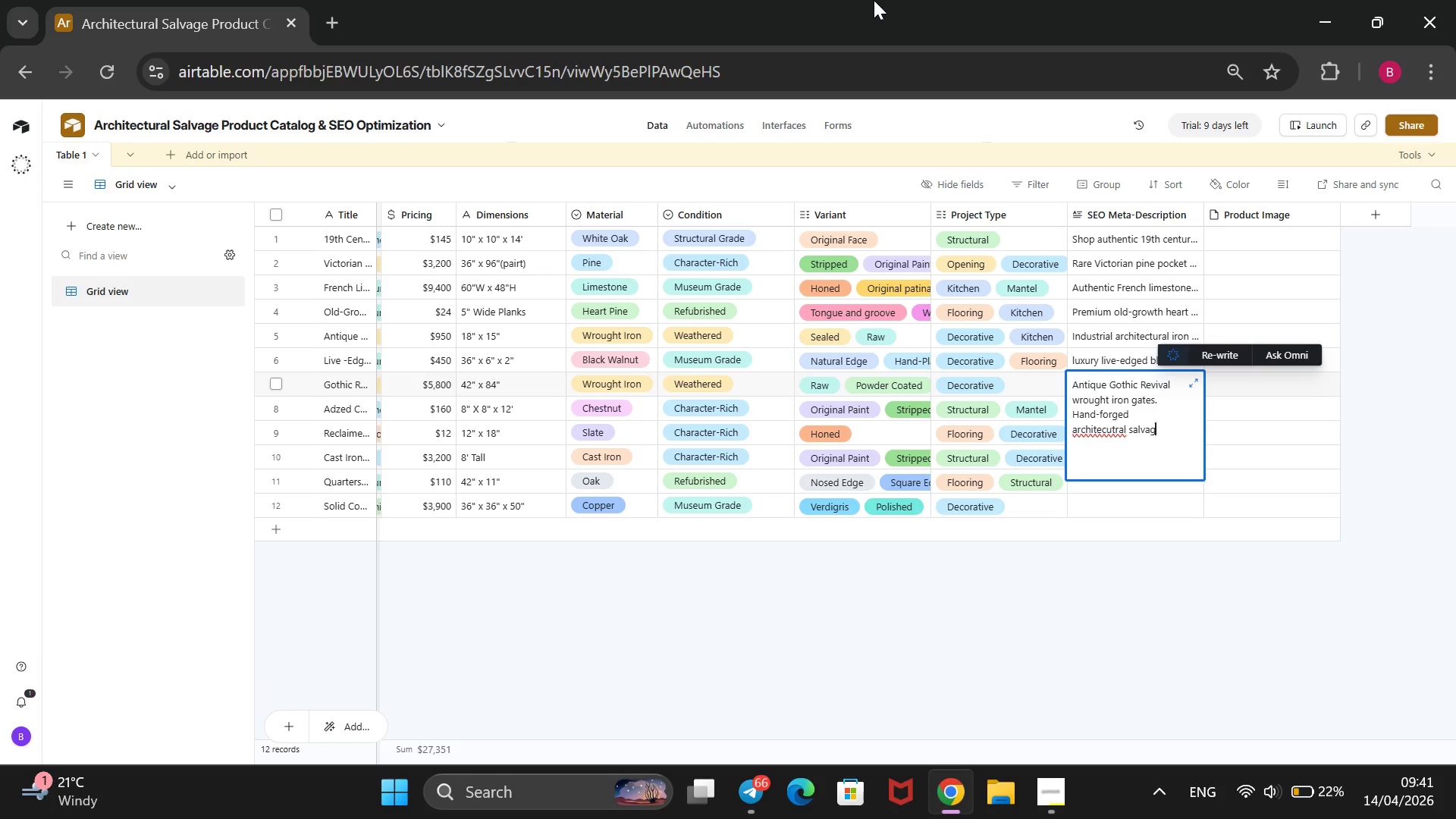 
type(ge )
 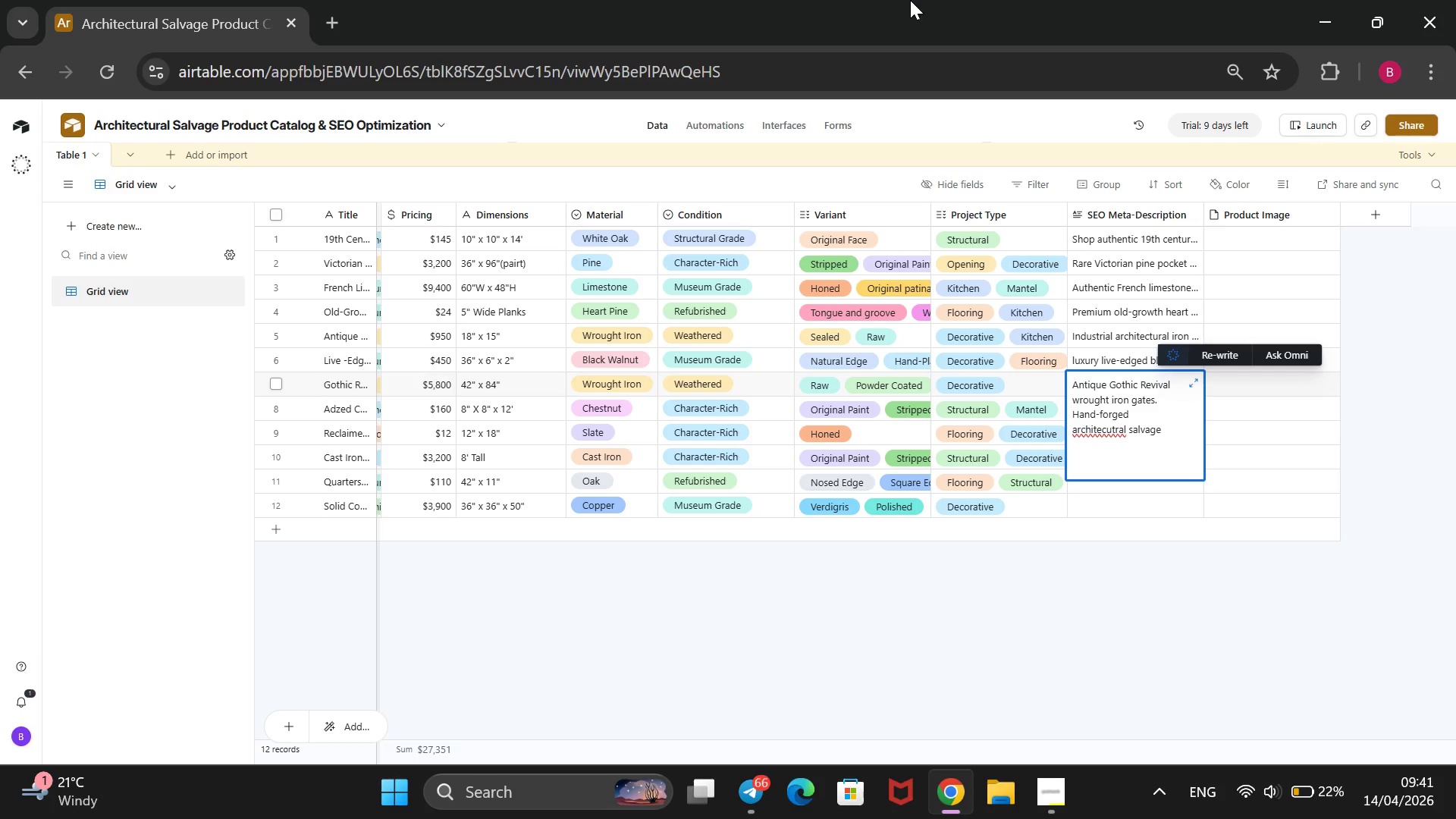 
type(for)
 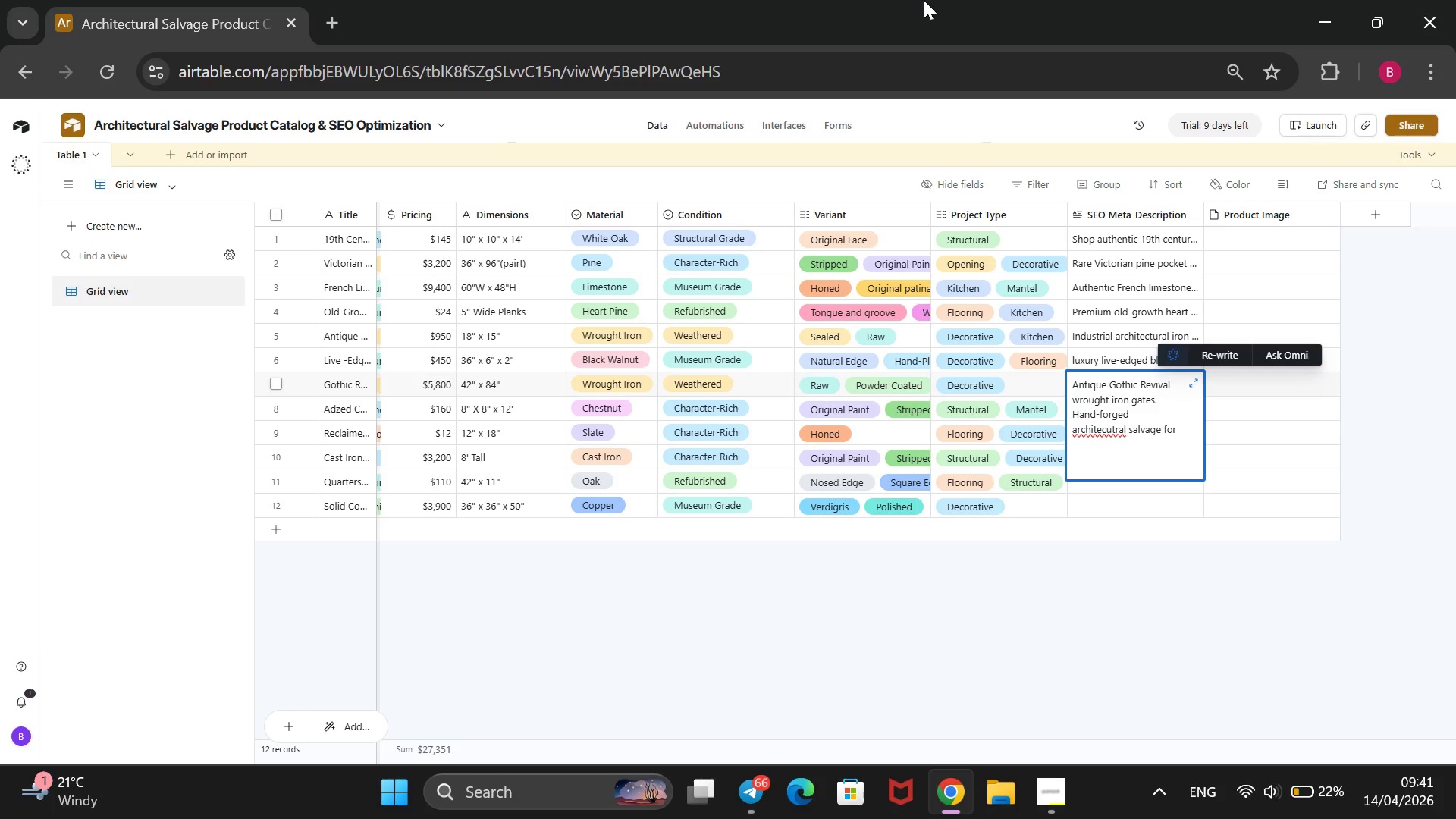 
key(ArrowLeft)
 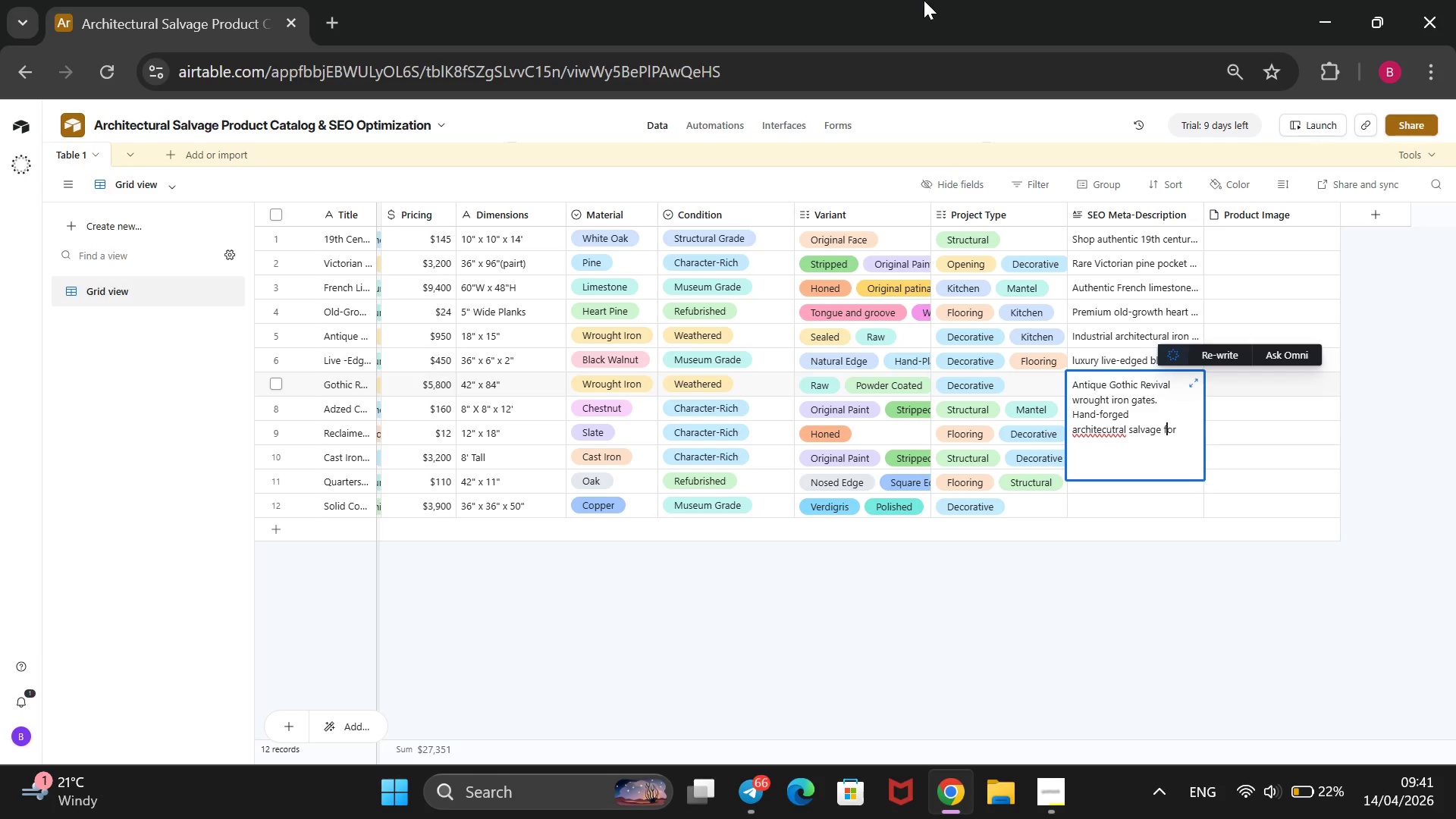 
hold_key(key=ArrowLeft, duration=0.88)
 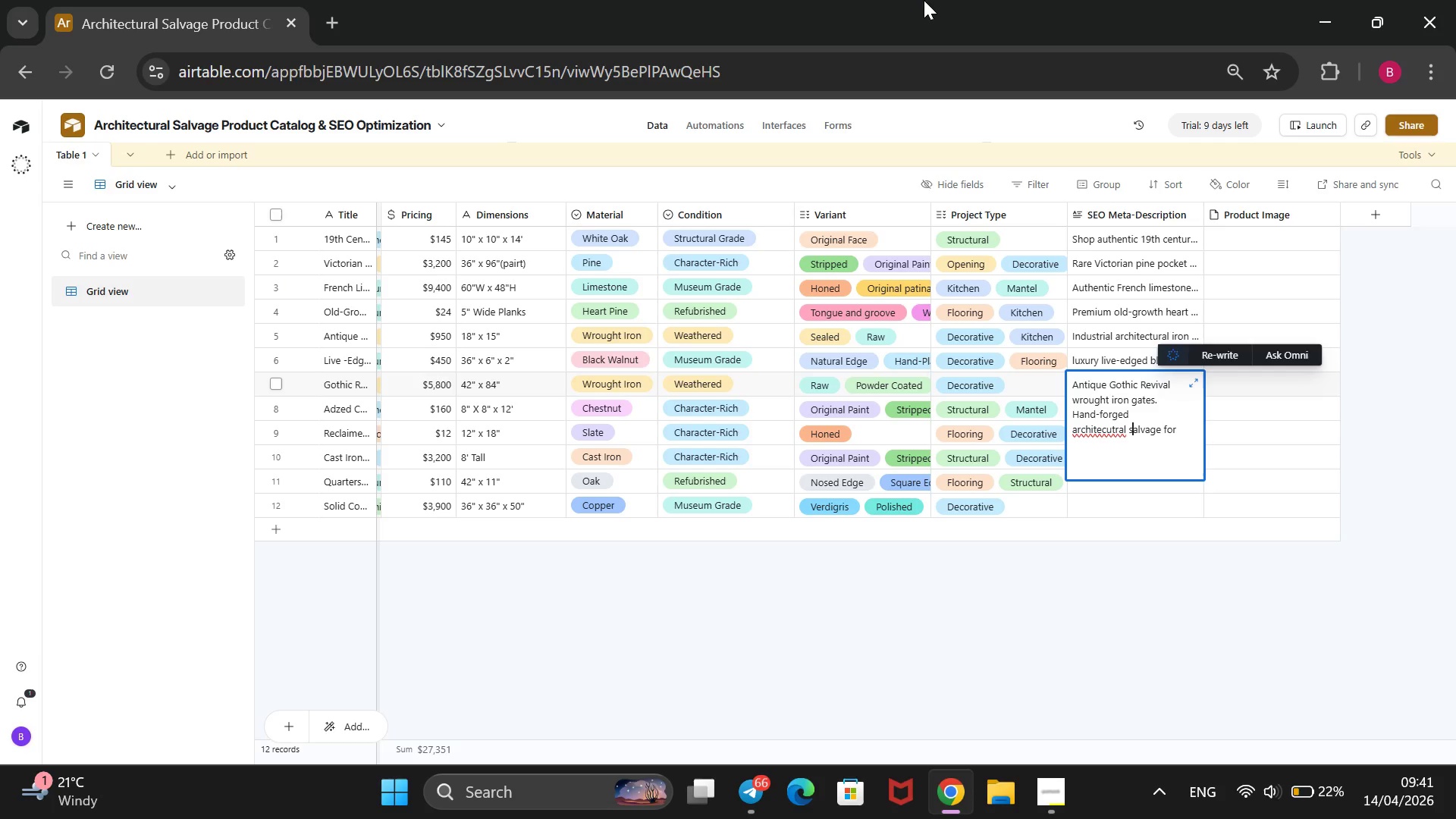 
key(ArrowLeft)
 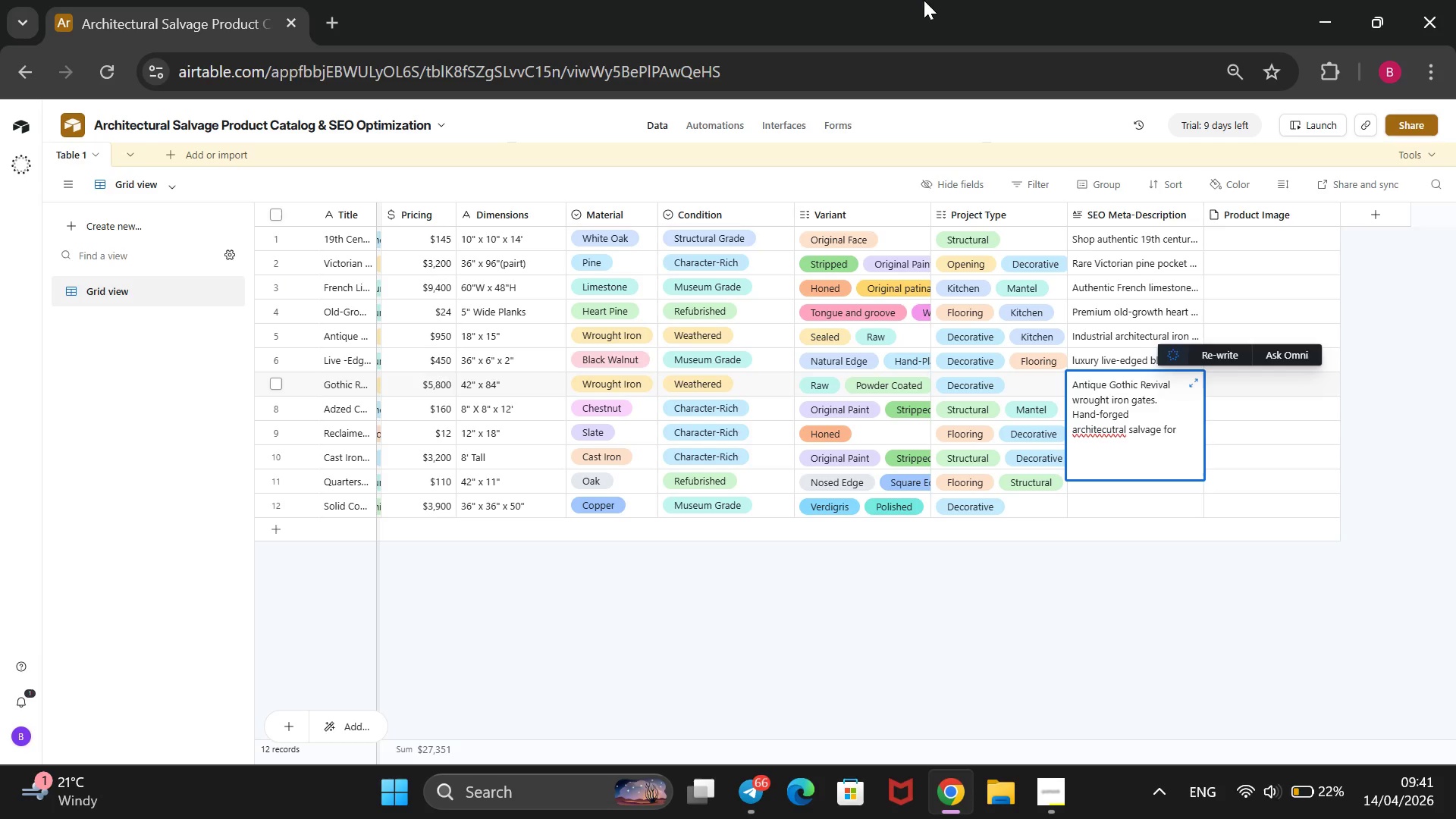 
key(ArrowLeft)
 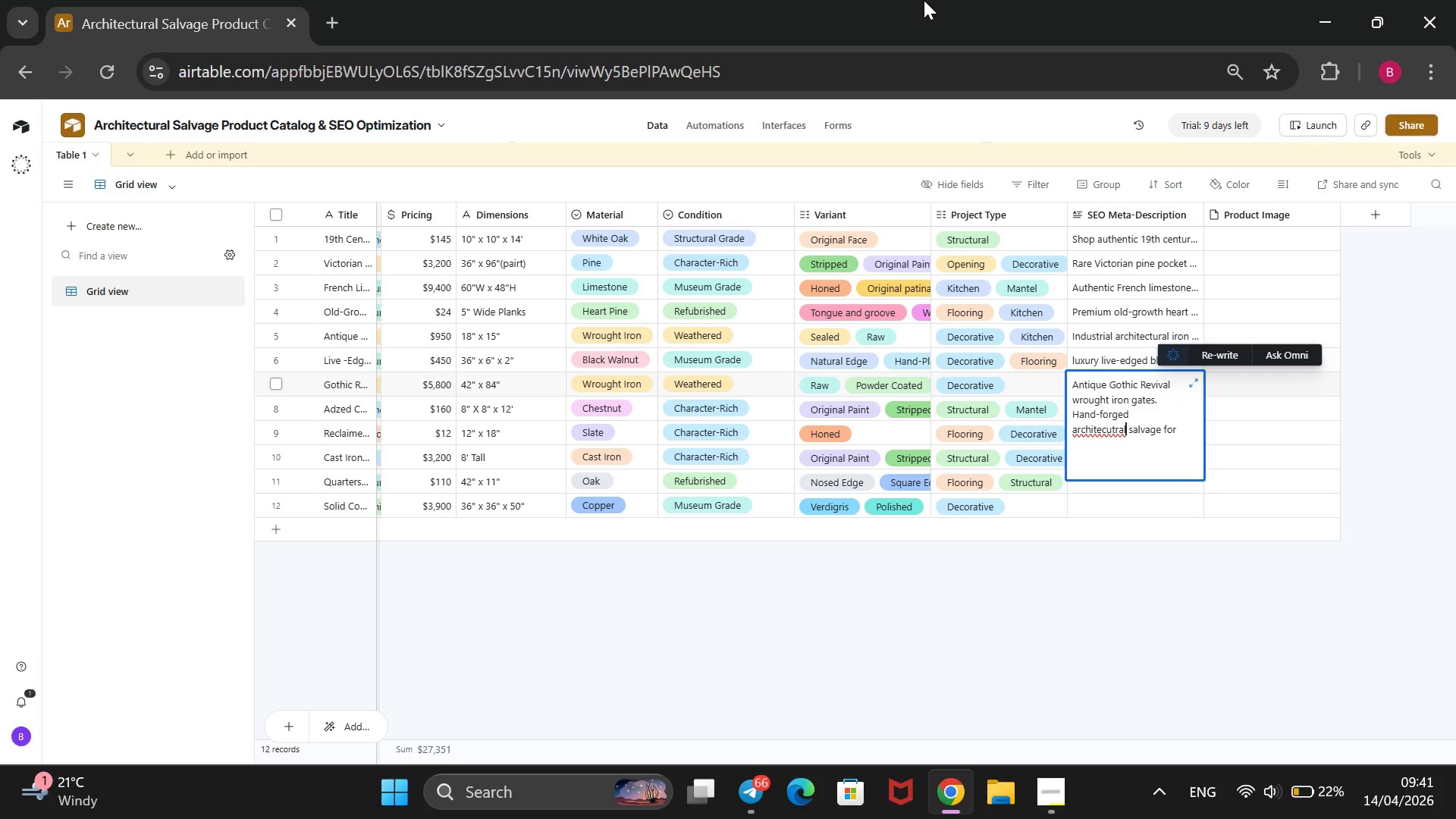 
key(ArrowLeft)
 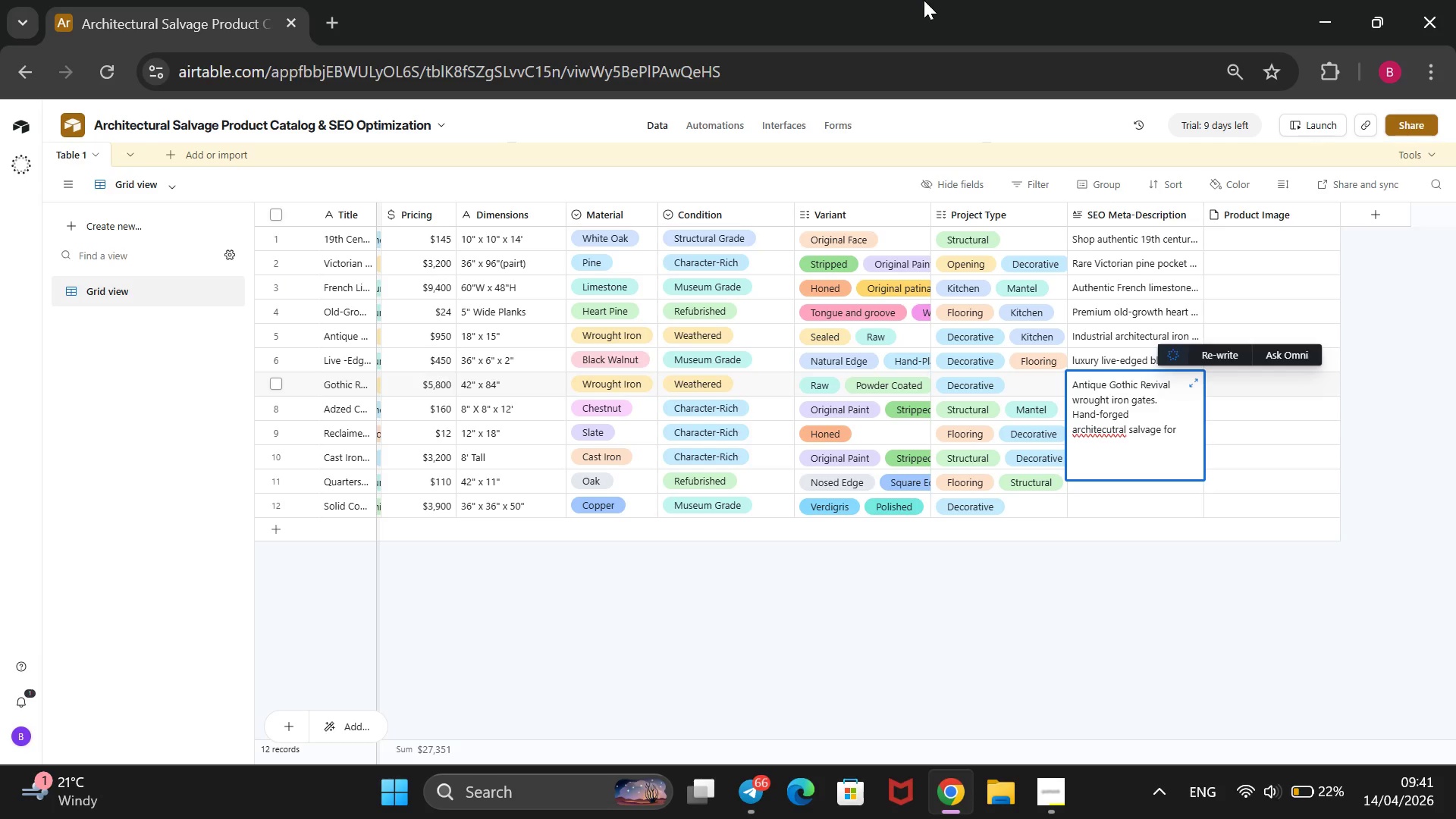 
hold_key(key=ArrowLeft, duration=0.45)
 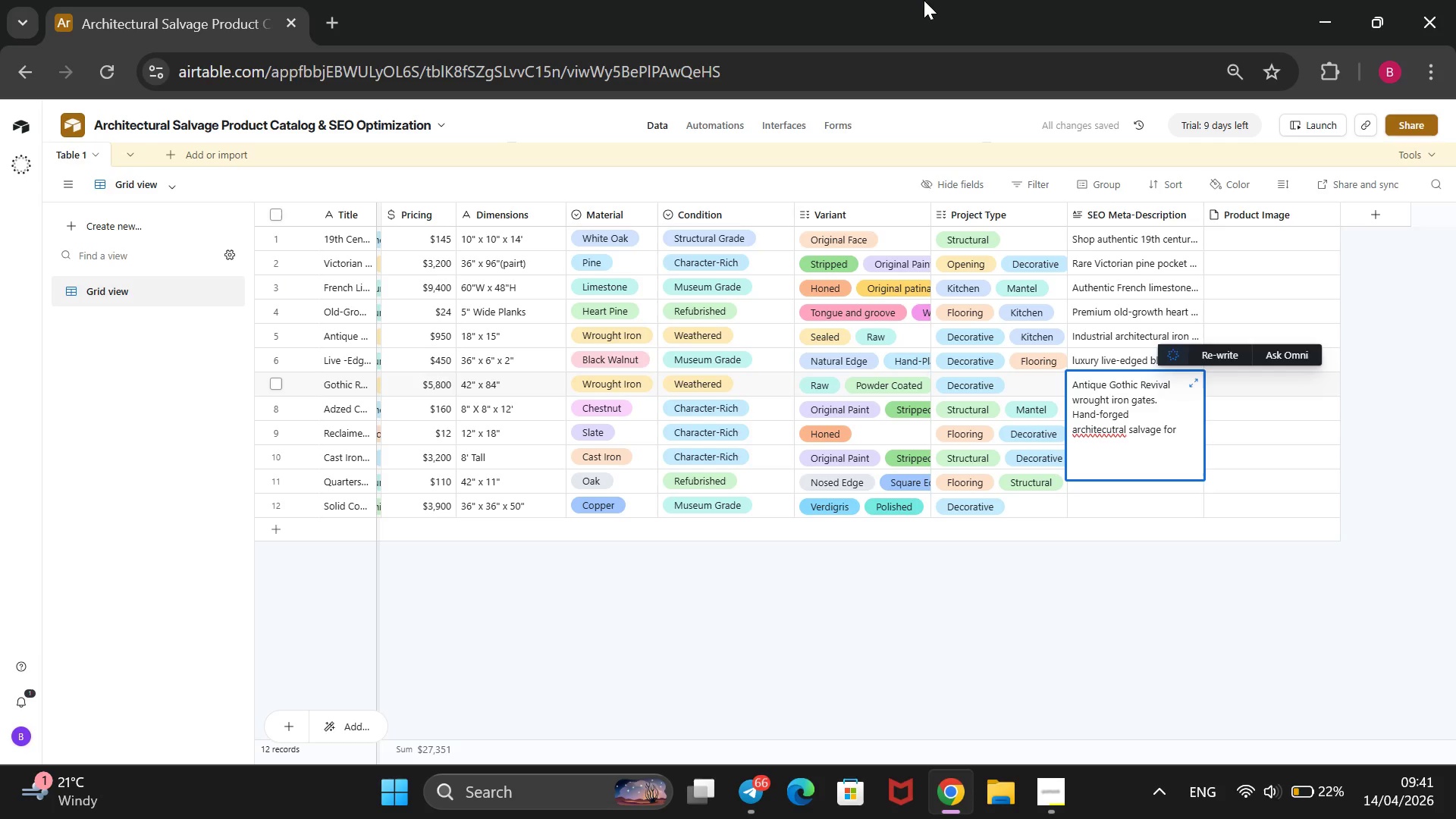 
key(ArrowLeft)
 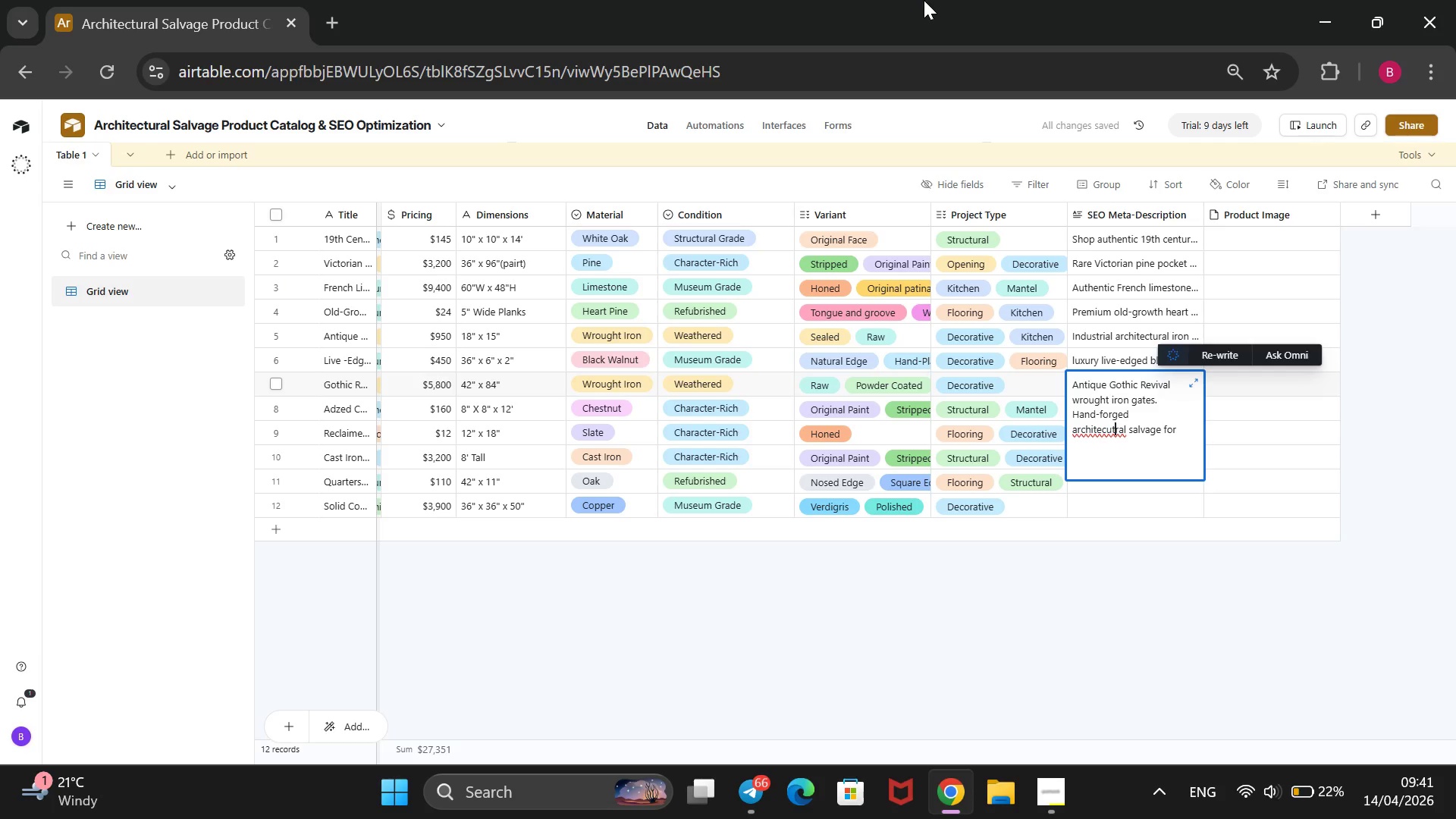 
key(ArrowLeft)
 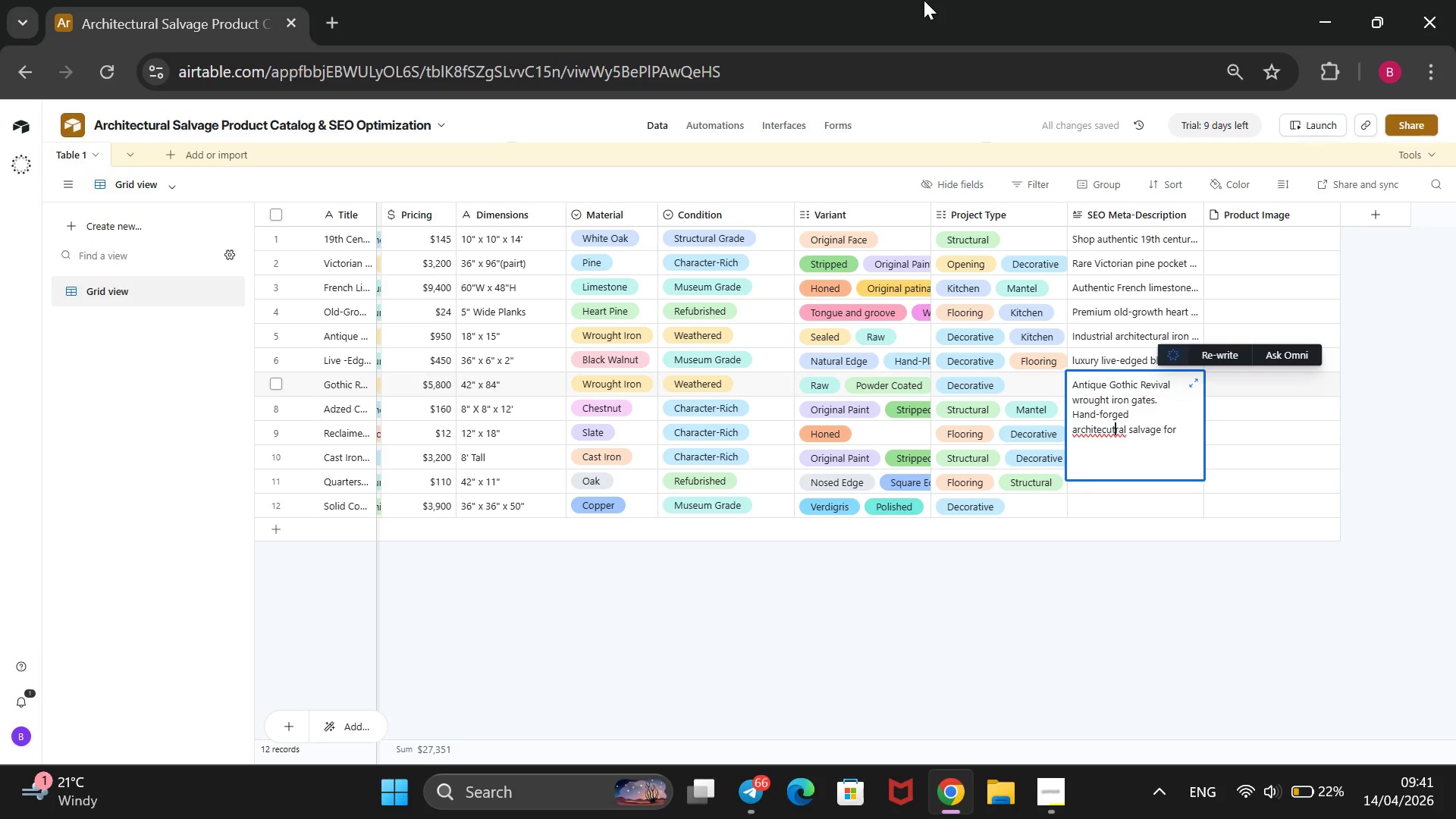 
key(ArrowLeft)
 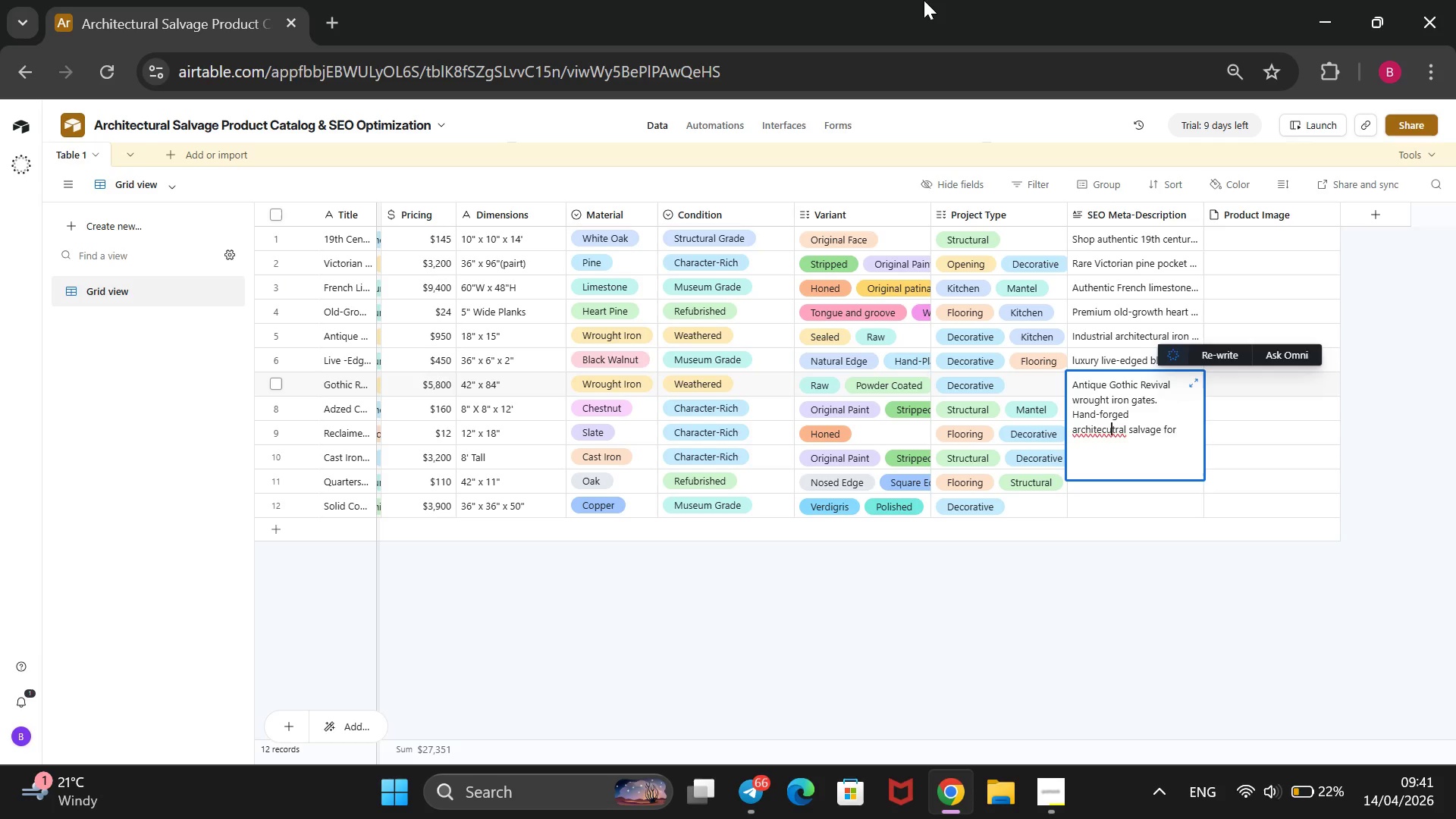 
key(Backspace)
 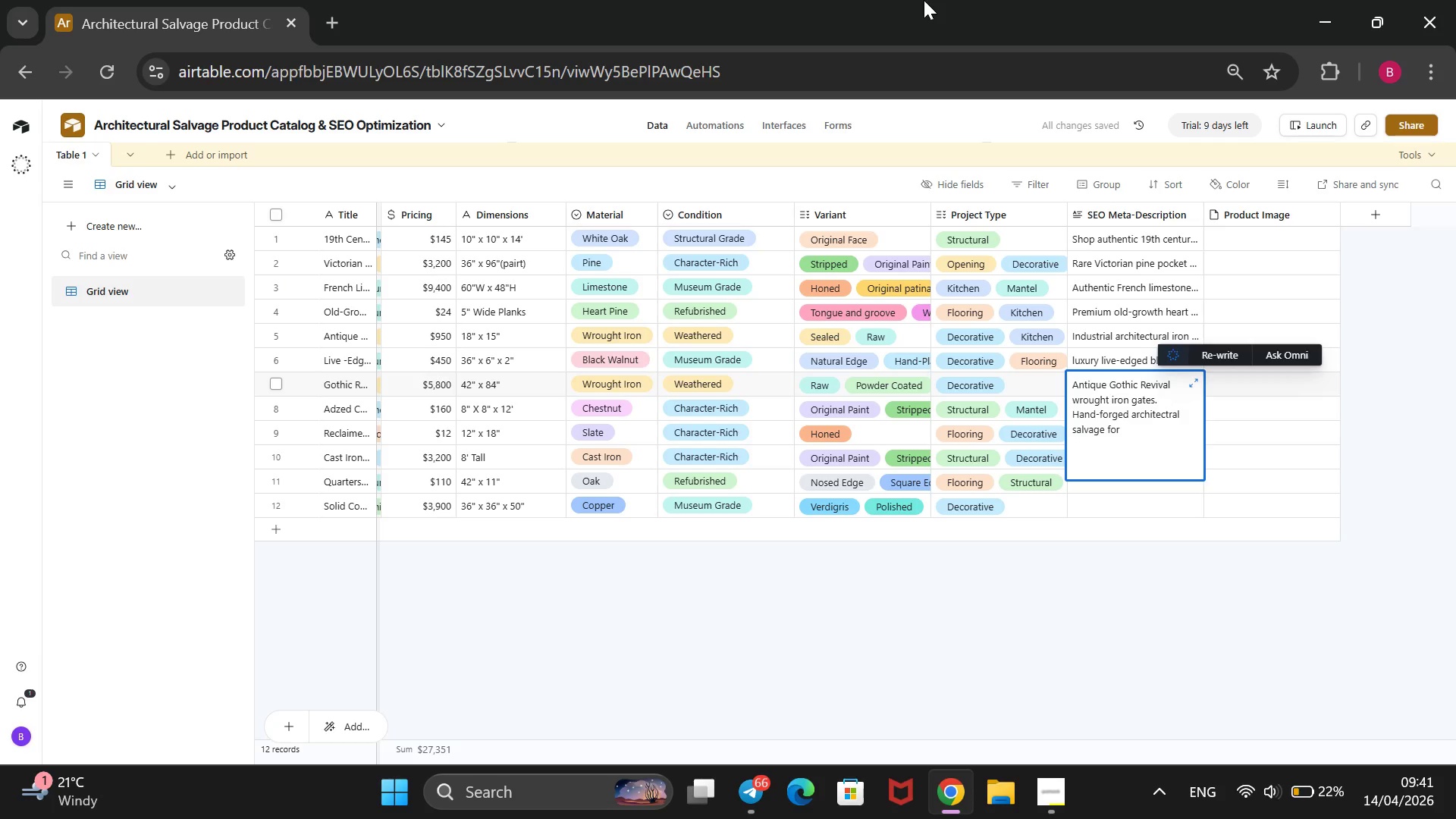 
key(ArrowRight)
 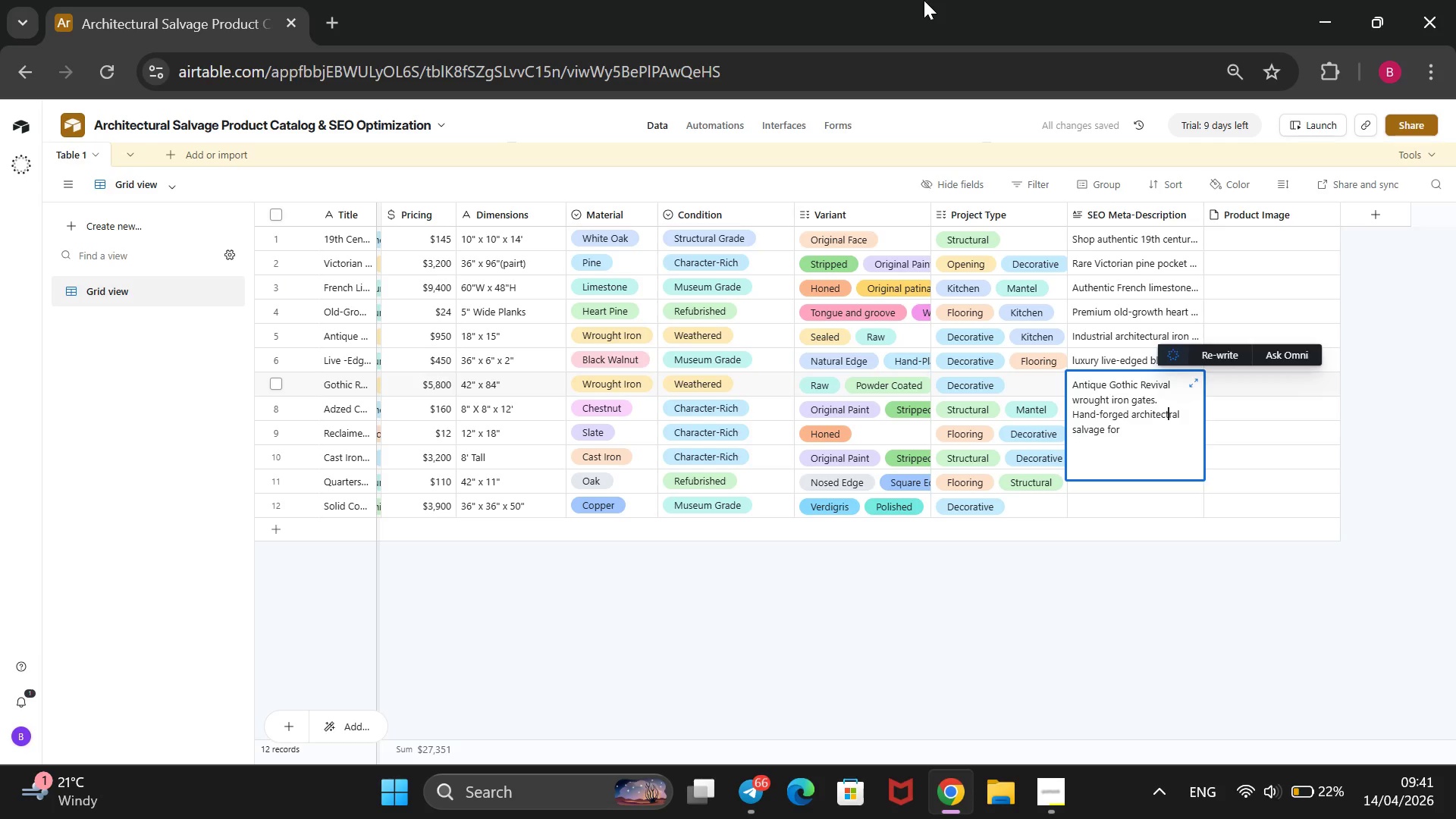 
key(U)
 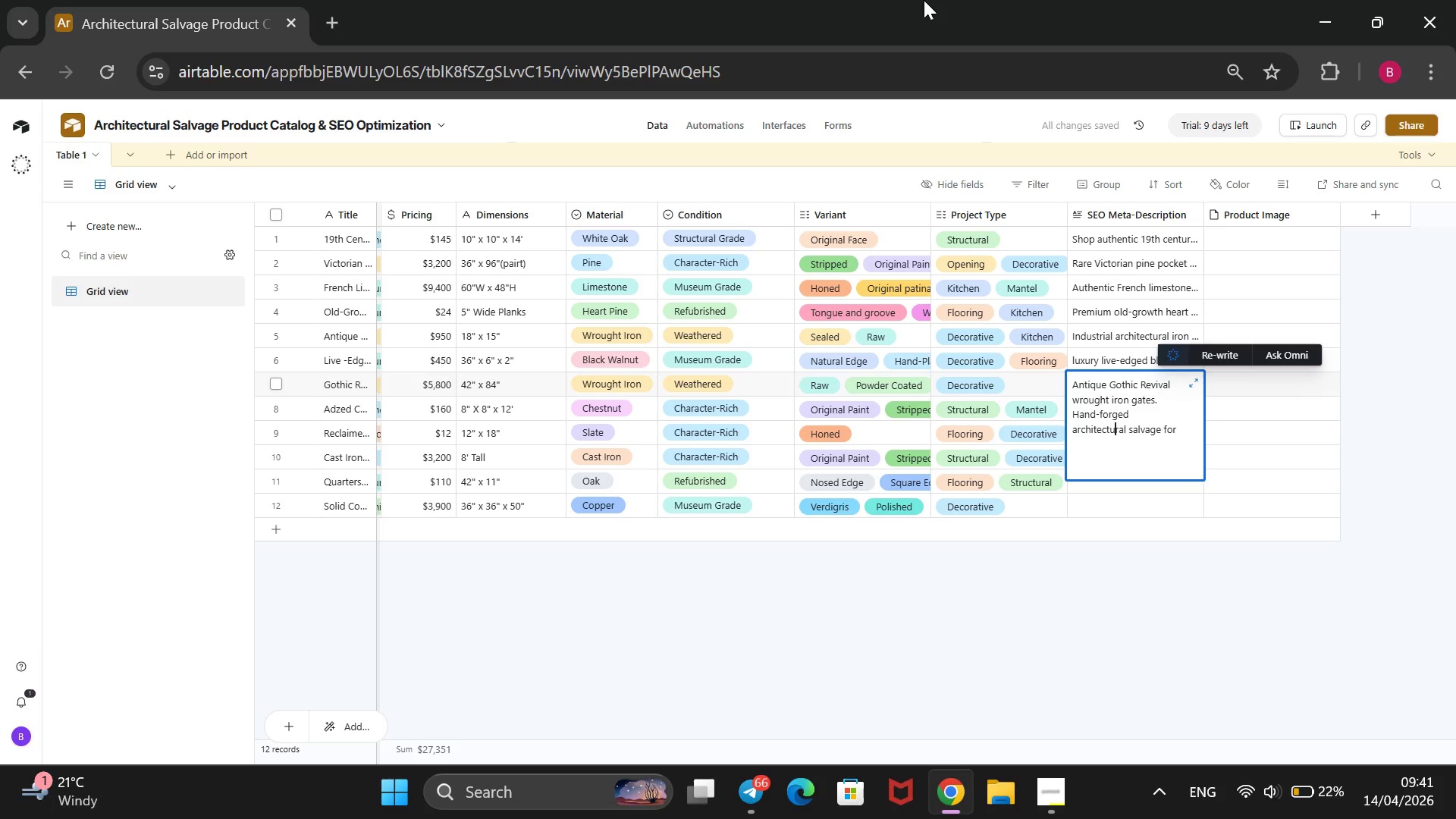 
hold_key(key=ArrowRight, duration=0.86)
 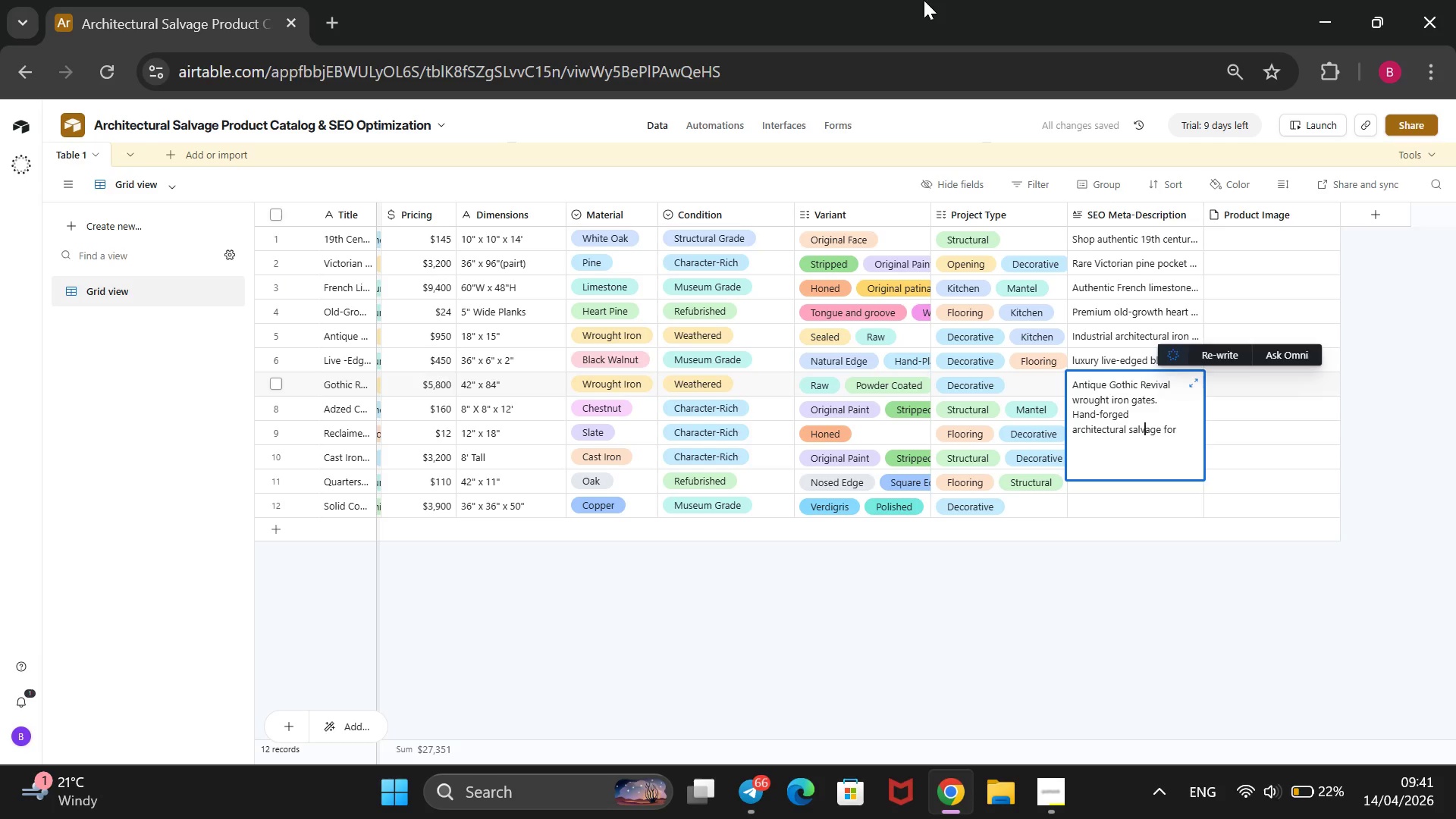 
key(ArrowRight)
 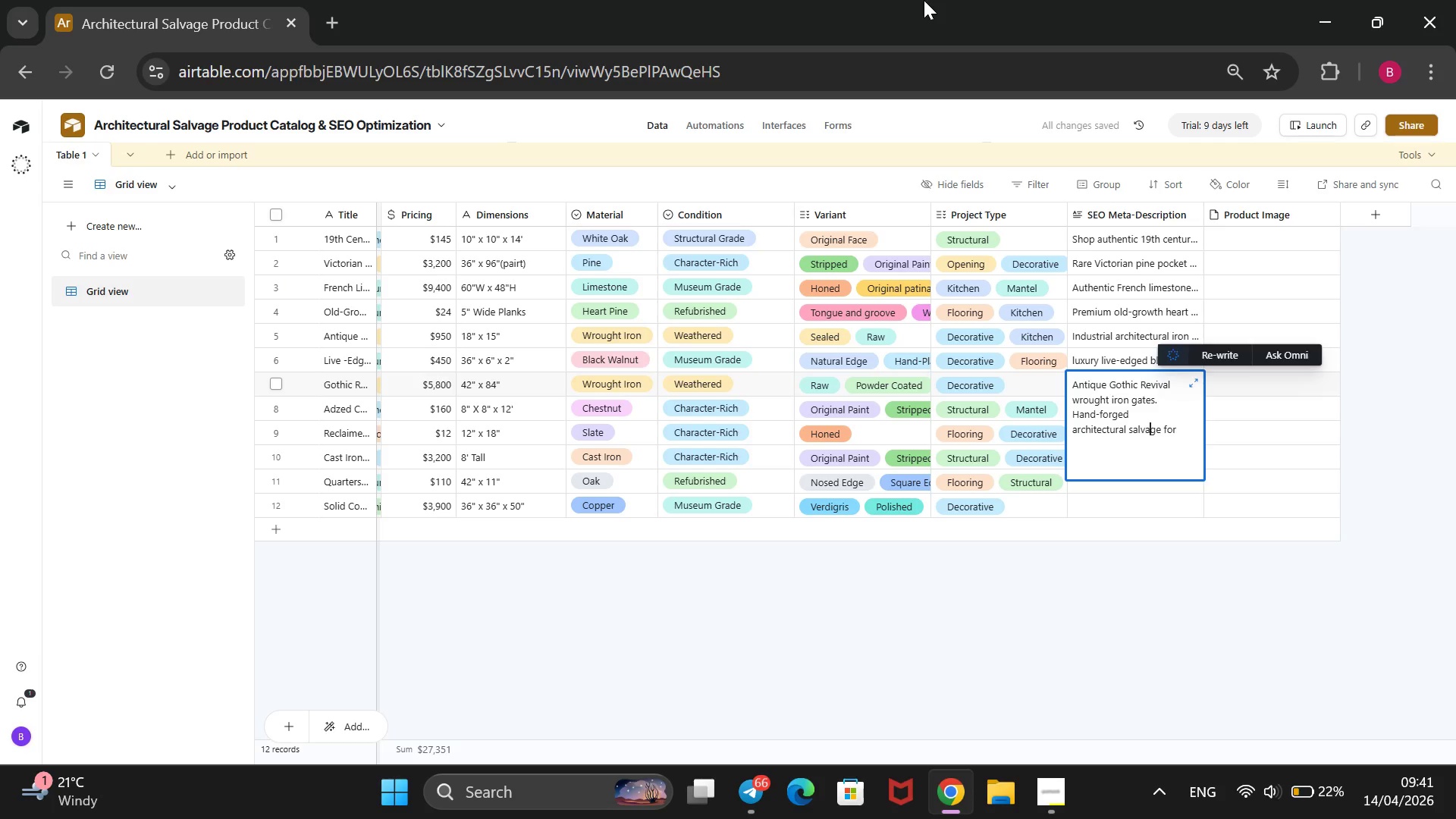 
key(ArrowRight)
 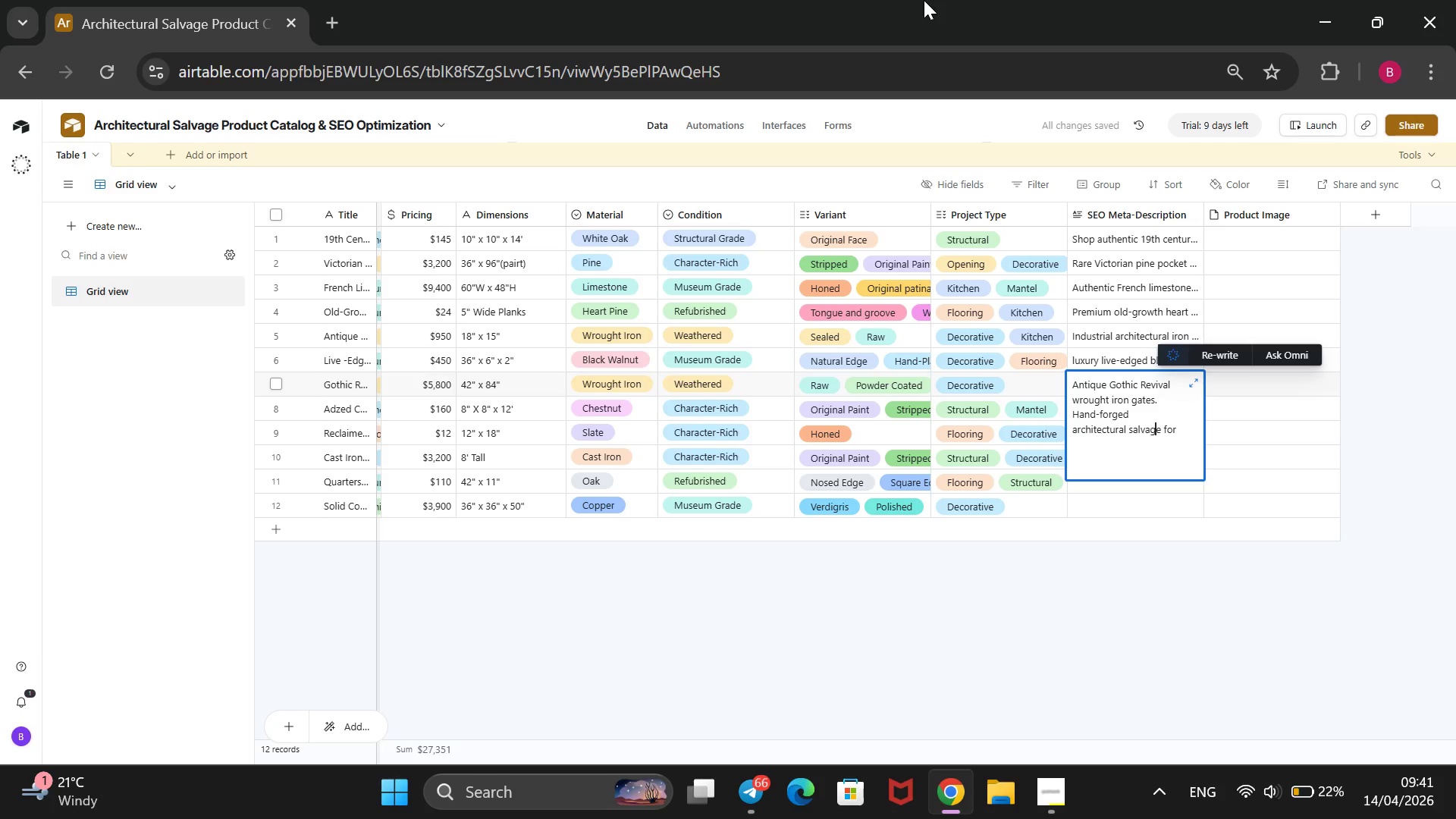 
key(ArrowRight)
 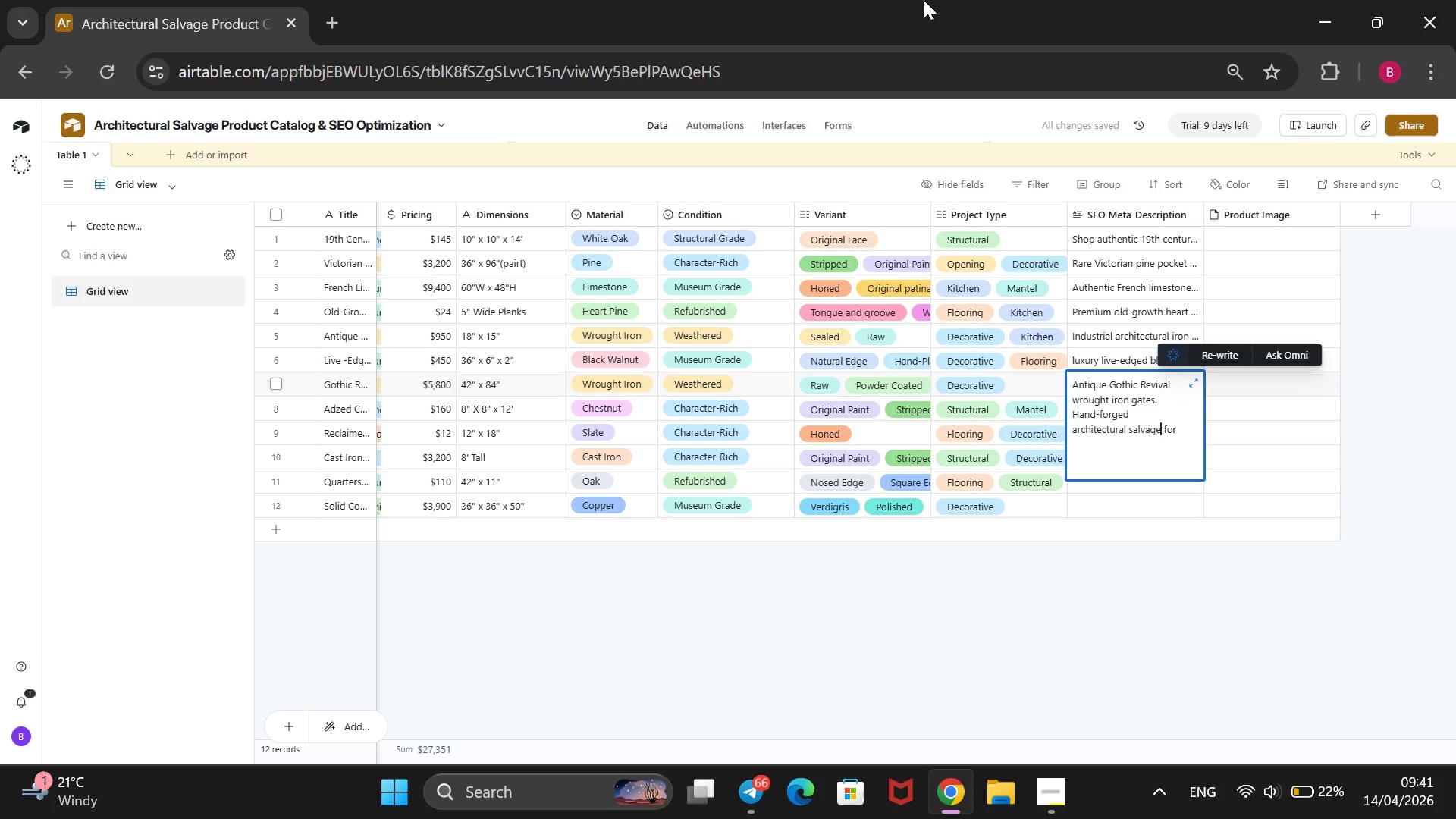 
key(ArrowRight)
 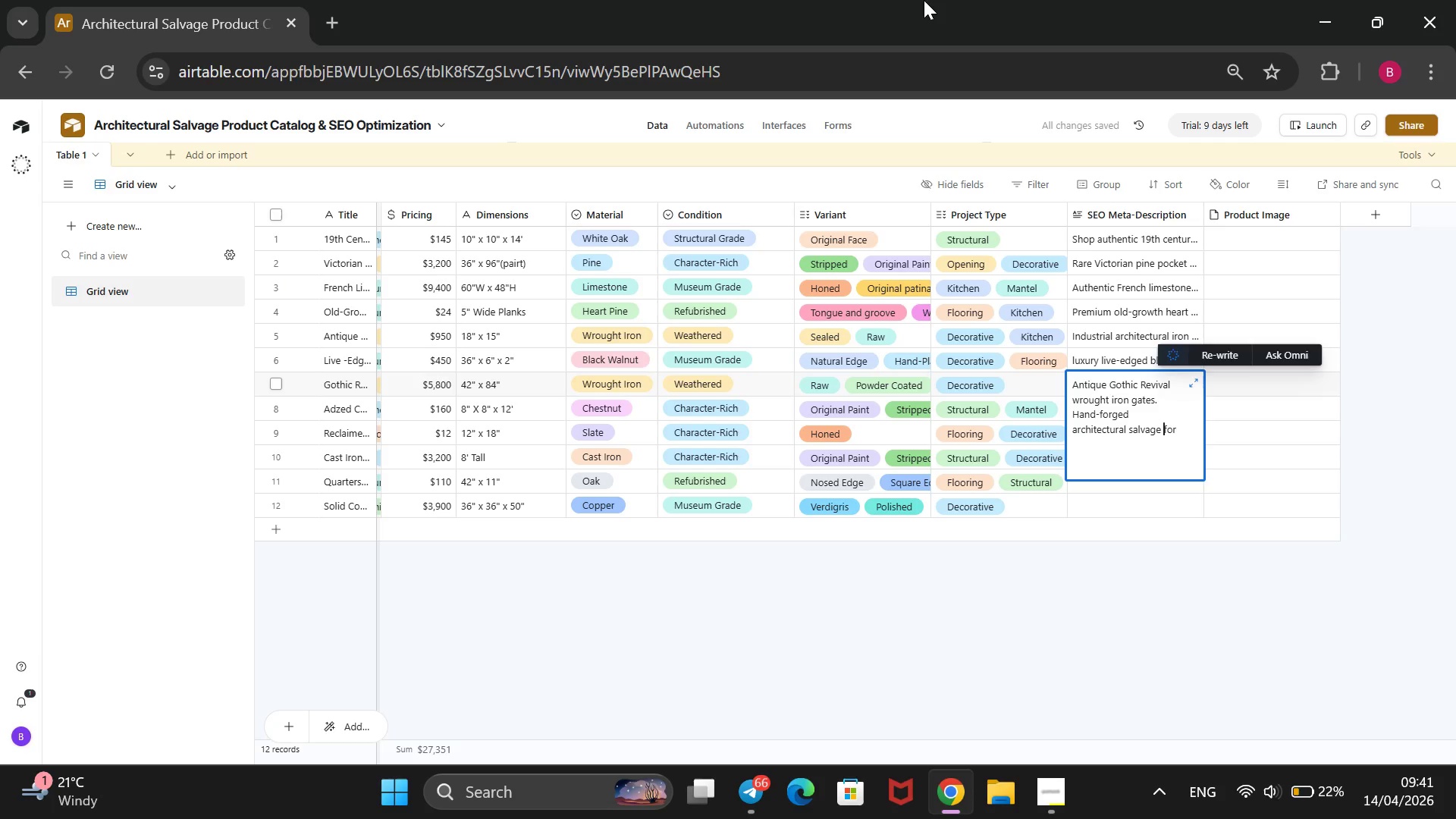 
key(ArrowRight)
 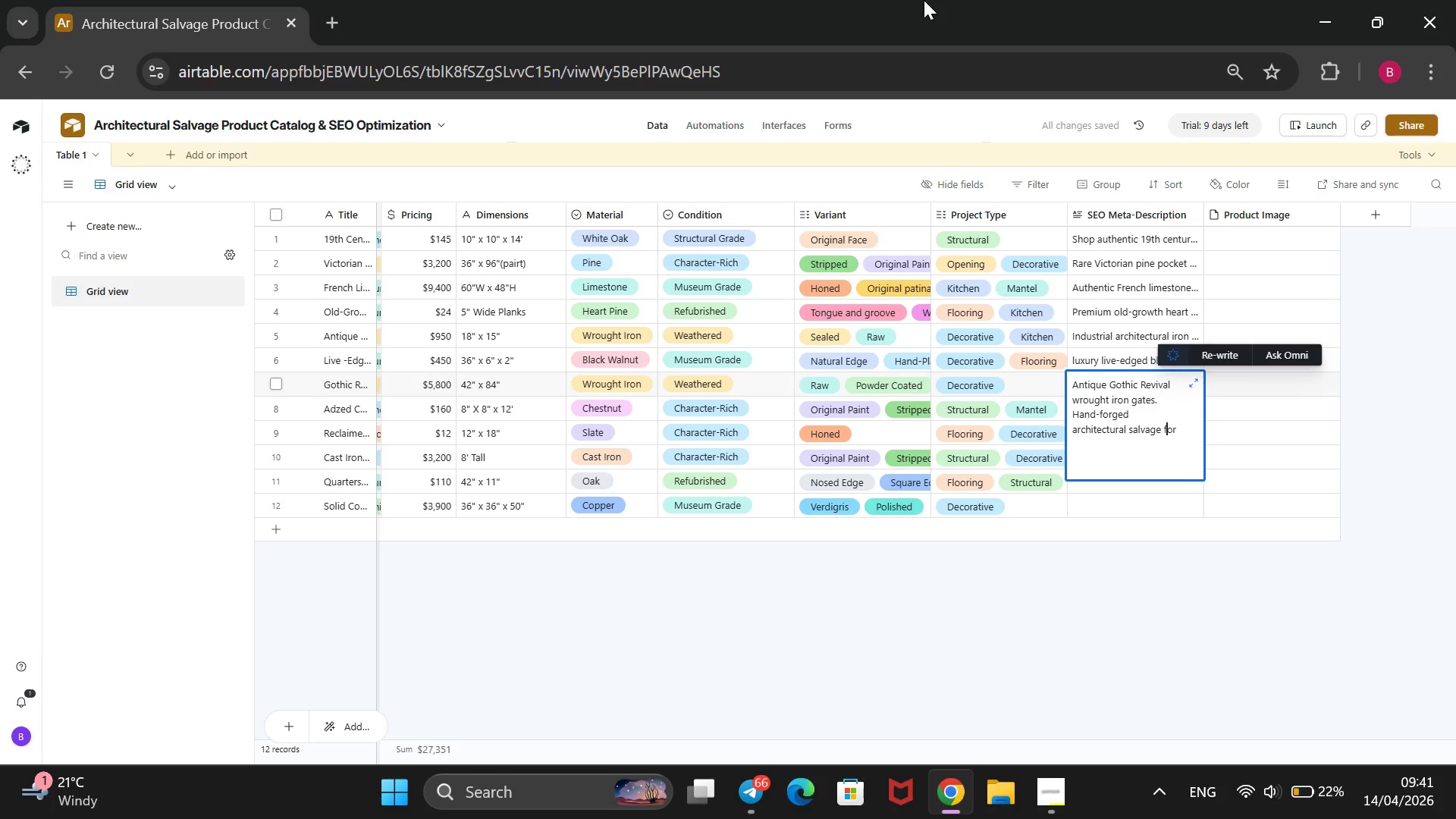 
key(ArrowRight)
 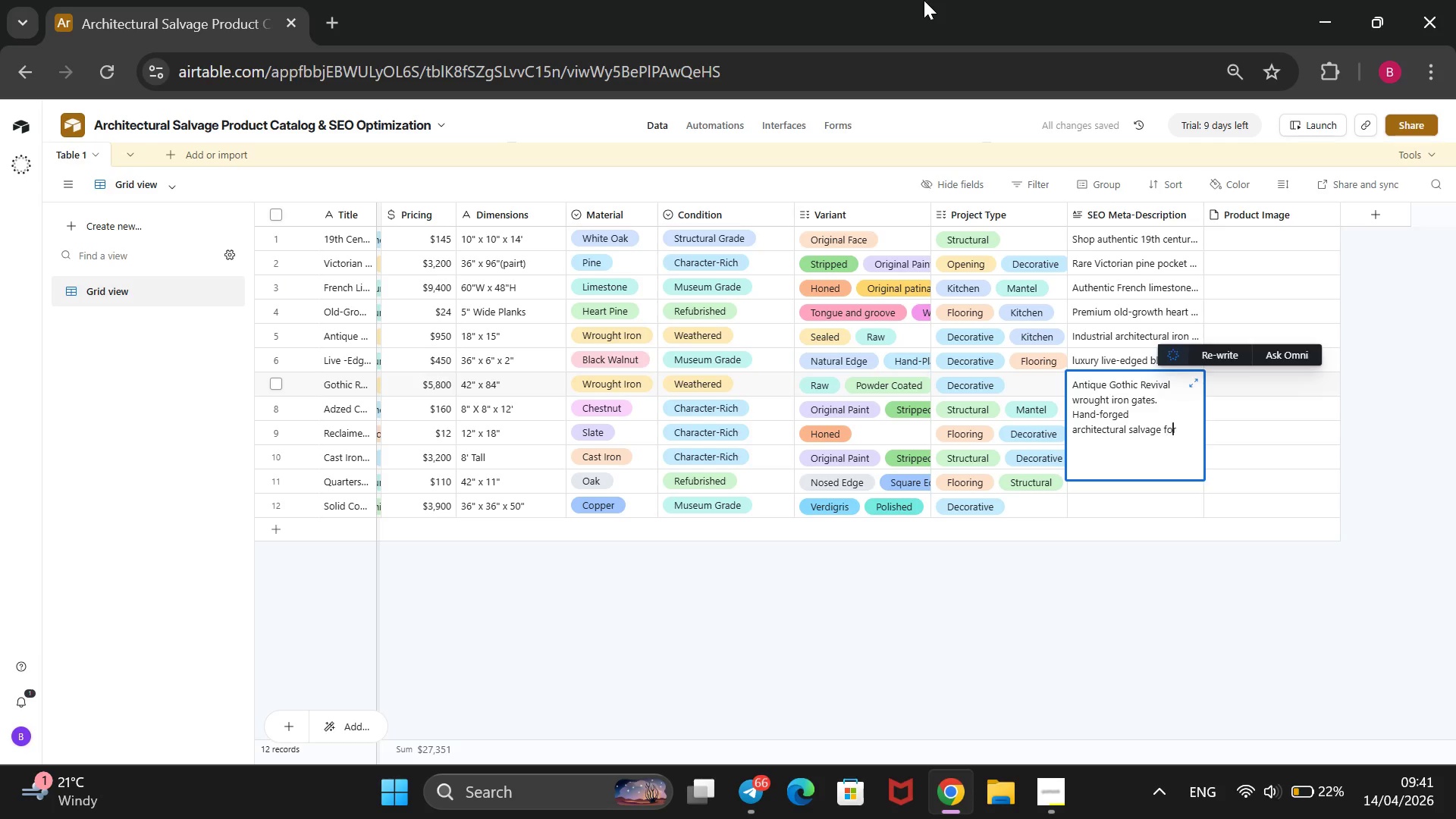 
key(ArrowRight)
 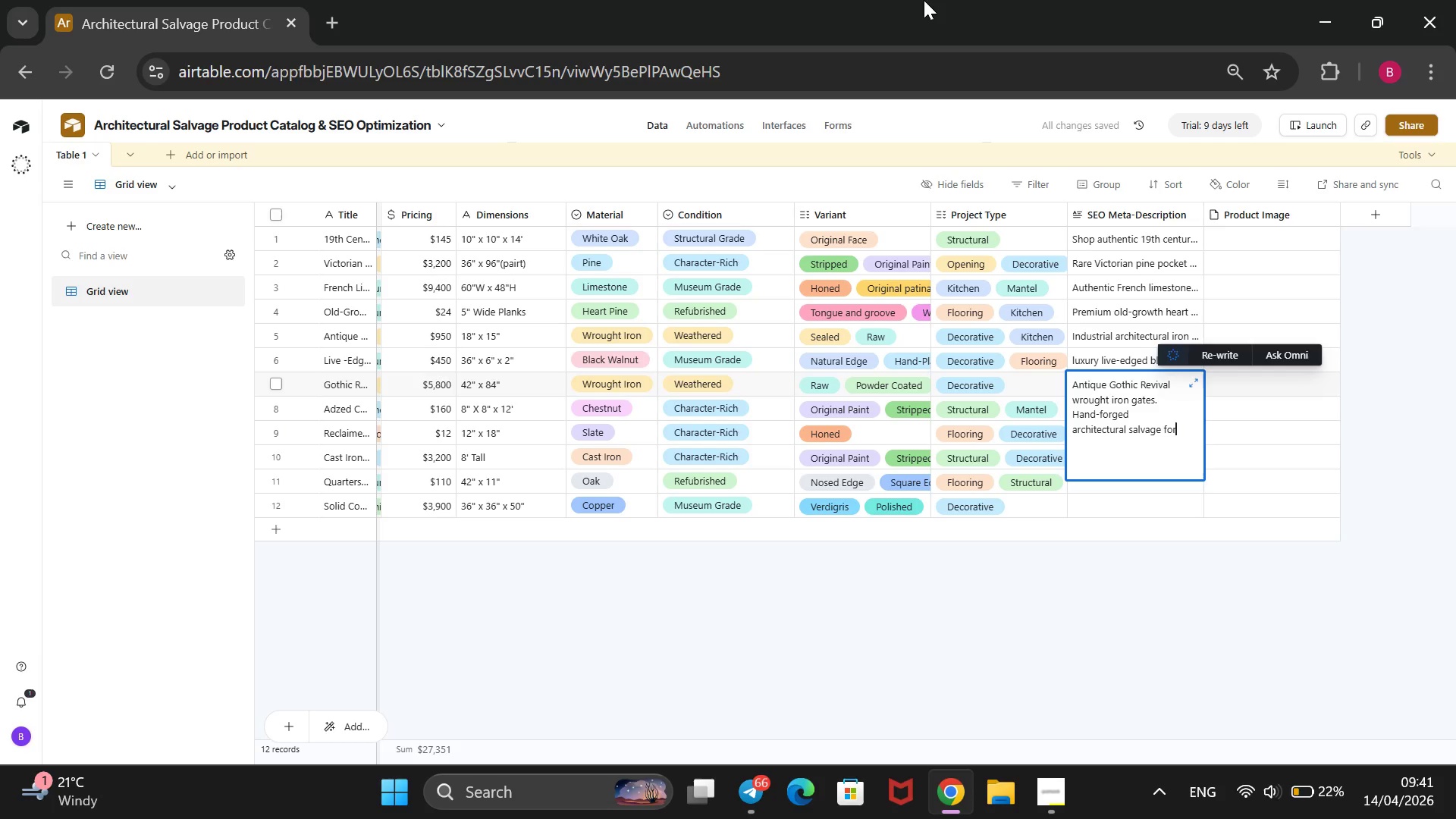 
key(ArrowRight)
 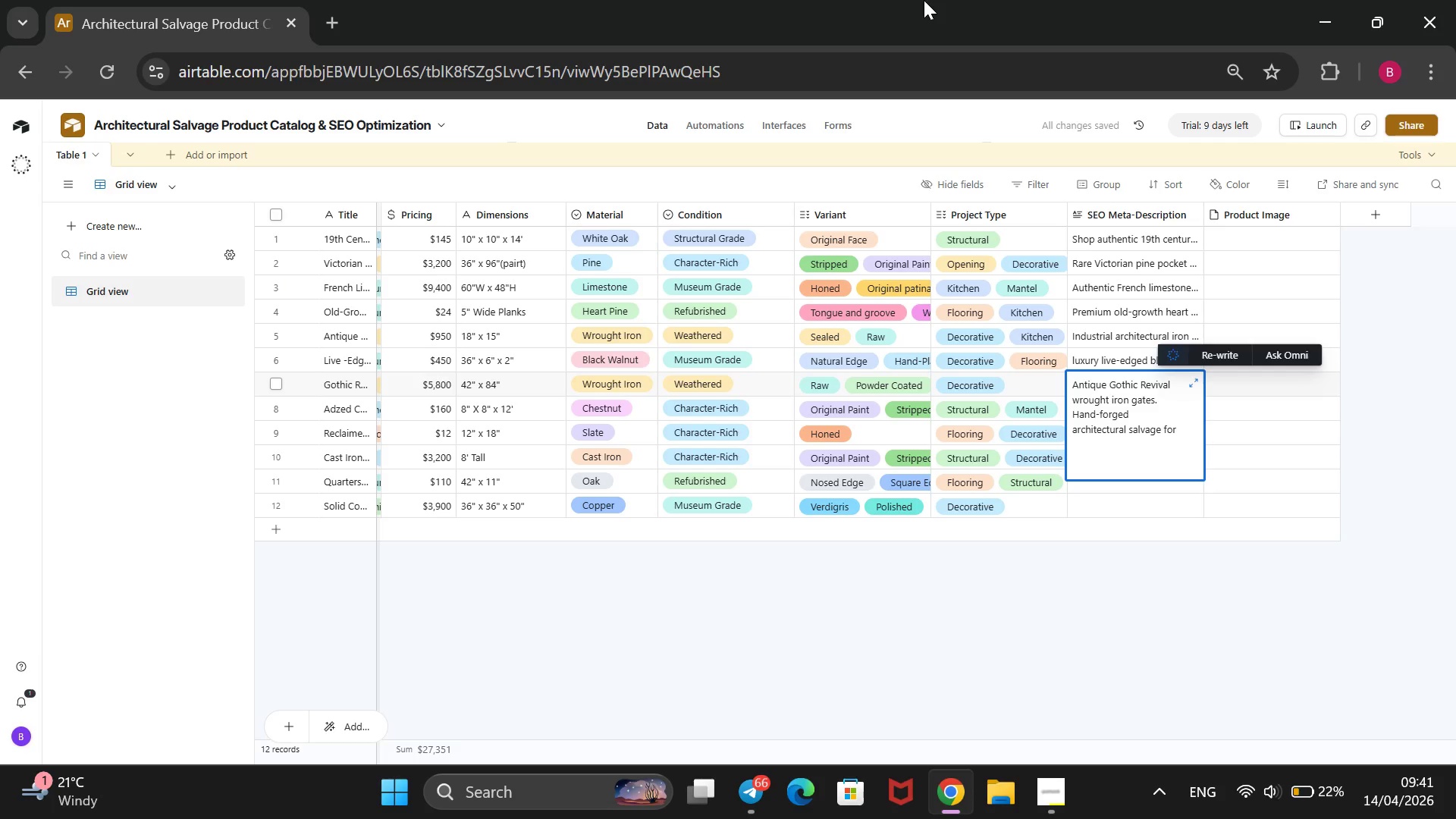 
type( luxury et=)
key(Backspace)
key(Backspace)
type(state entries)
 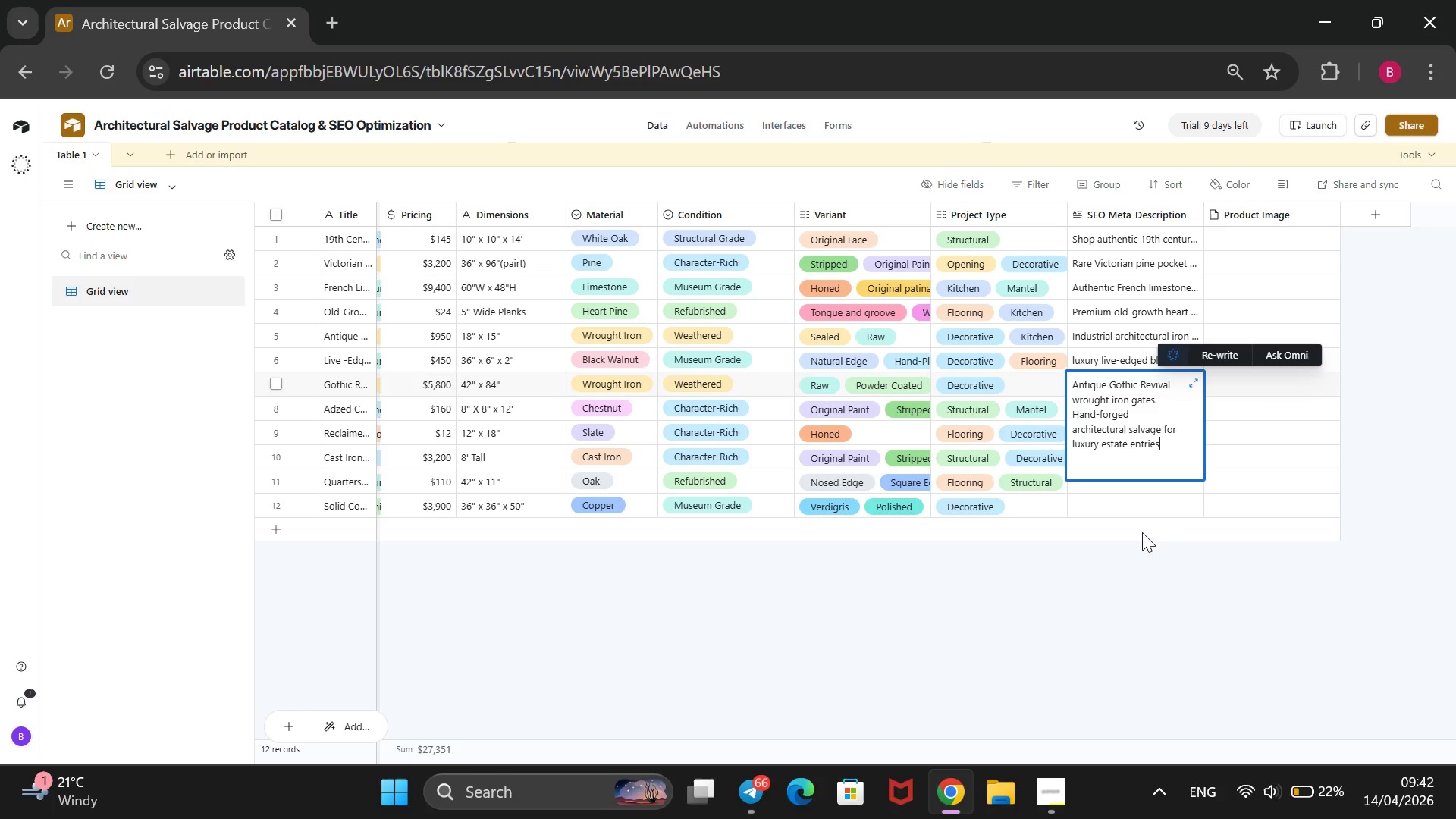 
left_click_drag(start_coordinate=[1131, 557], to_coordinate=[1135, 555])
 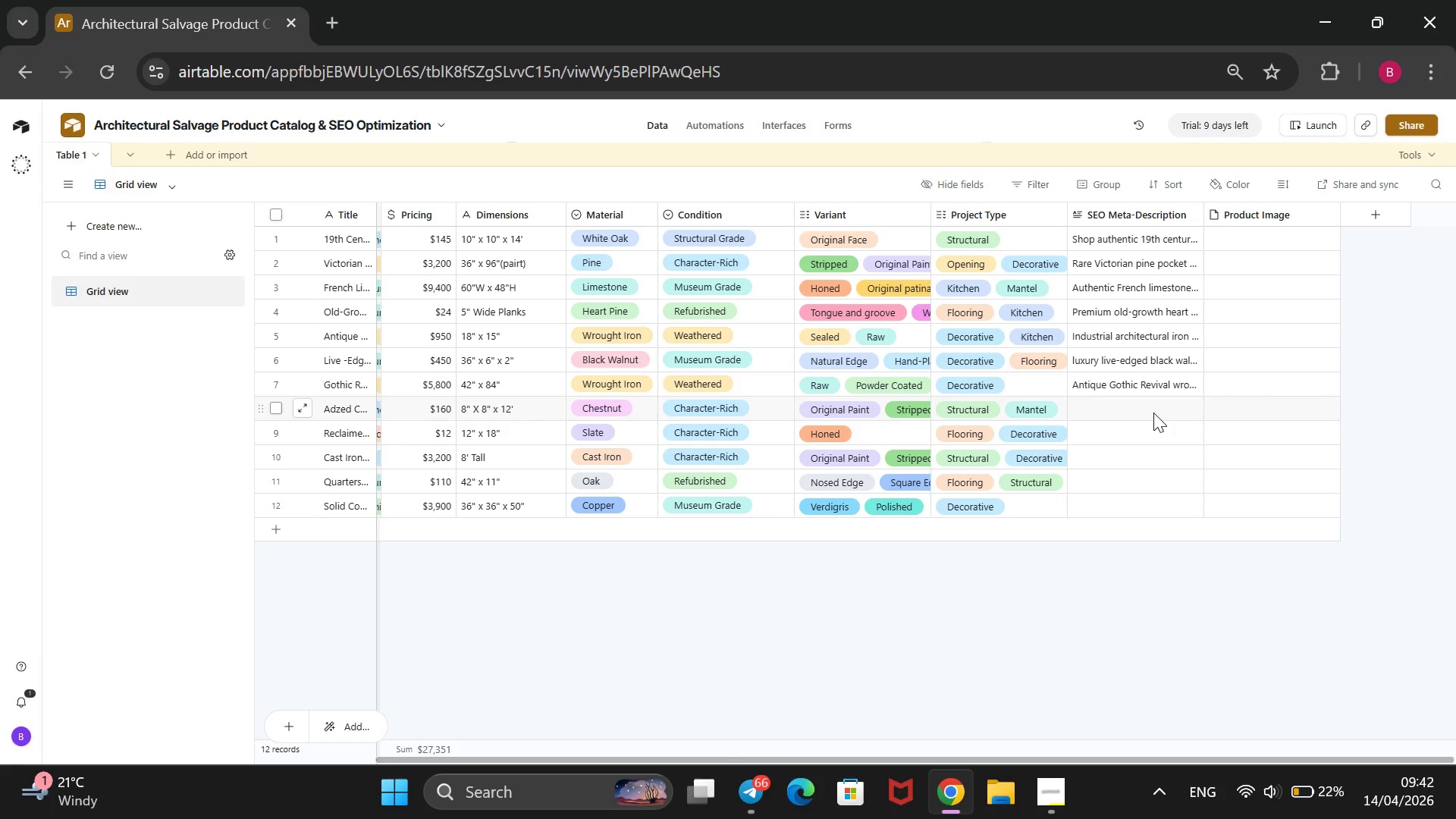 
double_click([1153, 413])
 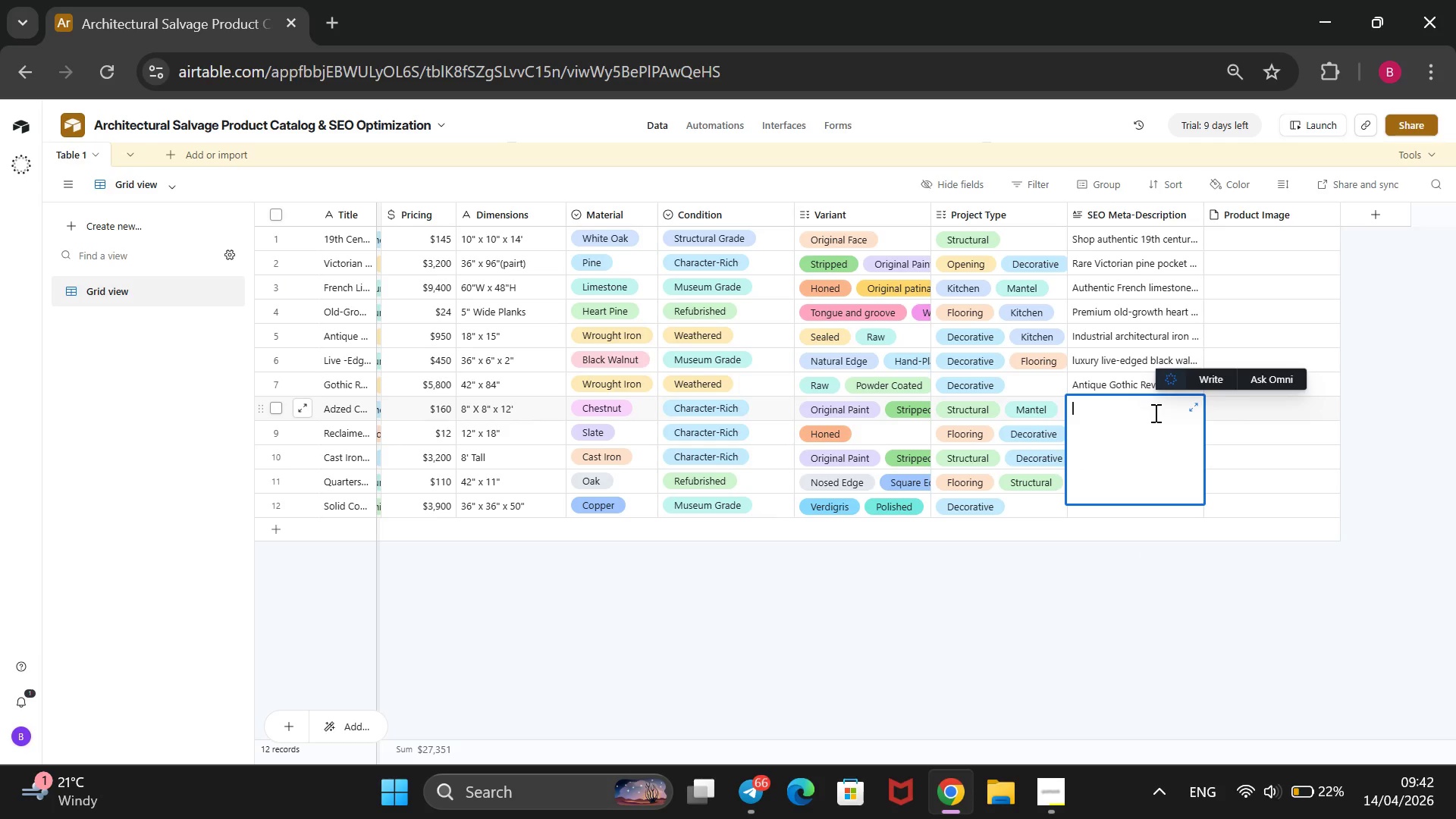 
type(Rare c)
key(Backspace)
type(reclaimed ch)
 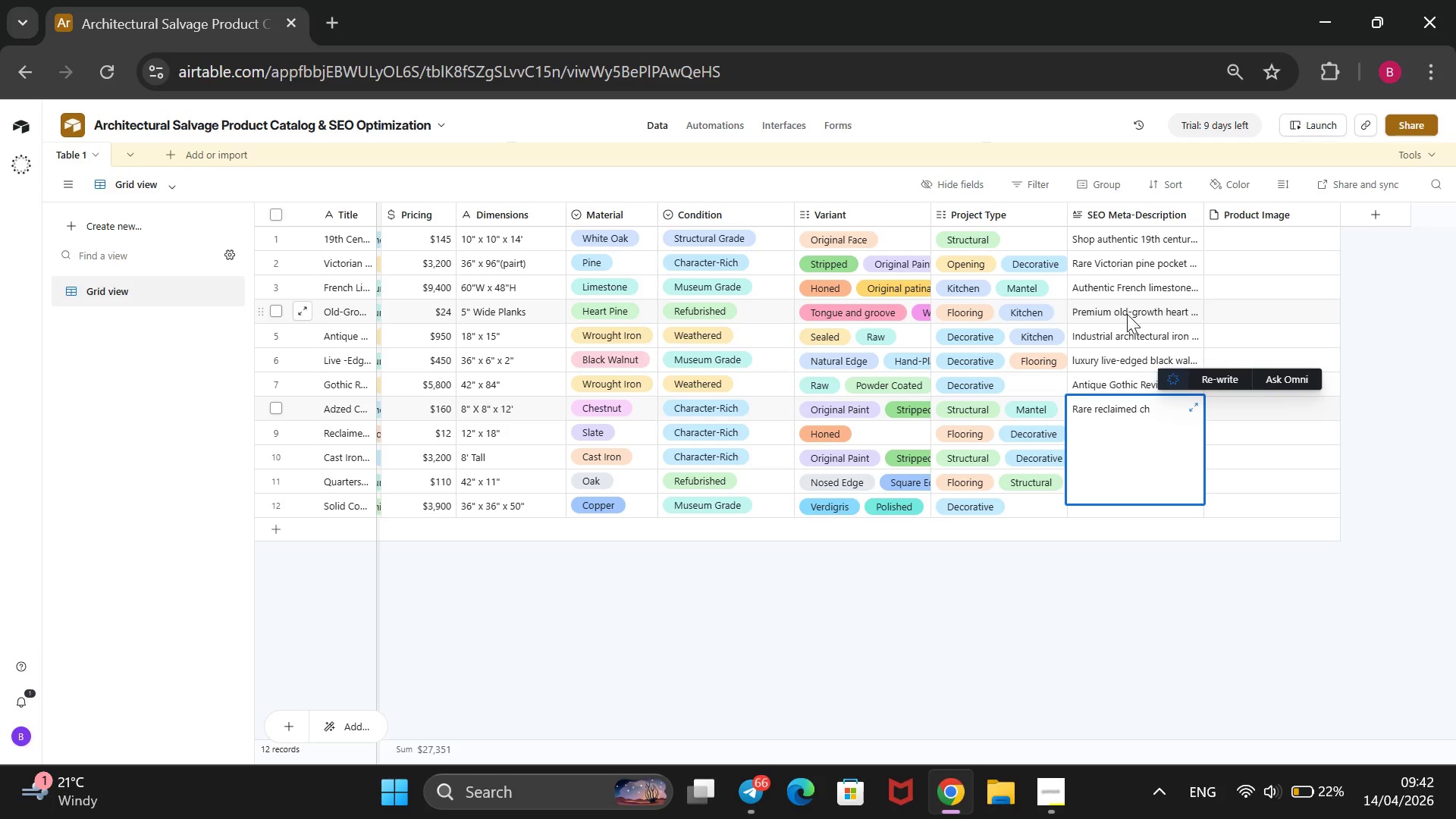 
type(estnut hea)
 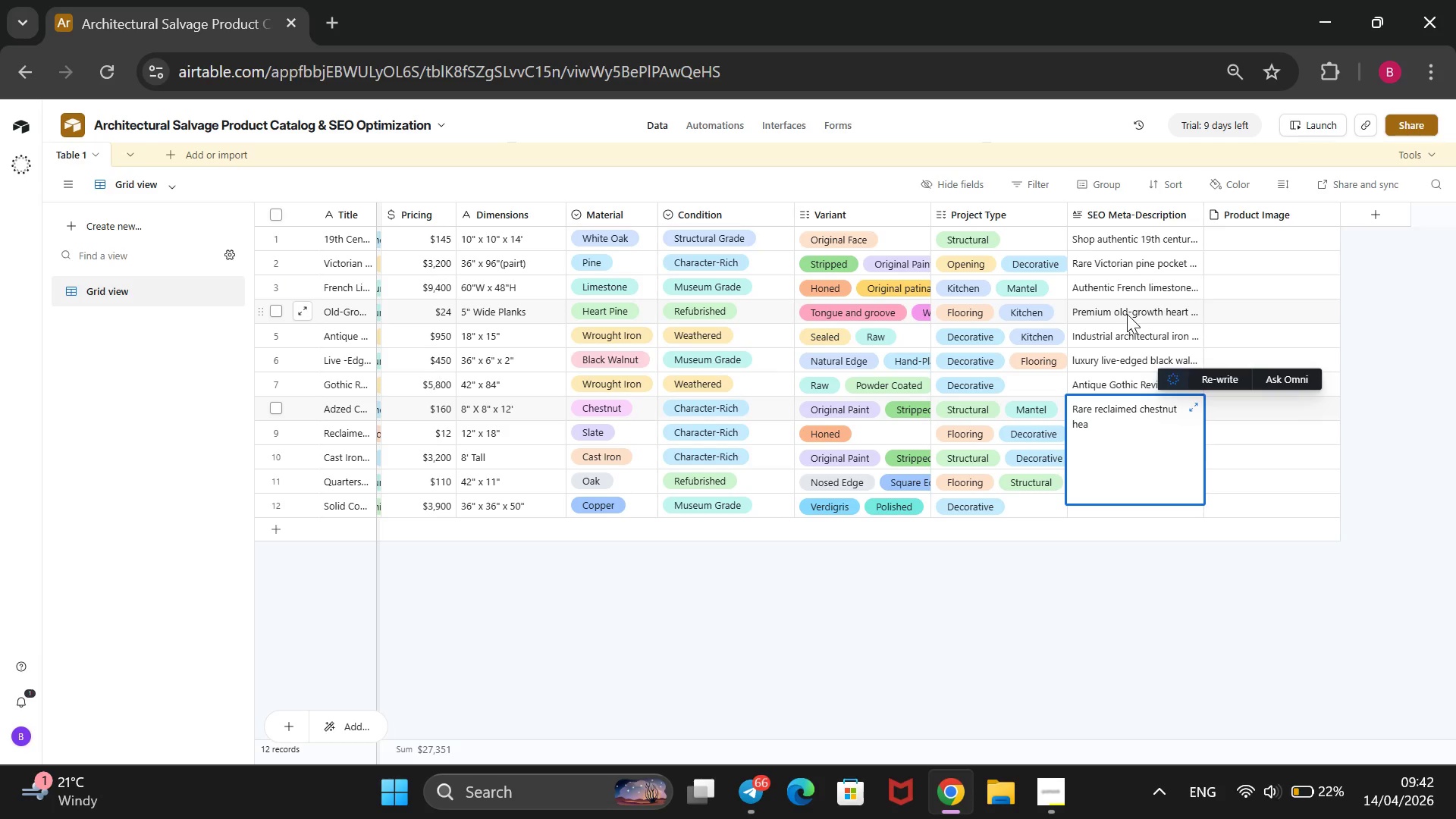 
wait(5.44)
 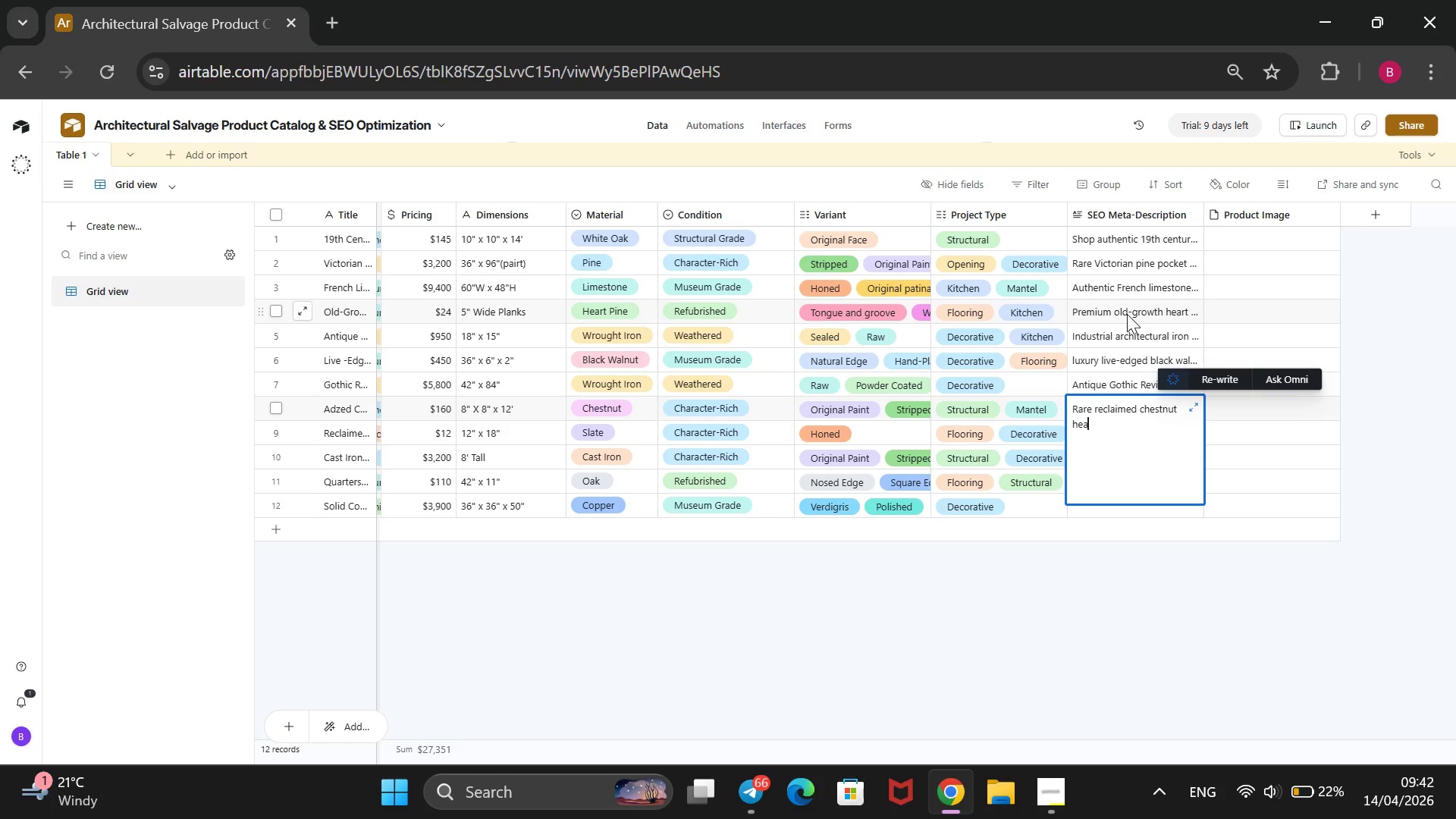 
type(der beams )
key(Backspace)
type(. )
 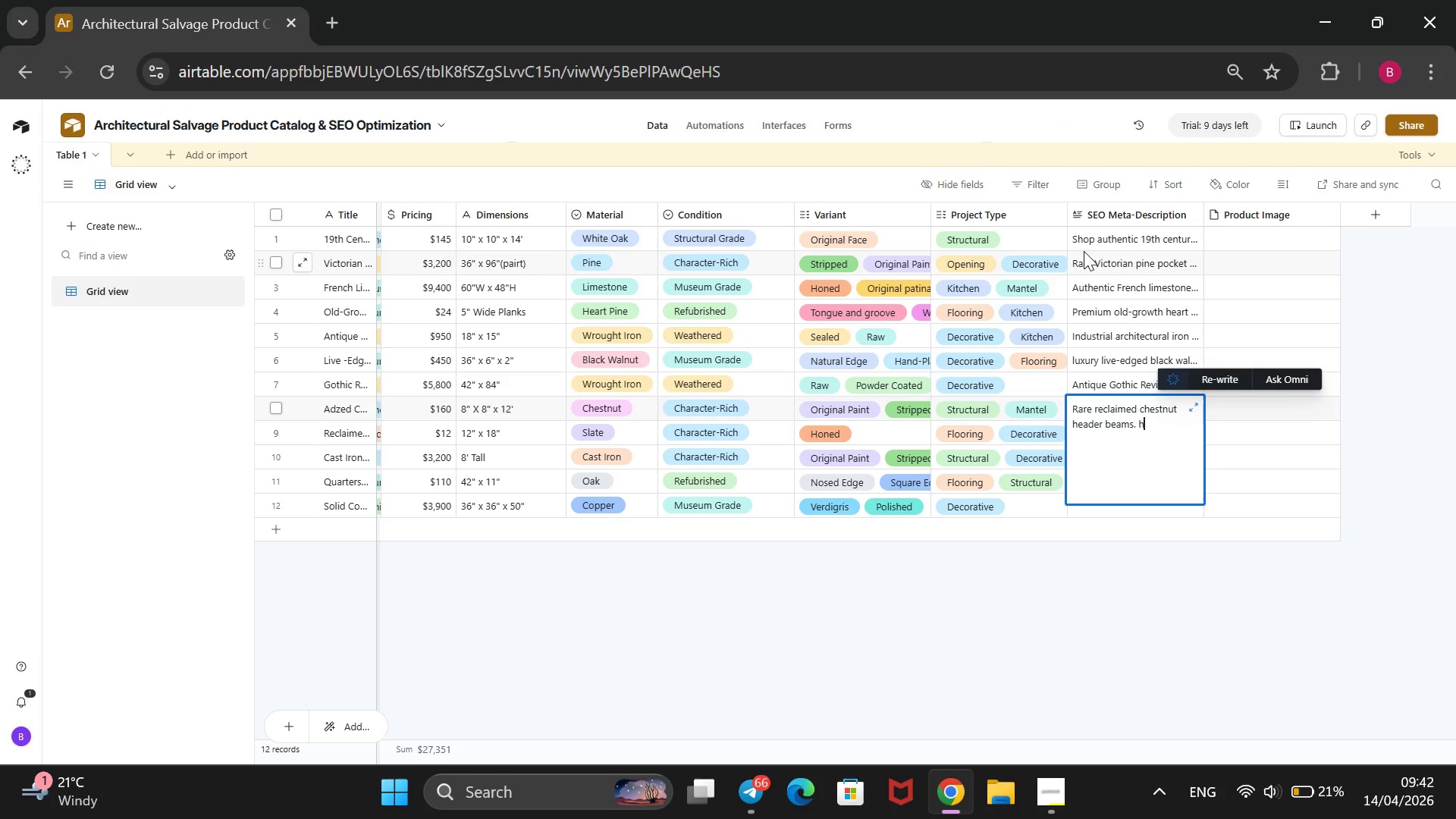 
type(hand adzed texture and historic patina for luxury renovations)
 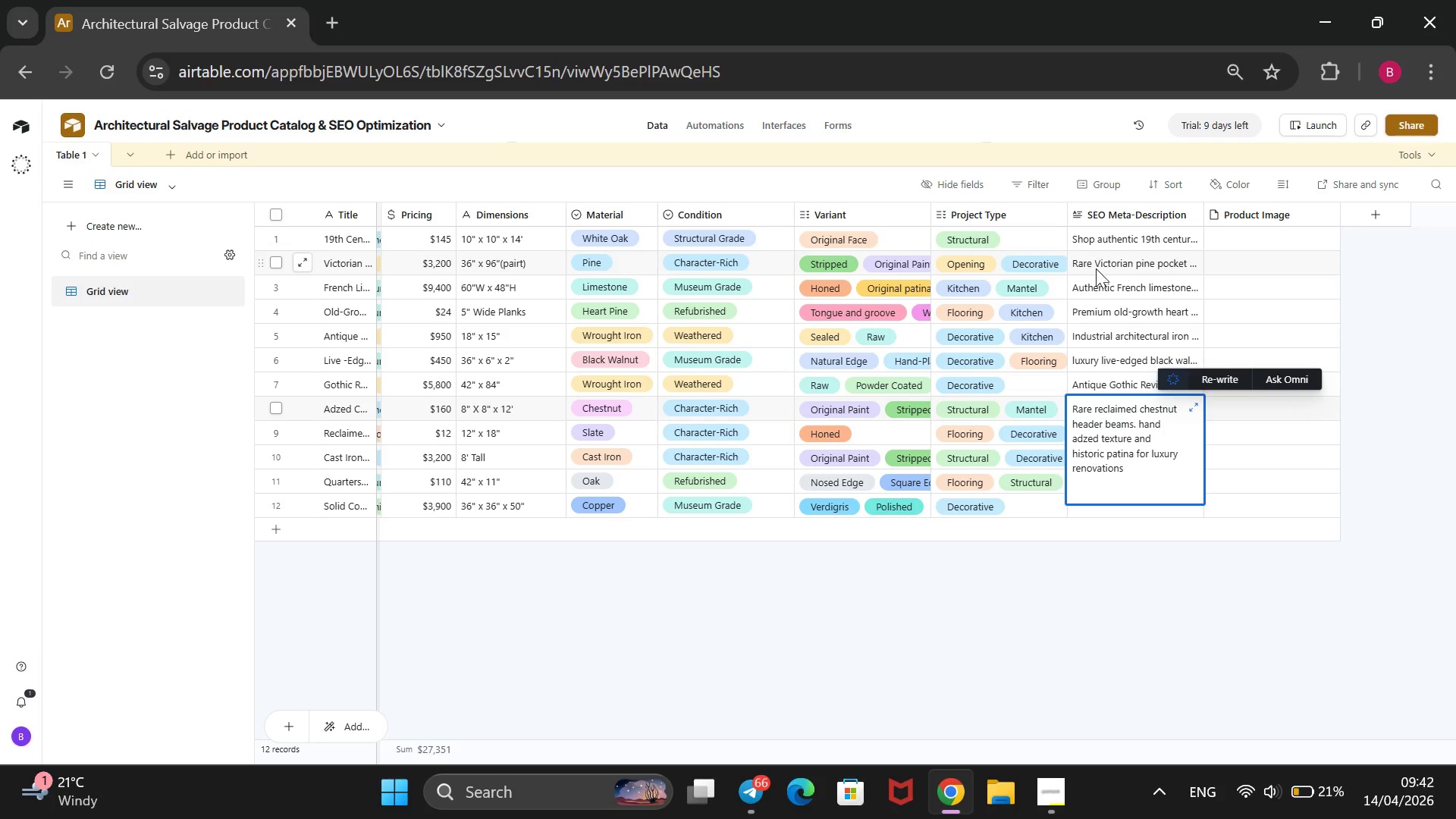 
scroll: coordinate [1096, 268], scroll_direction: down, amount: 1.0
 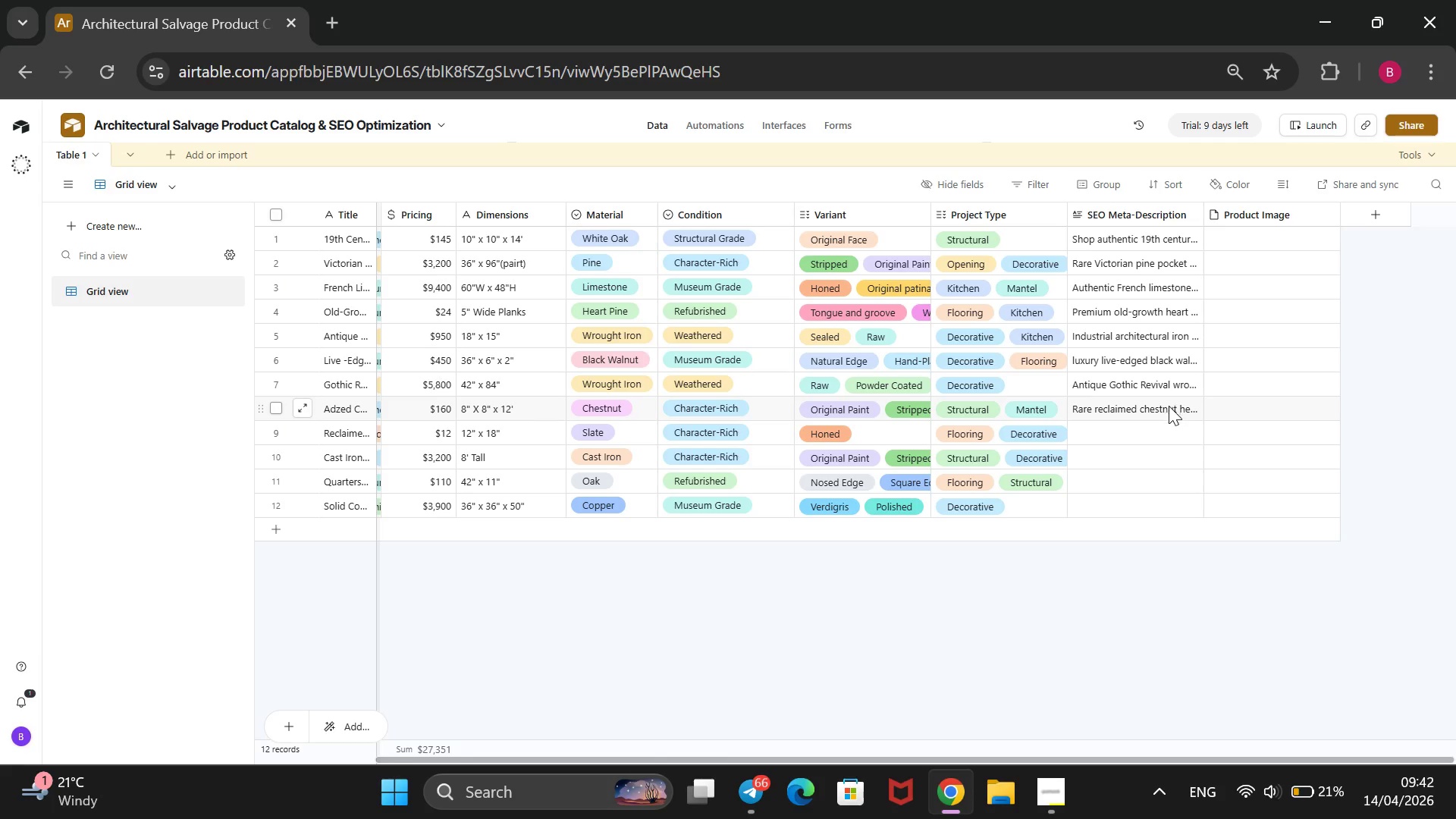 
double_click([1150, 423])
 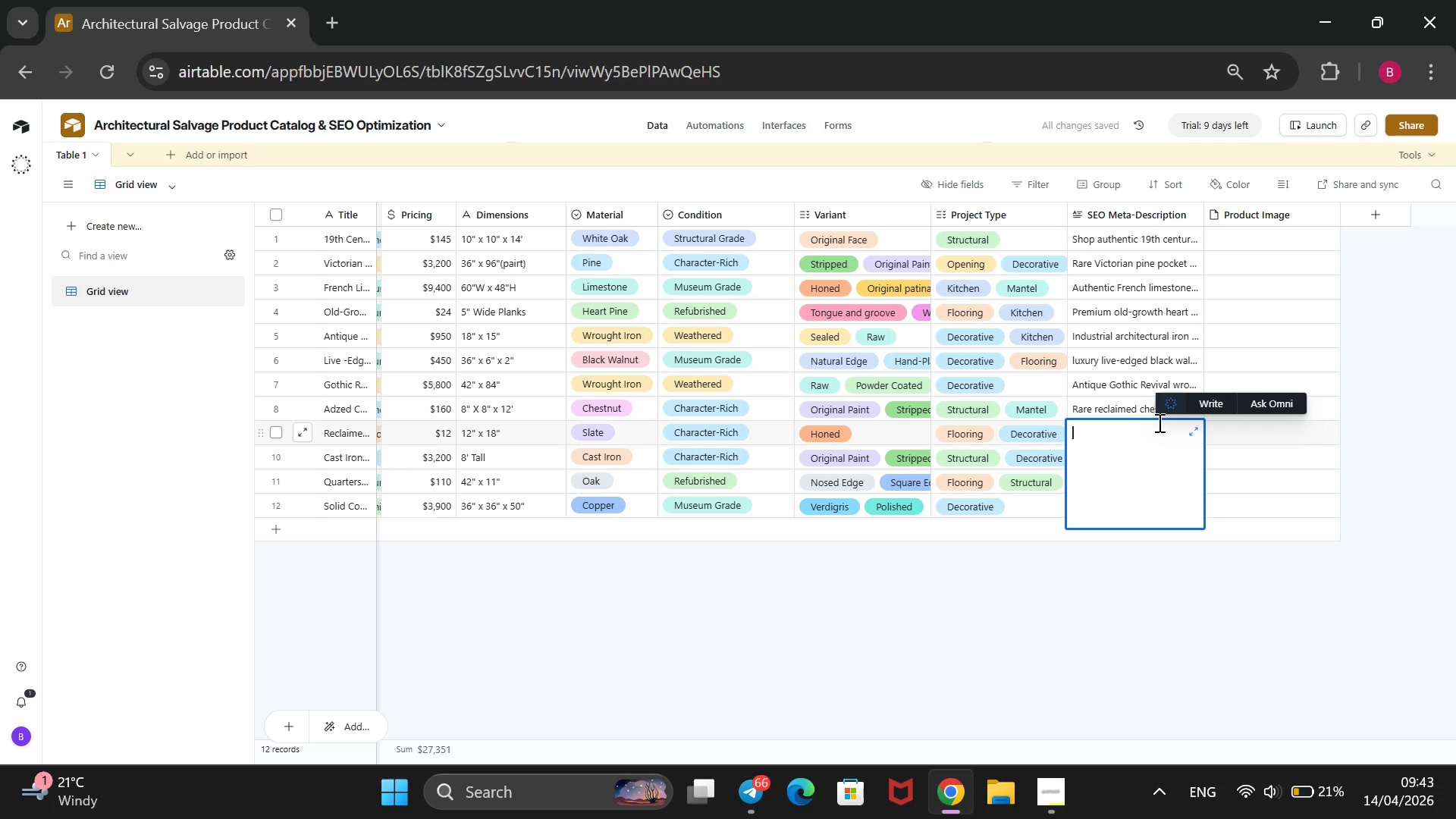 
type(Genuine )
 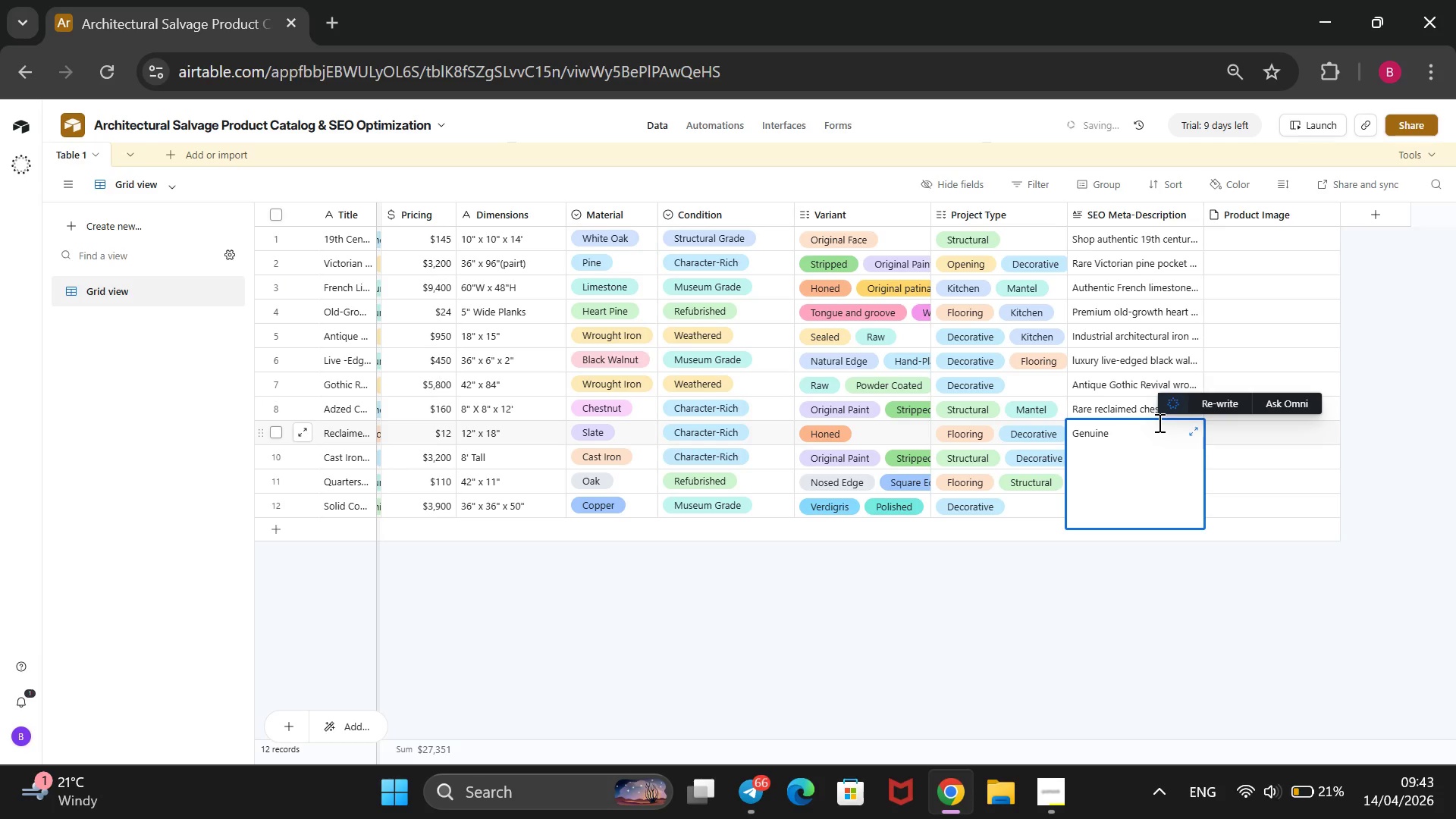 
type(Vermont slate)
 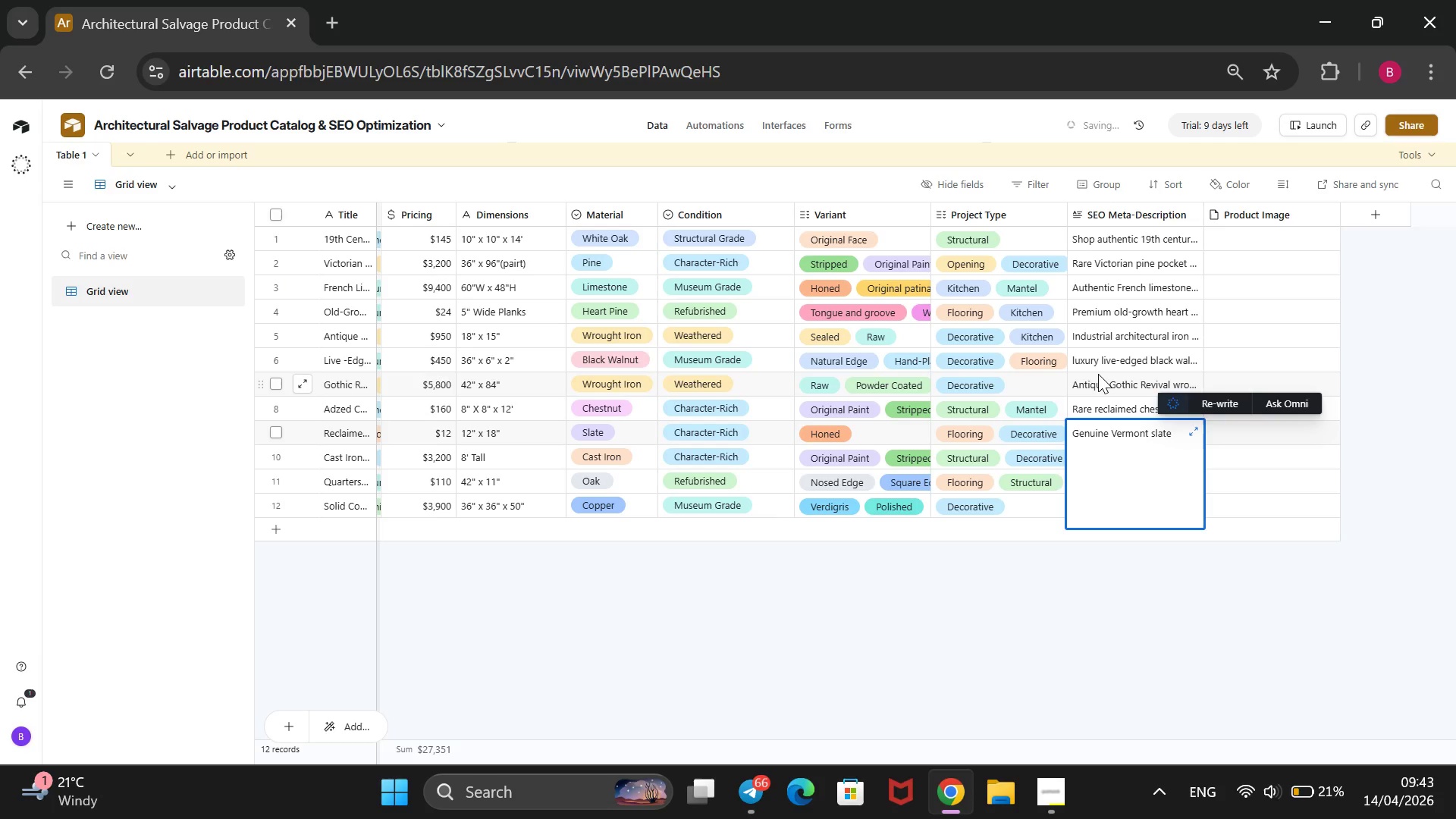 
type(. Reclaime )
key(Backspace)
type(d architectural stone for unique interior flooring and restoration projects)
 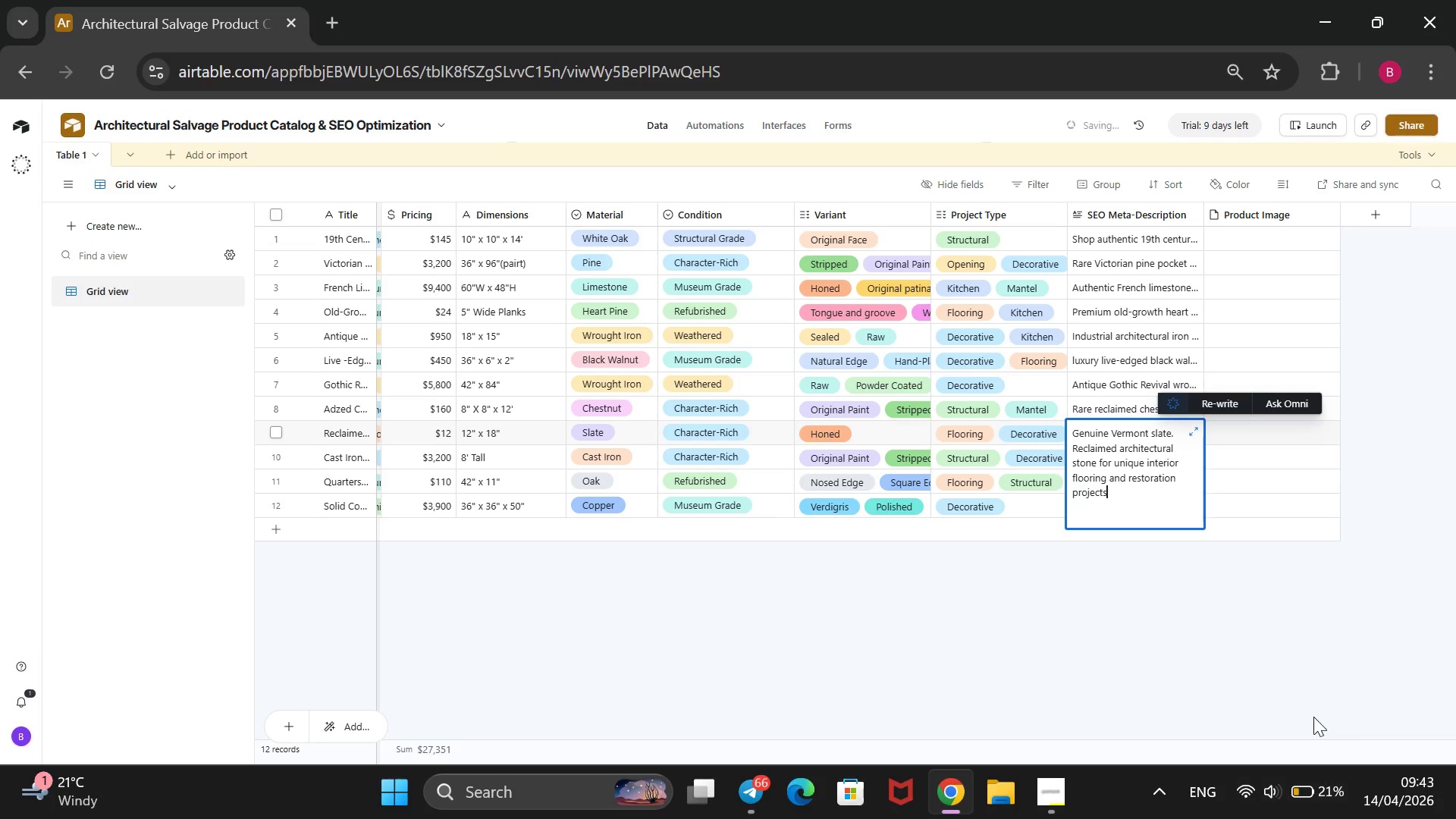 
left_click([1361, 682])
 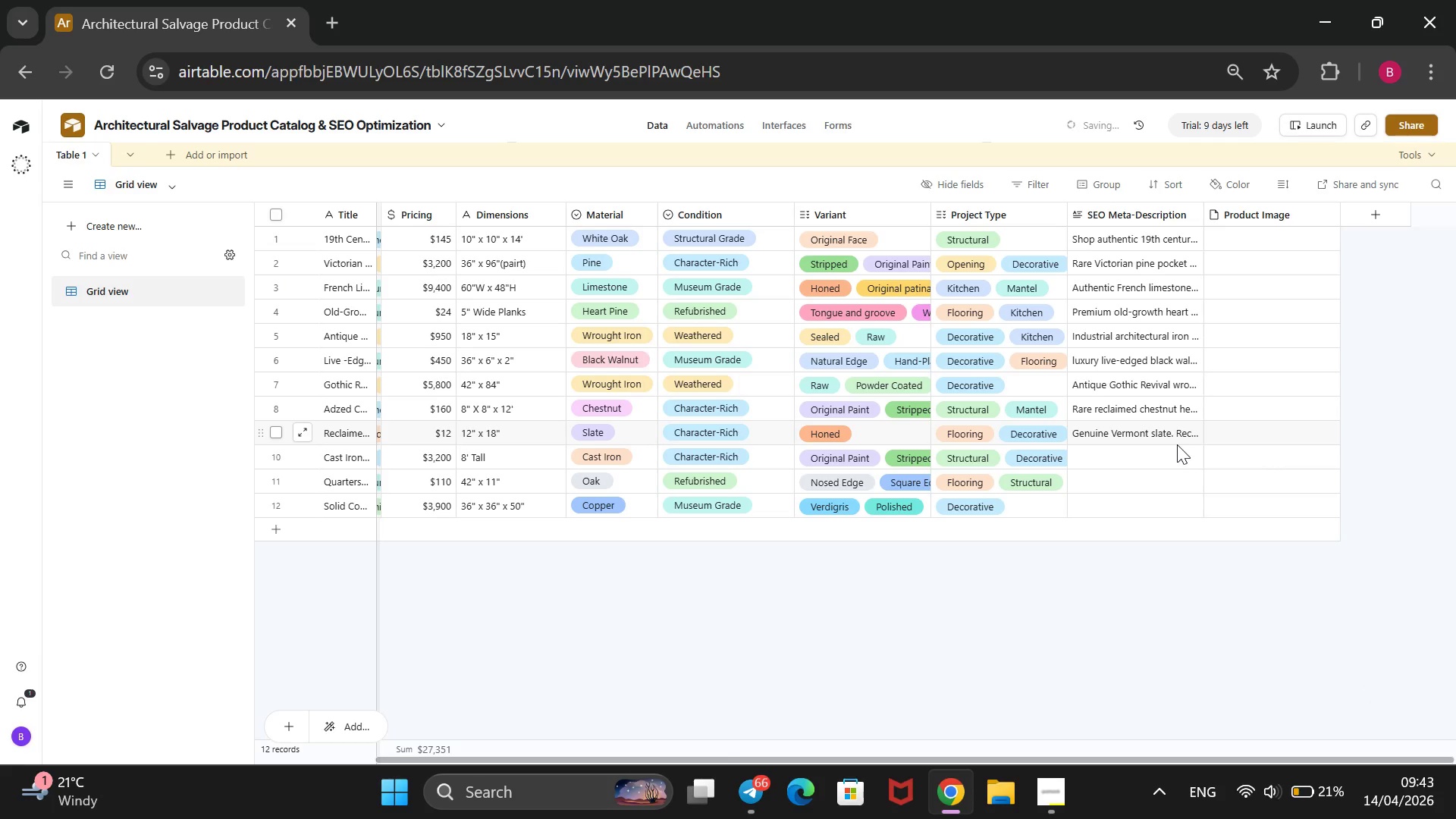 
double_click([1156, 449])
 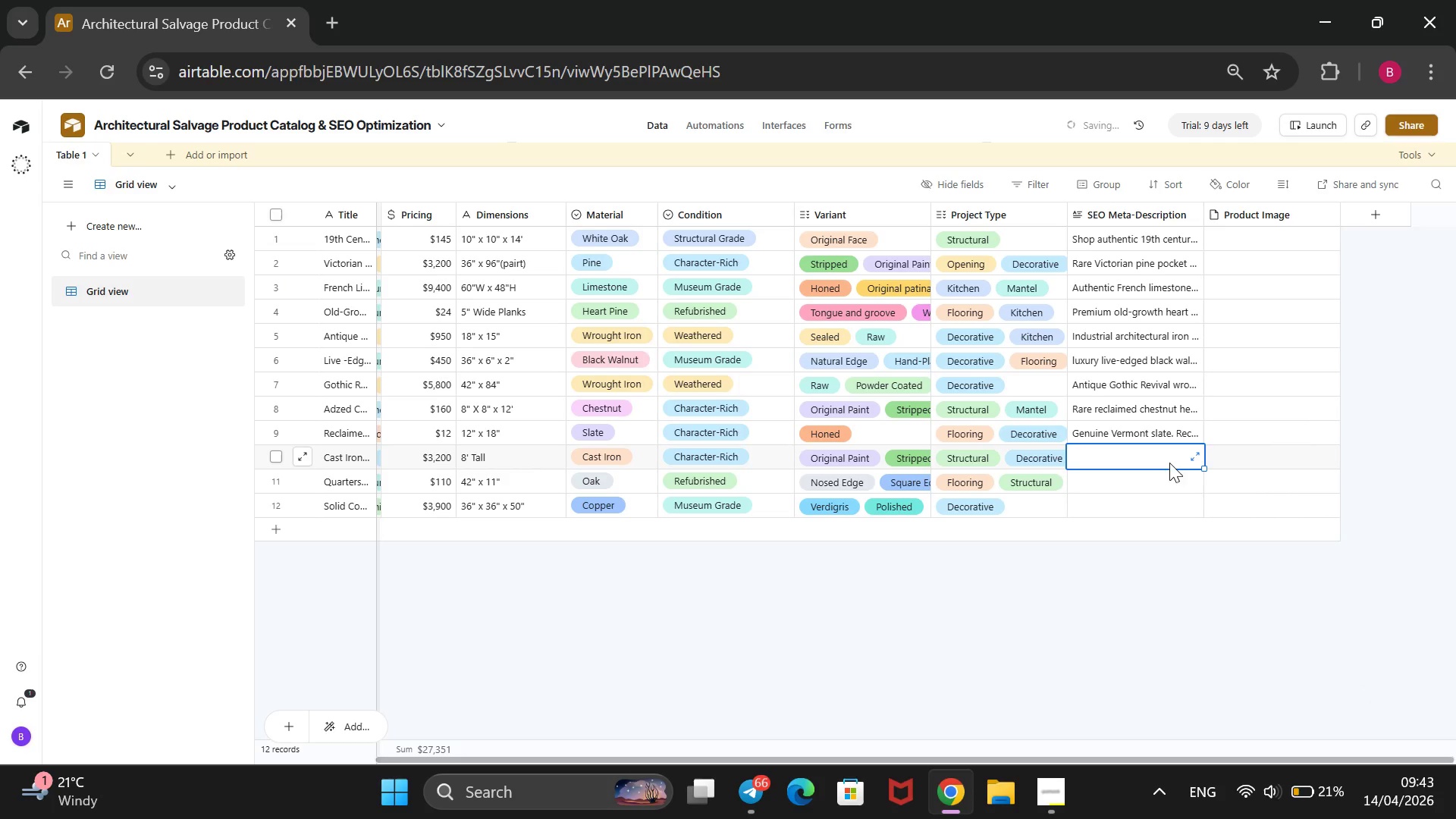 
type(Antique )
 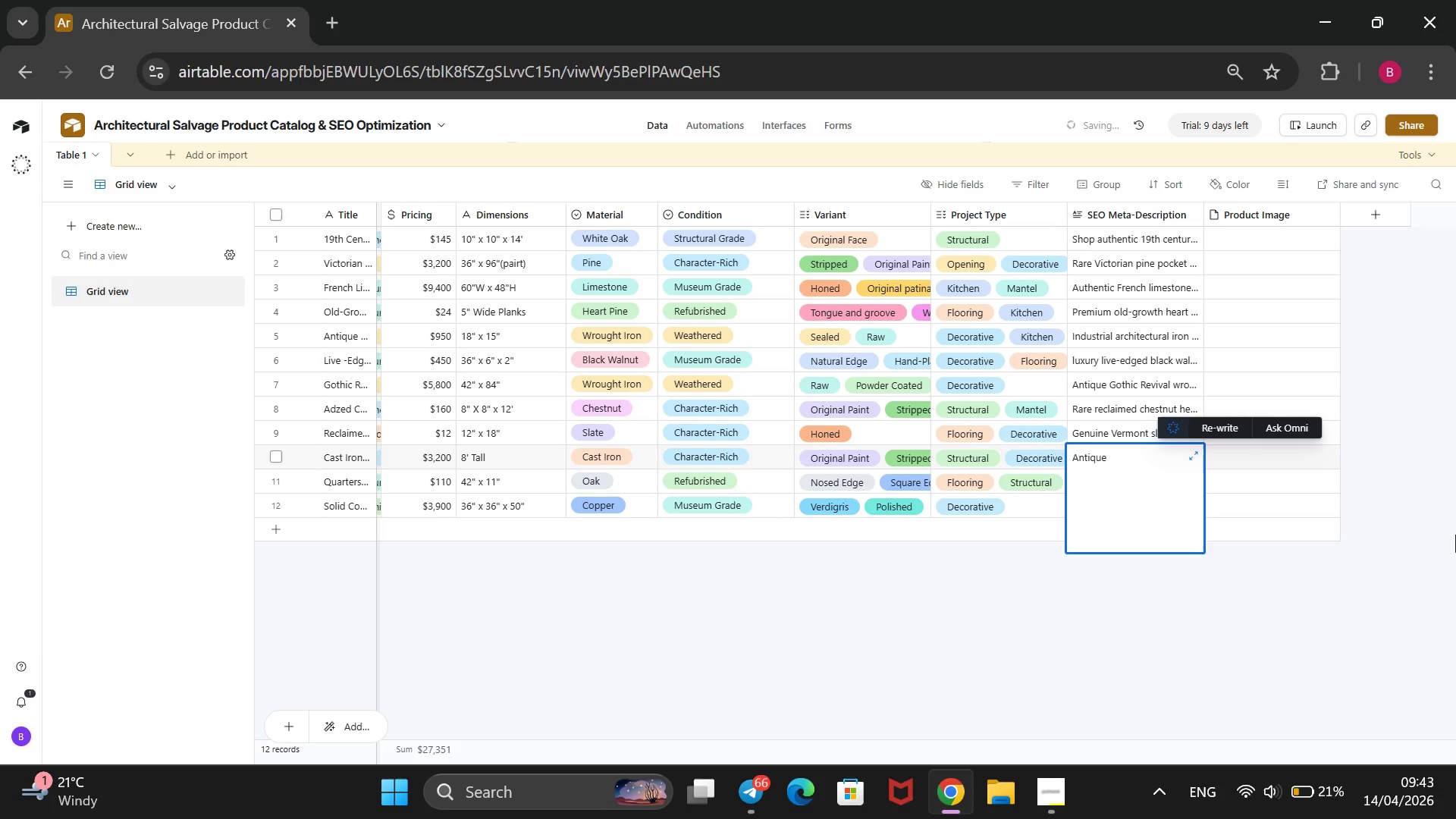 
type(cast )
 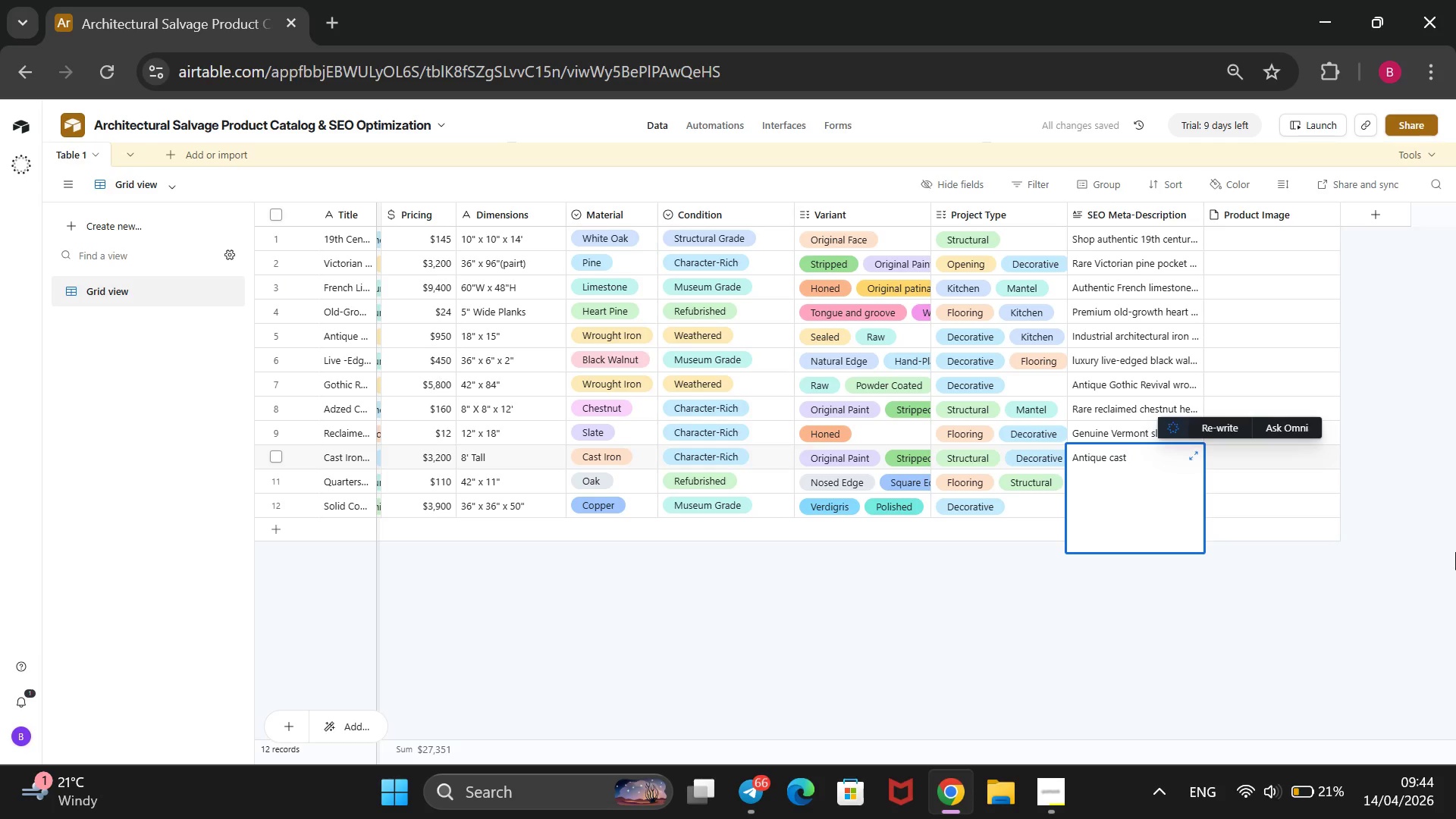 
wait(5.33)
 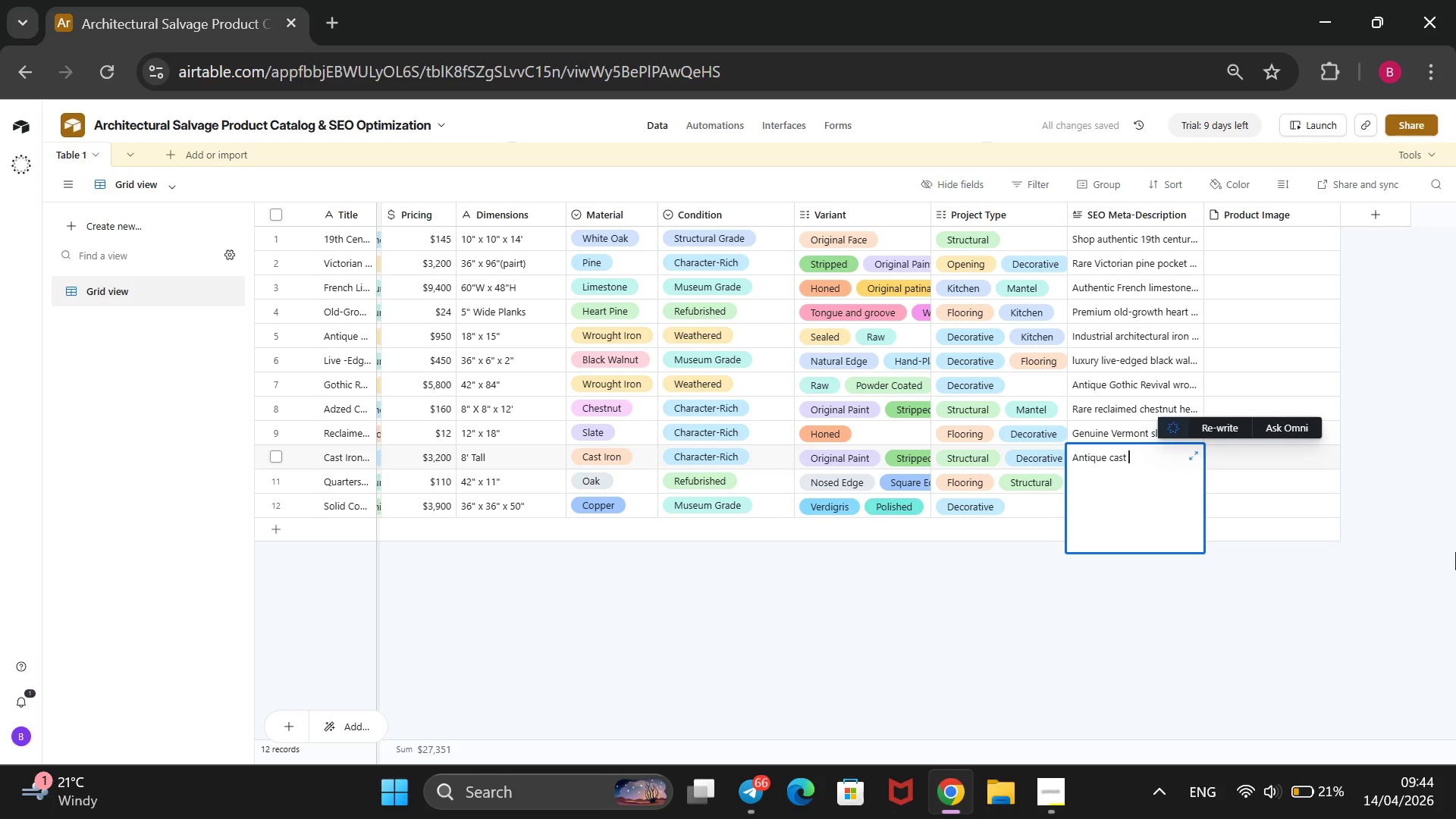 
type(iron  Corinth)
 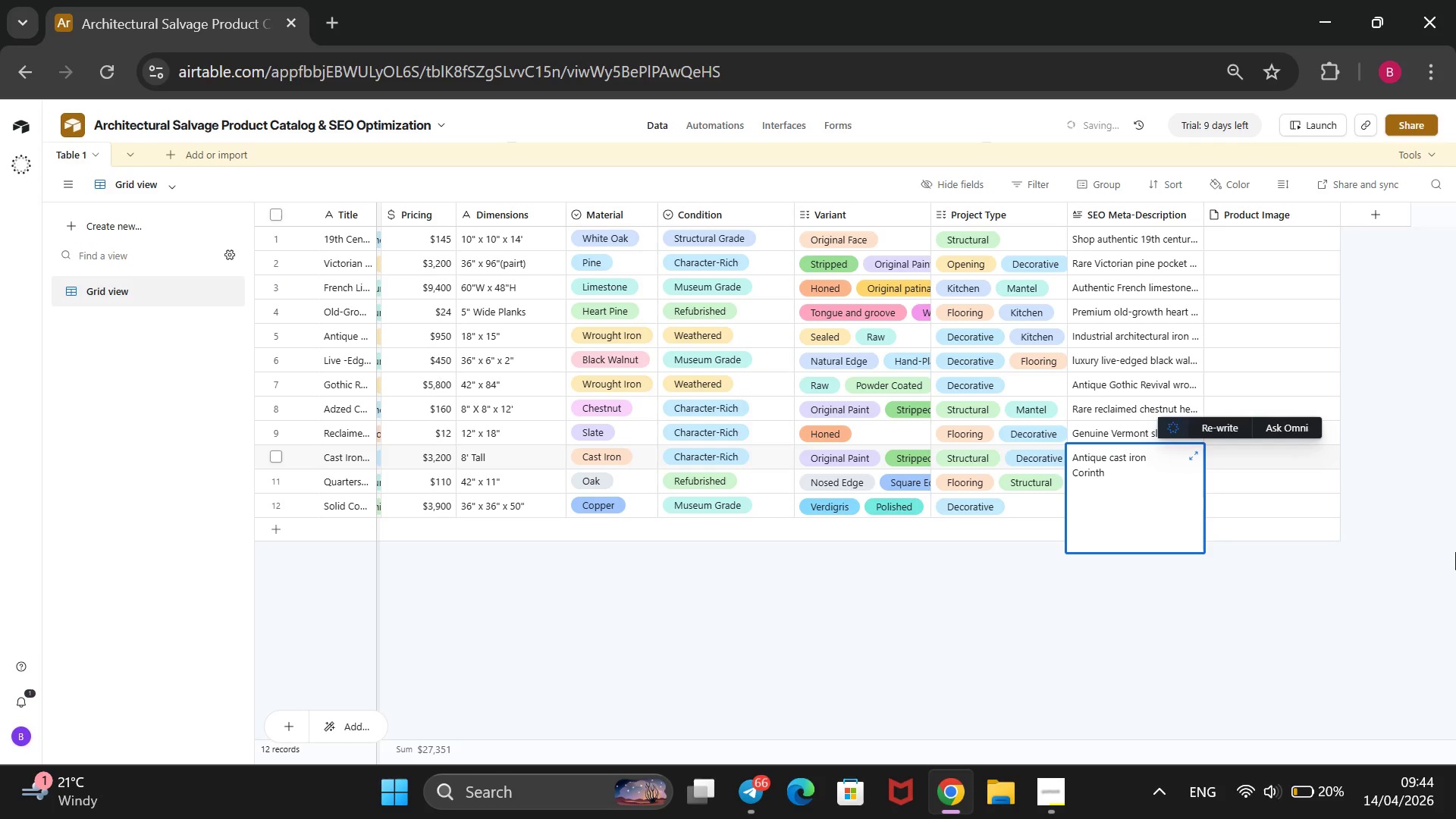 
wait(5.12)
 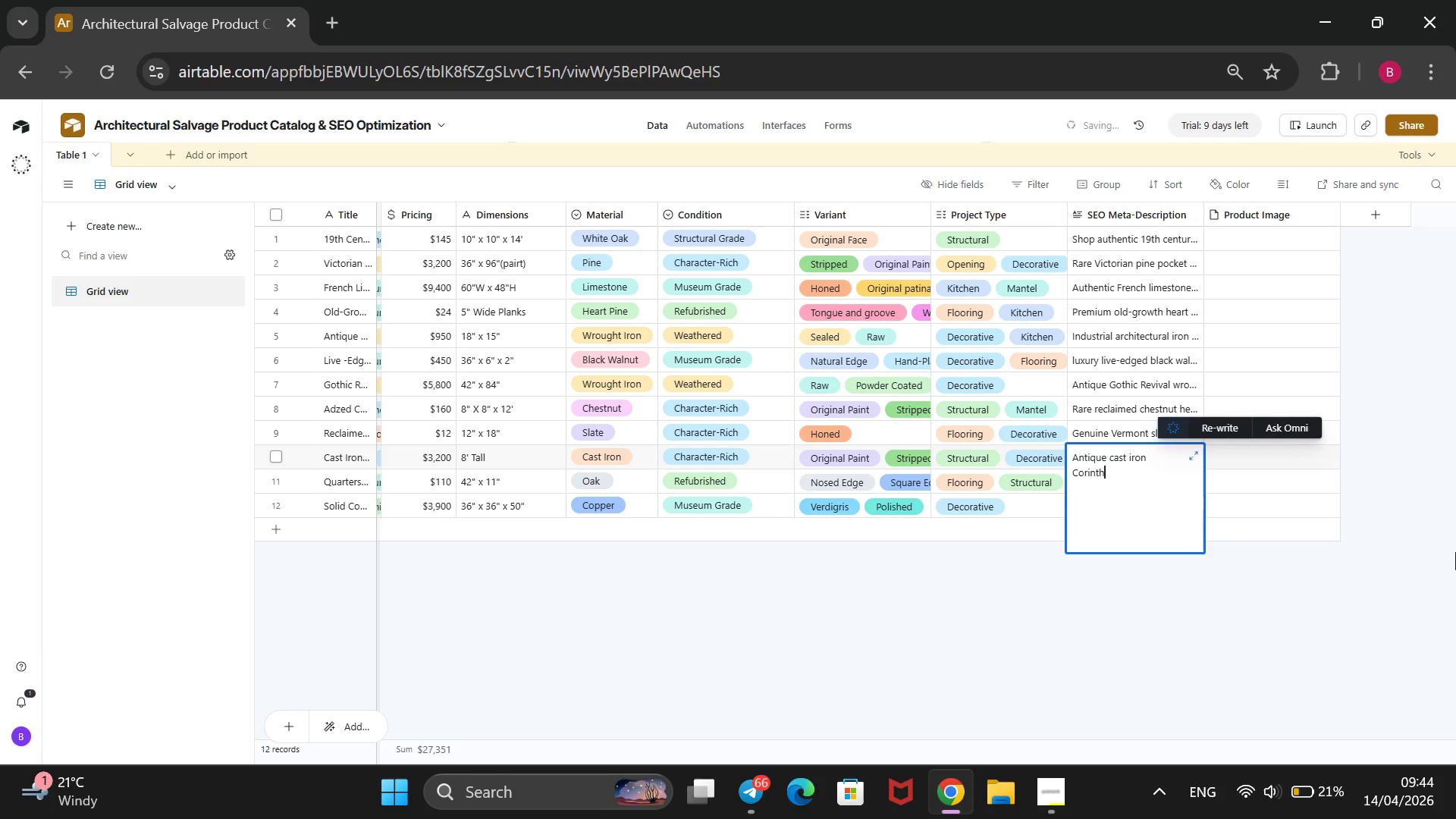 
type(ian columns )
key(Backspace)
type(. Salvaged industrial architectiral elements for luxury loft ds)
key(Backspace)
type(esign)
 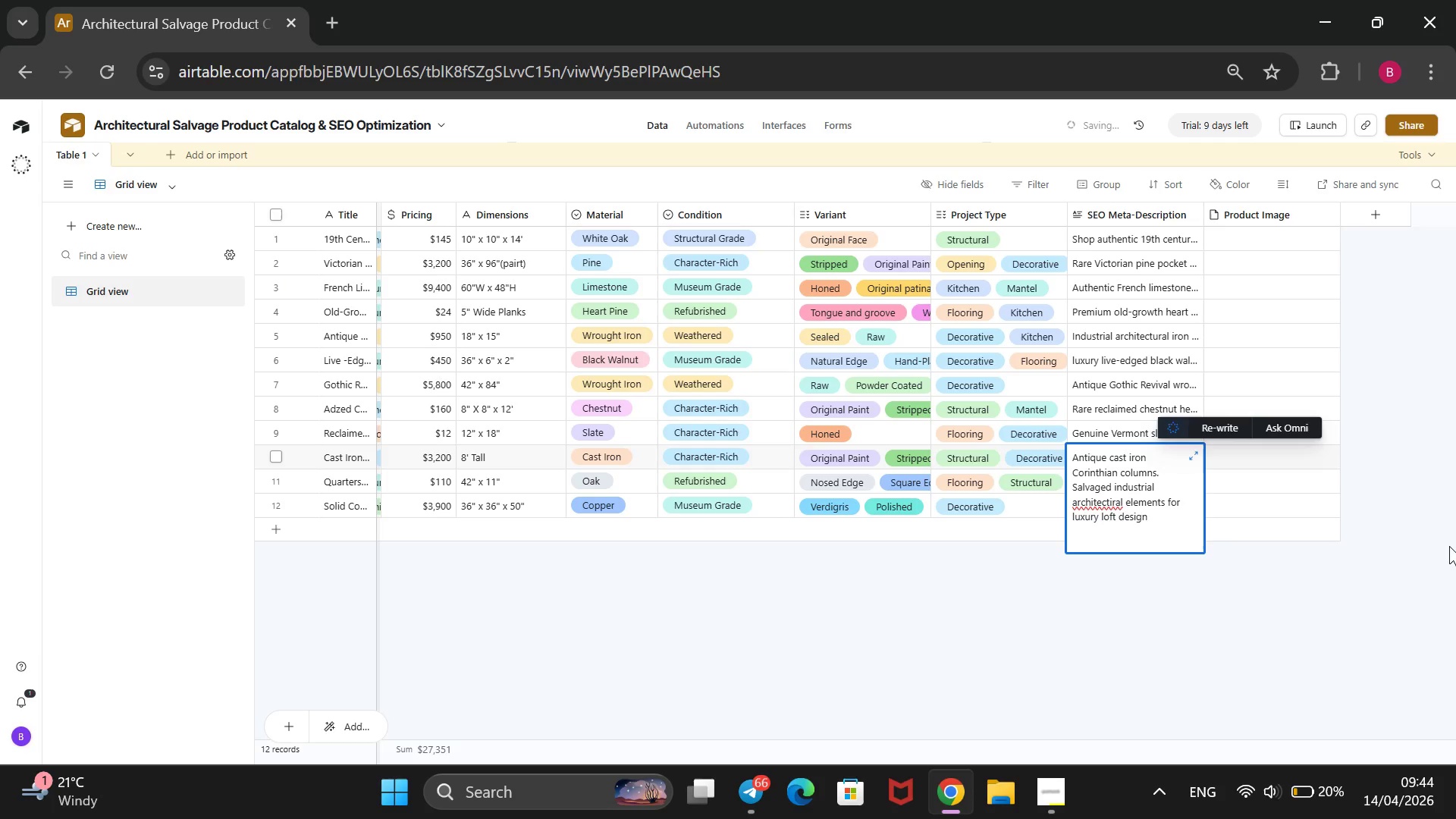 
key(ArrowUp)
 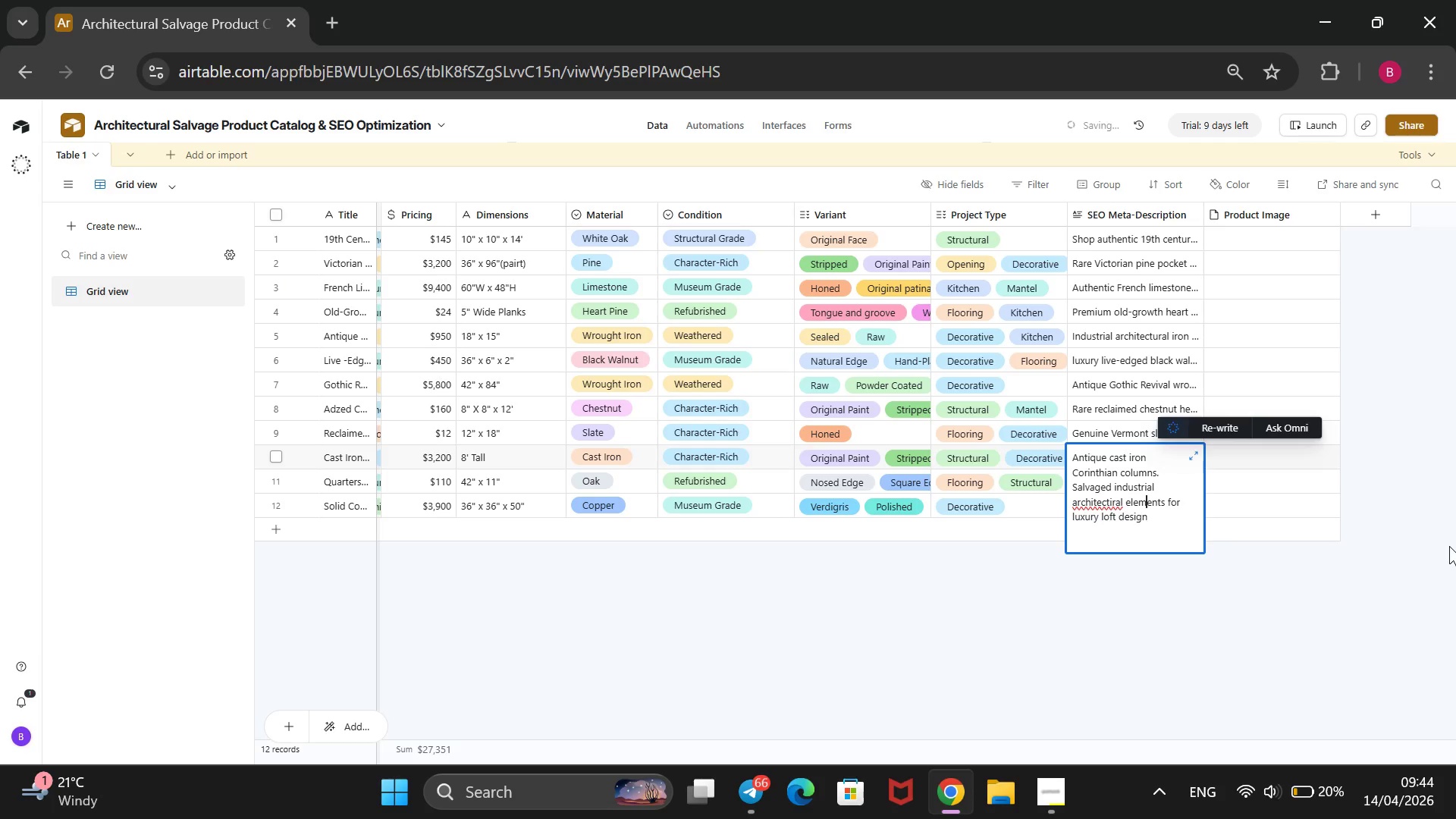 
hold_key(key=ArrowLeft, duration=0.7)
 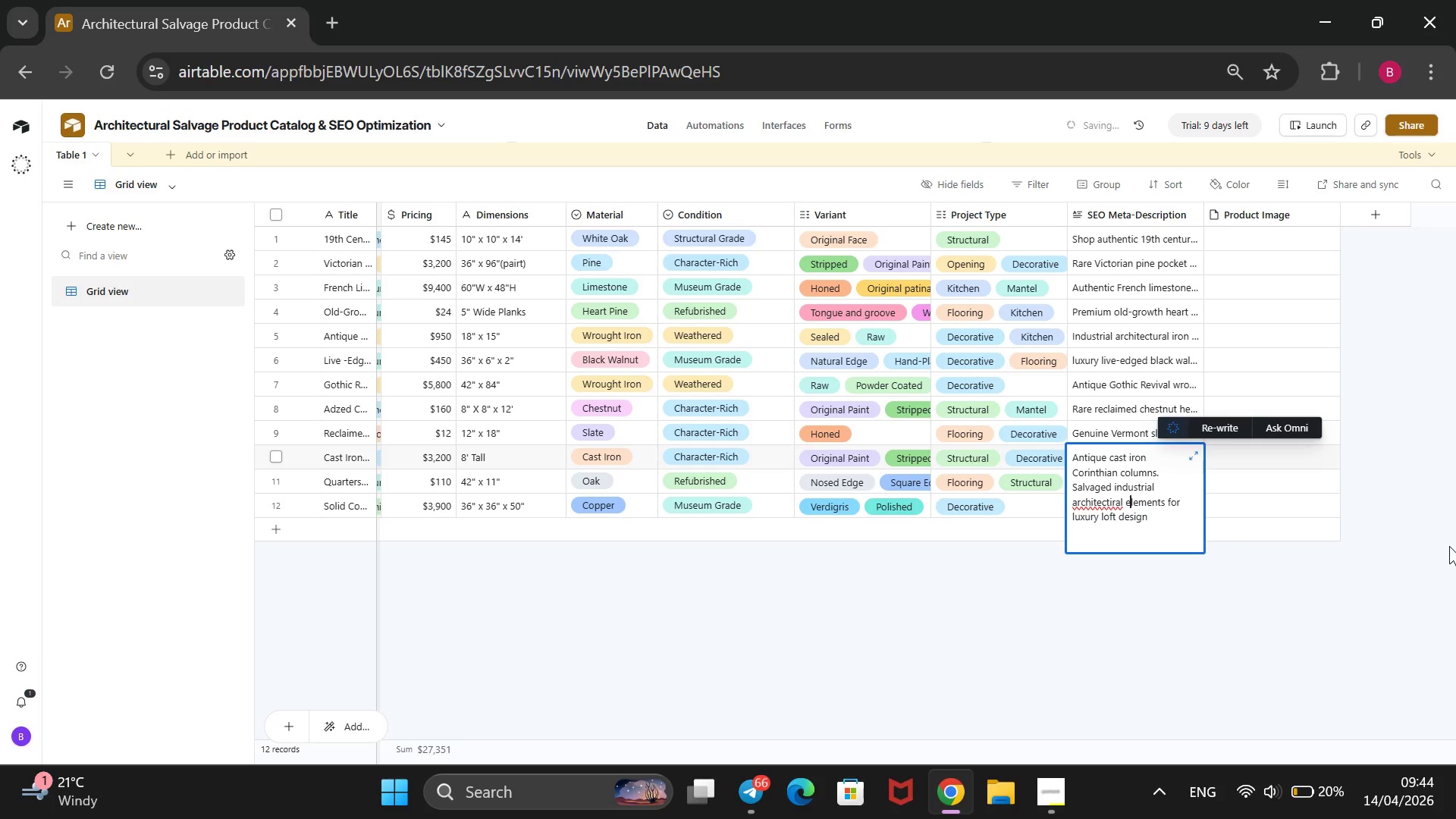 
key(ArrowLeft)
 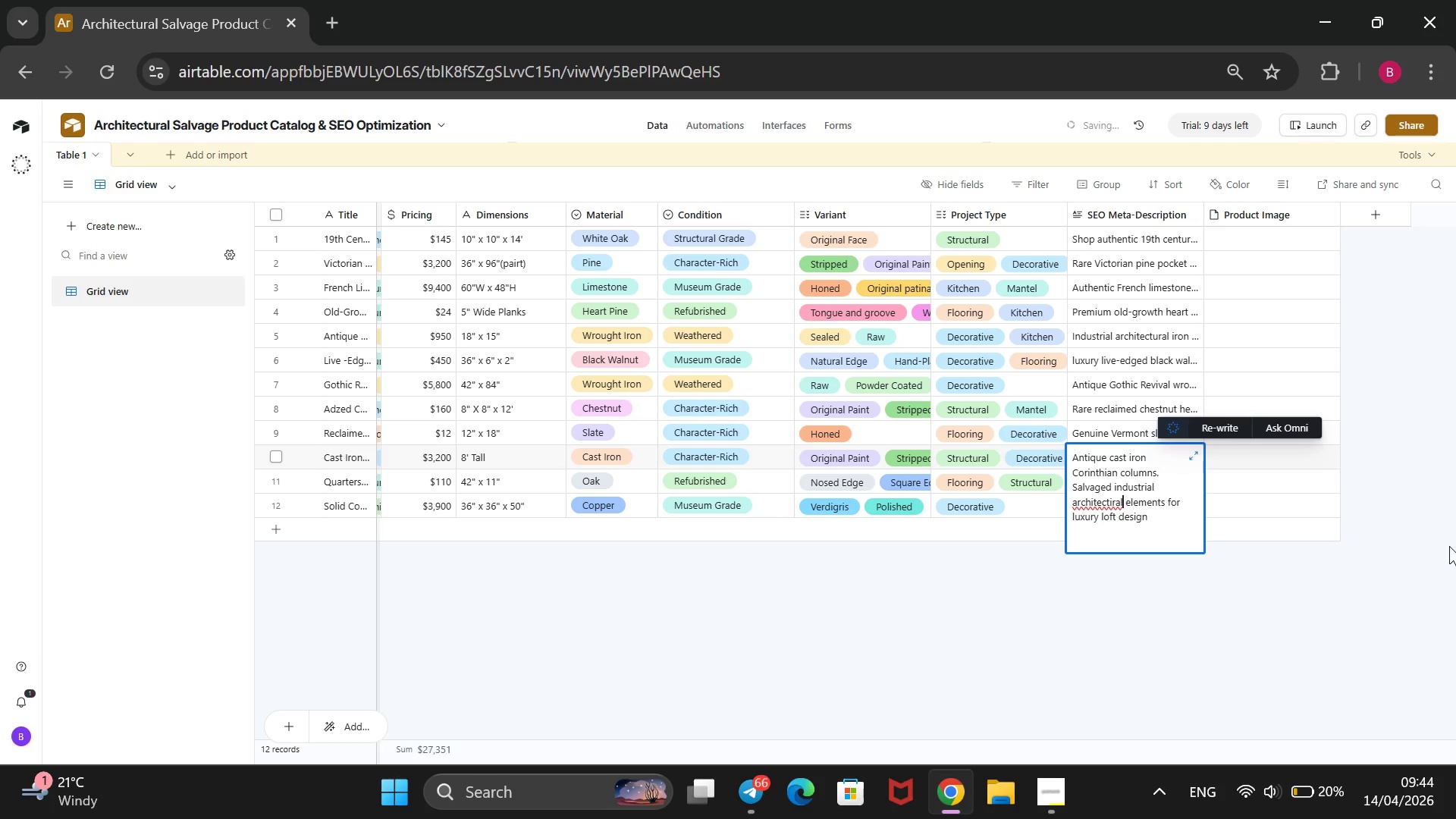 
key(ArrowLeft)
 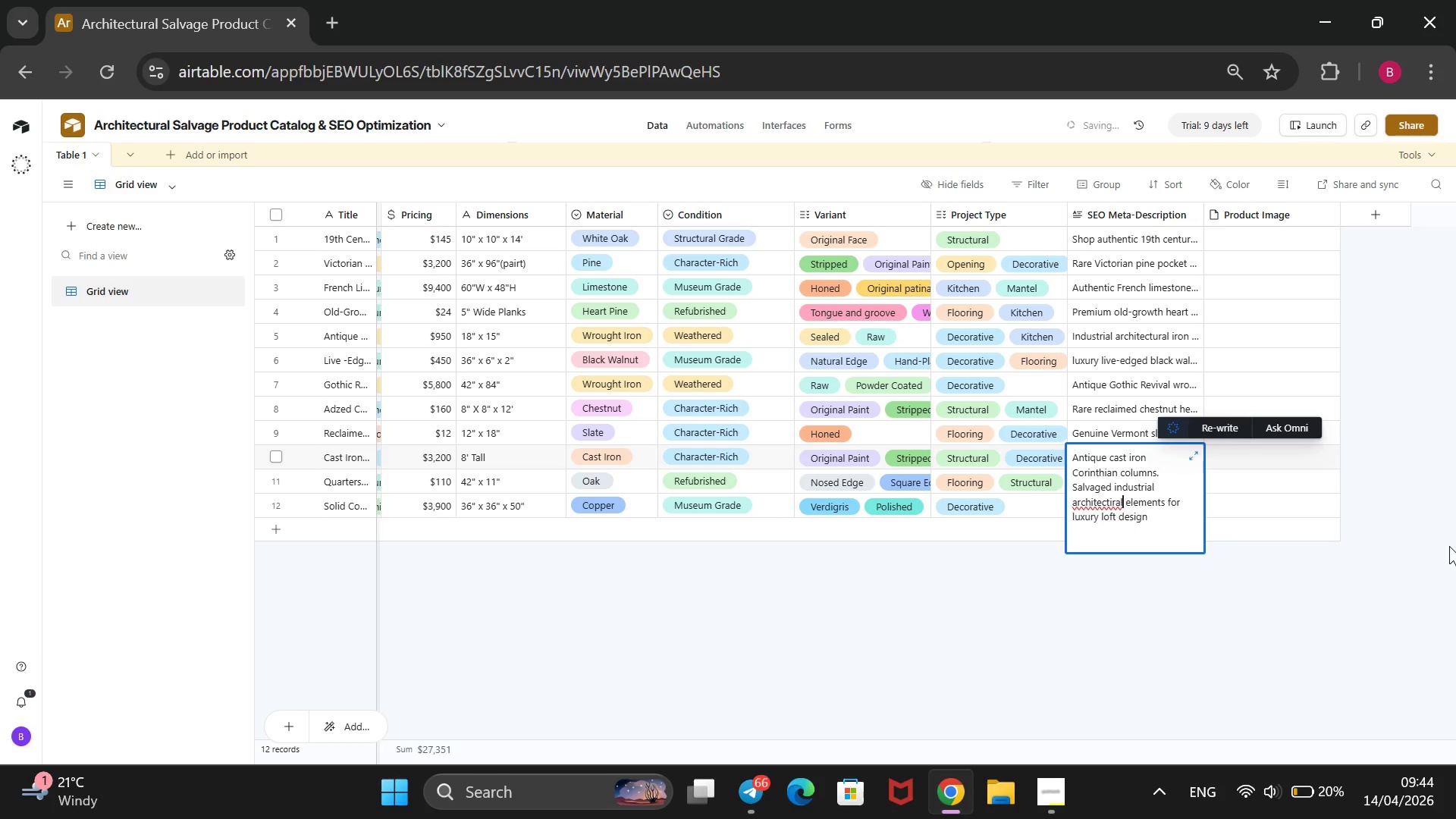 
key(ArrowLeft)
 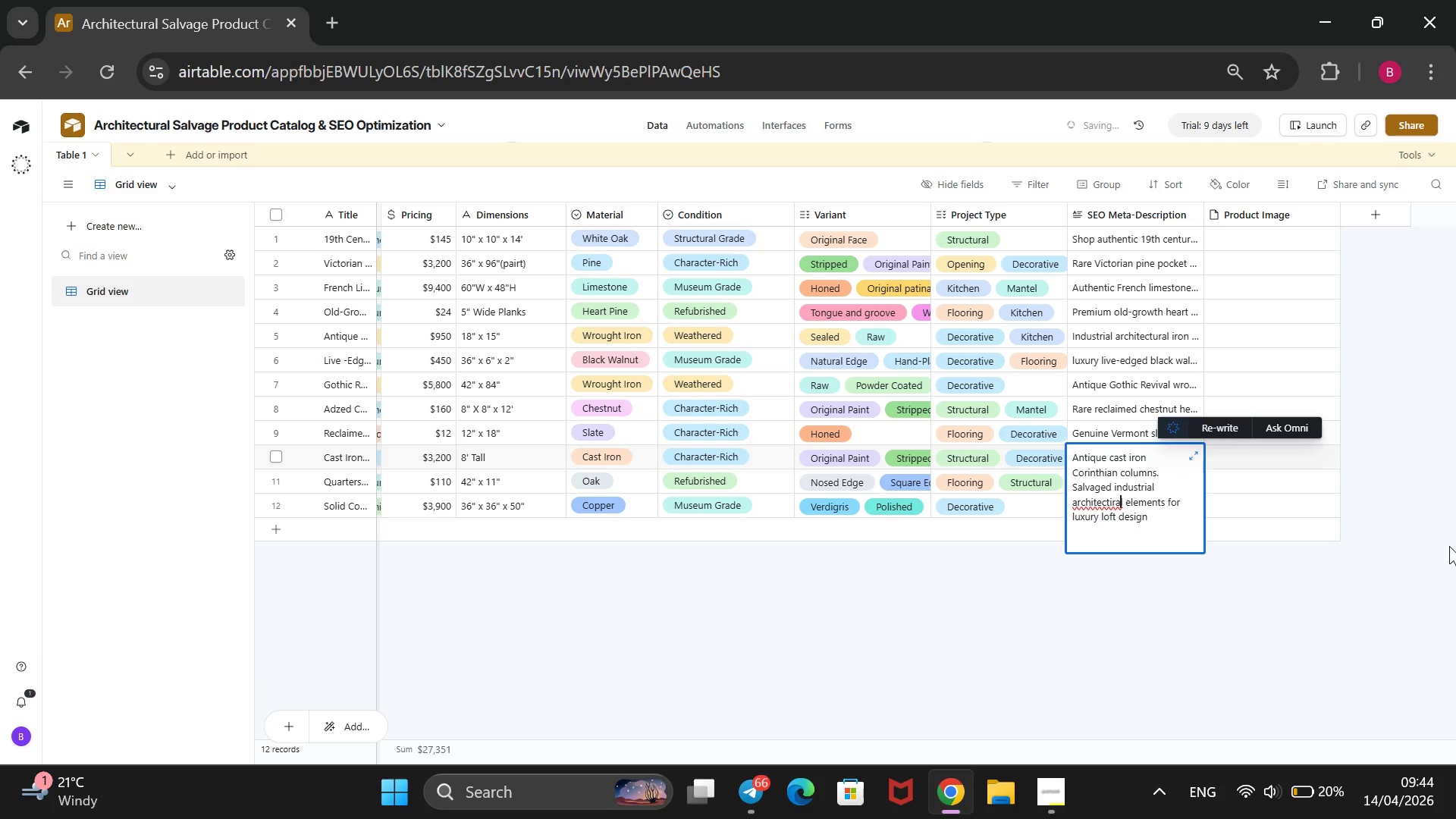 
key(ArrowLeft)
 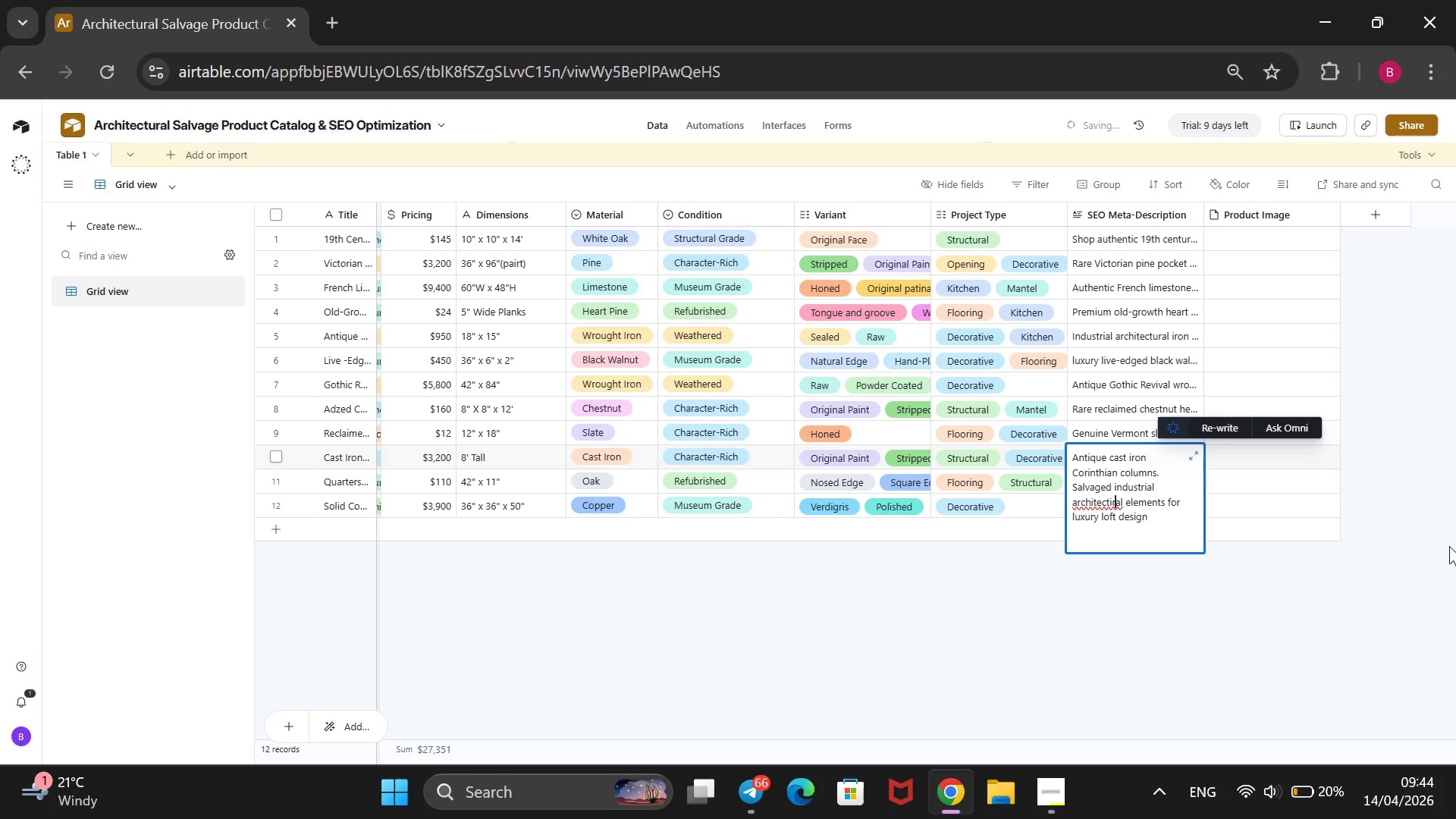 
key(ArrowLeft)
 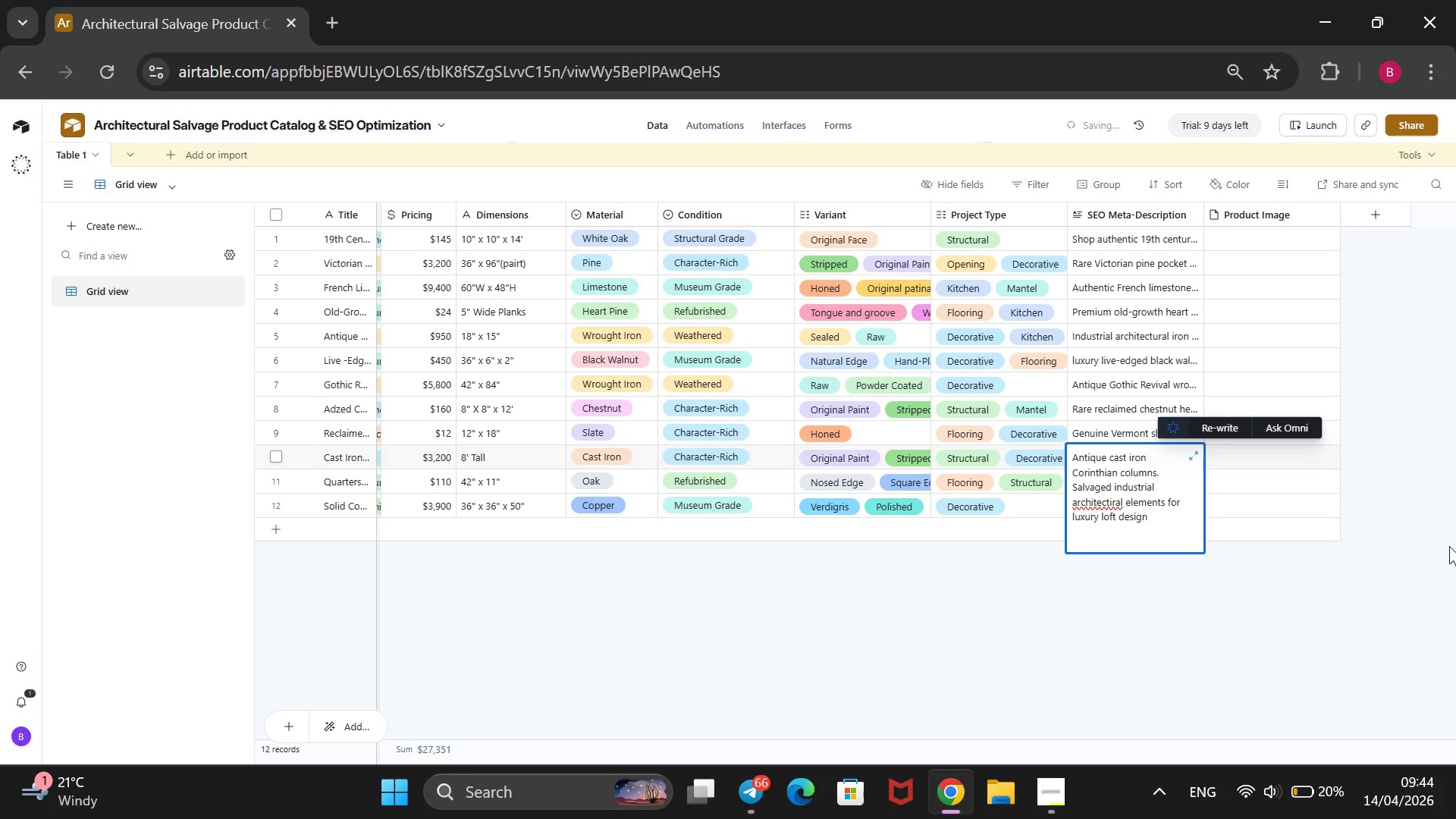 
key(Backspace)
 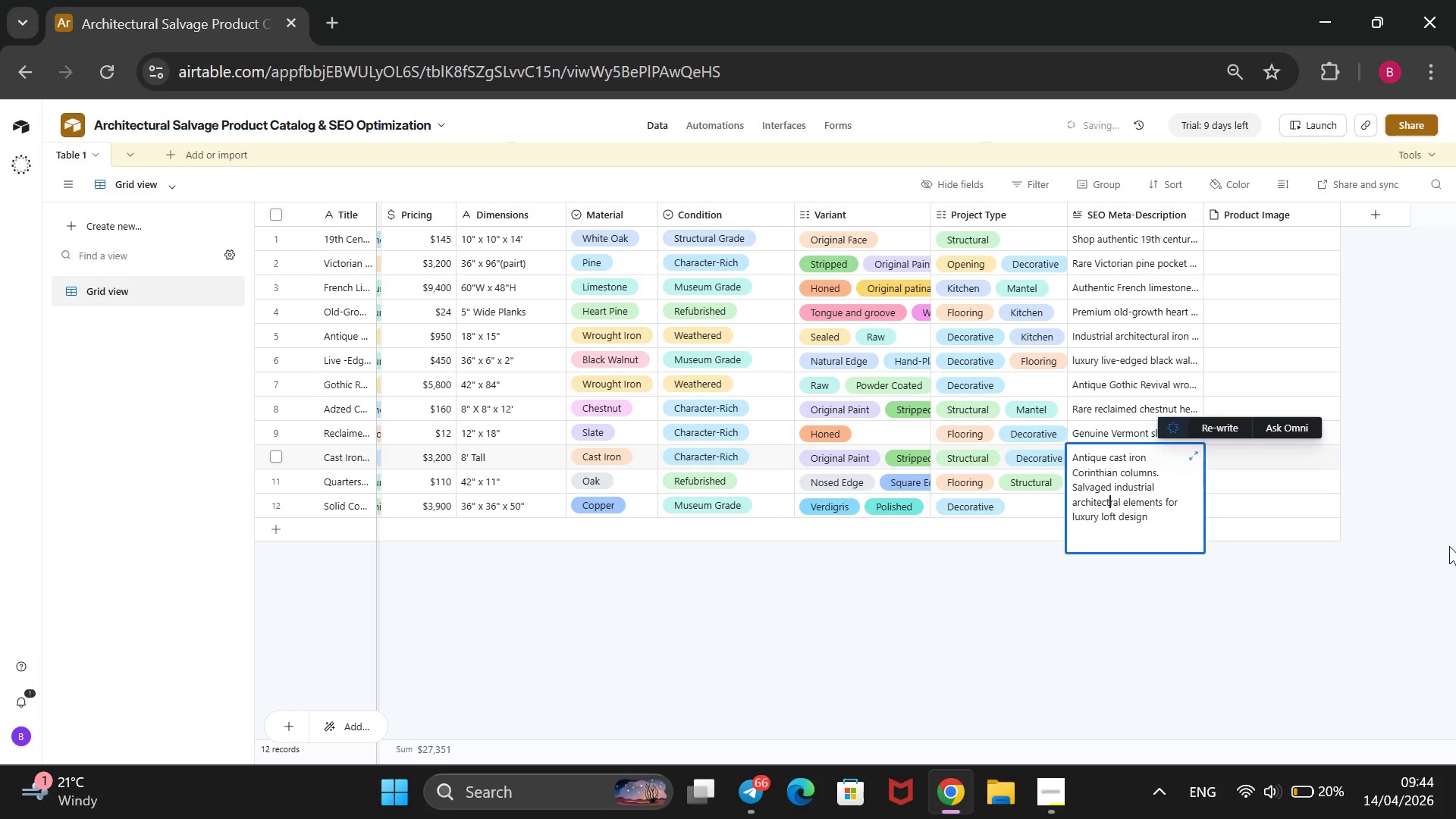 
key(U)
 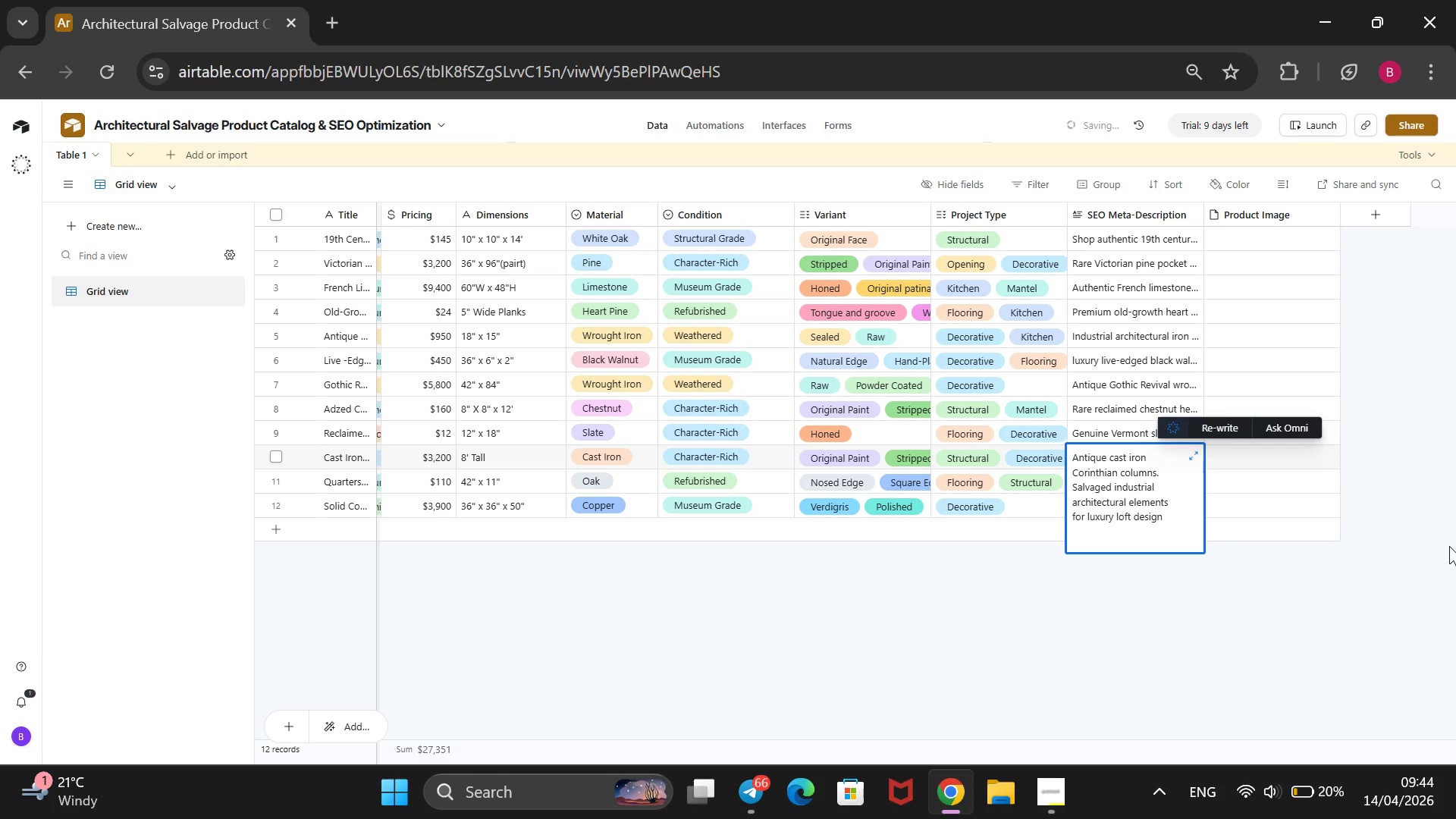 
key(ArrowDown)
 